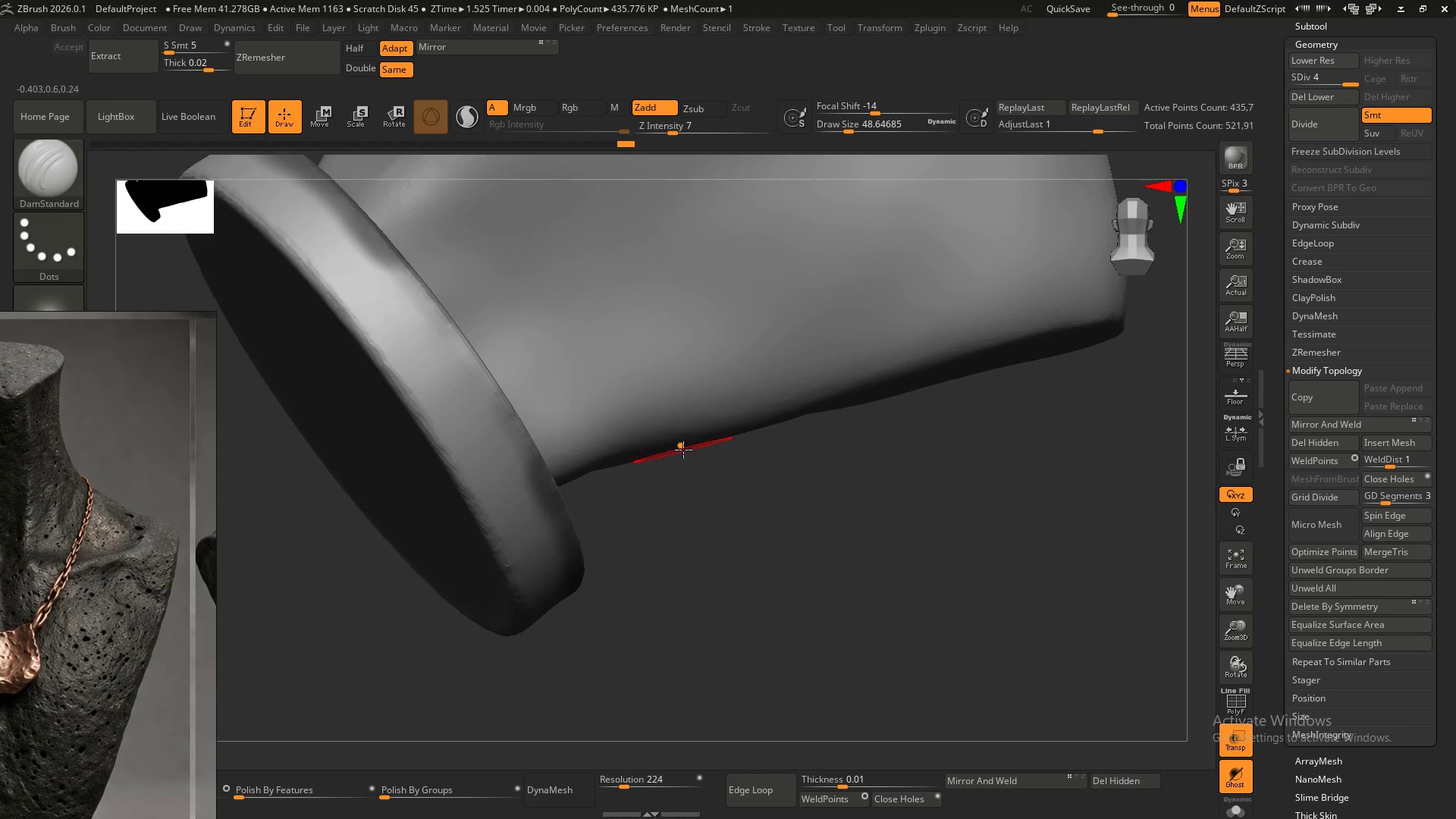 
key(Meta+MetaLeft)
 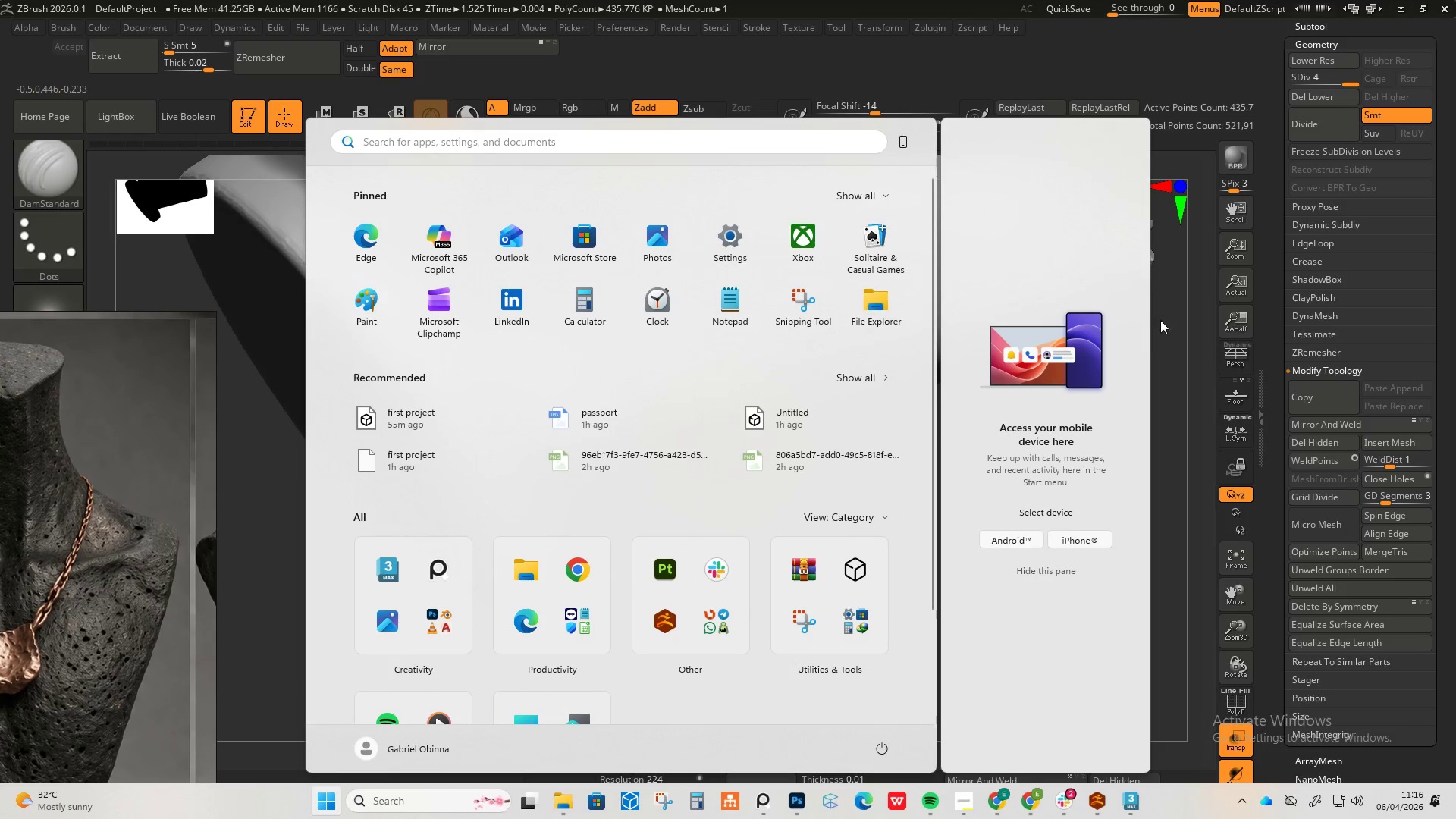 
left_click([1225, 70])
 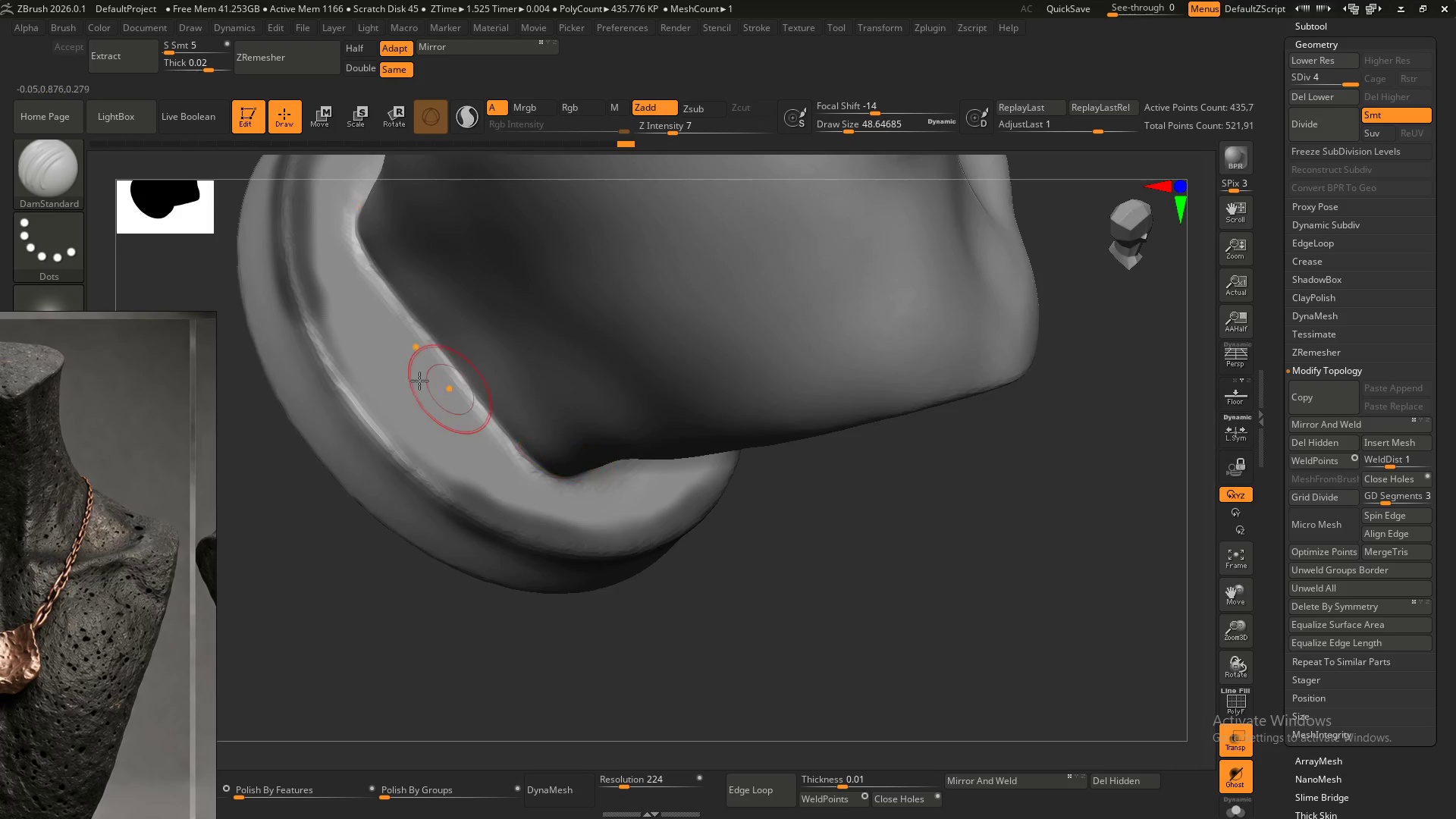 
left_click_drag(start_coordinate=[303, 312], to_coordinate=[354, 404])
 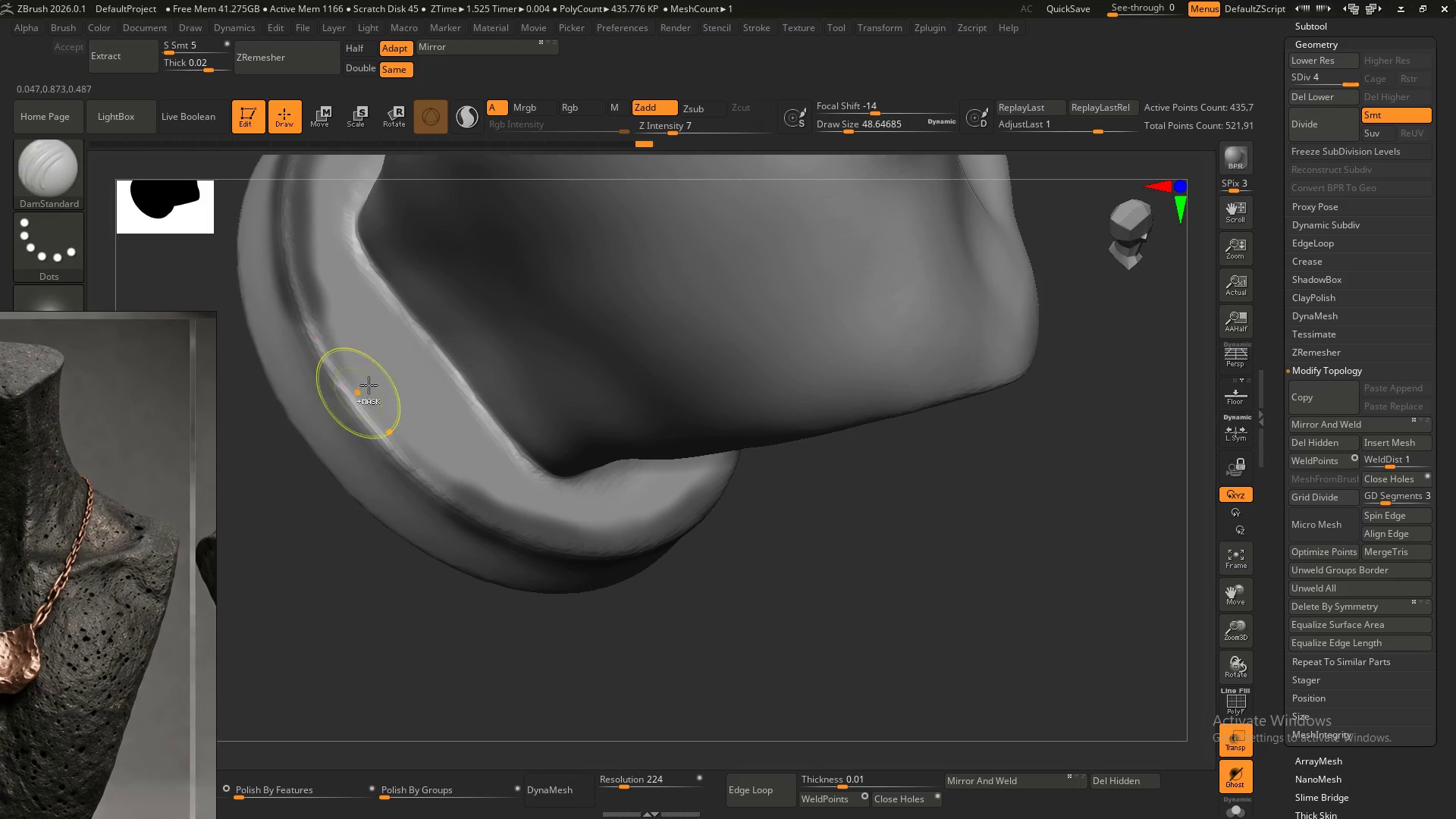 
key(Control+Z)
 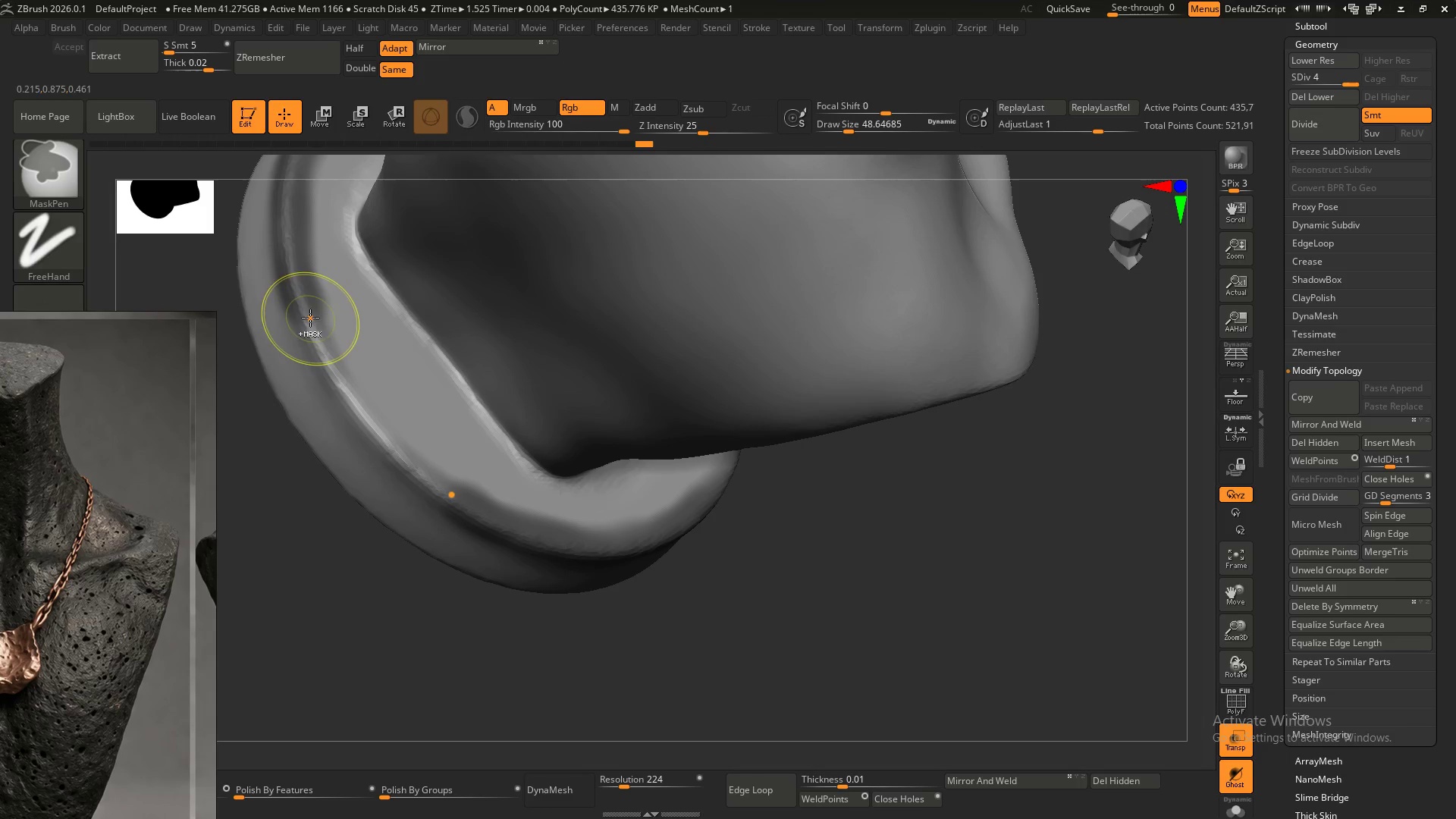 
left_click_drag(start_coordinate=[306, 312], to_coordinate=[303, 284])
 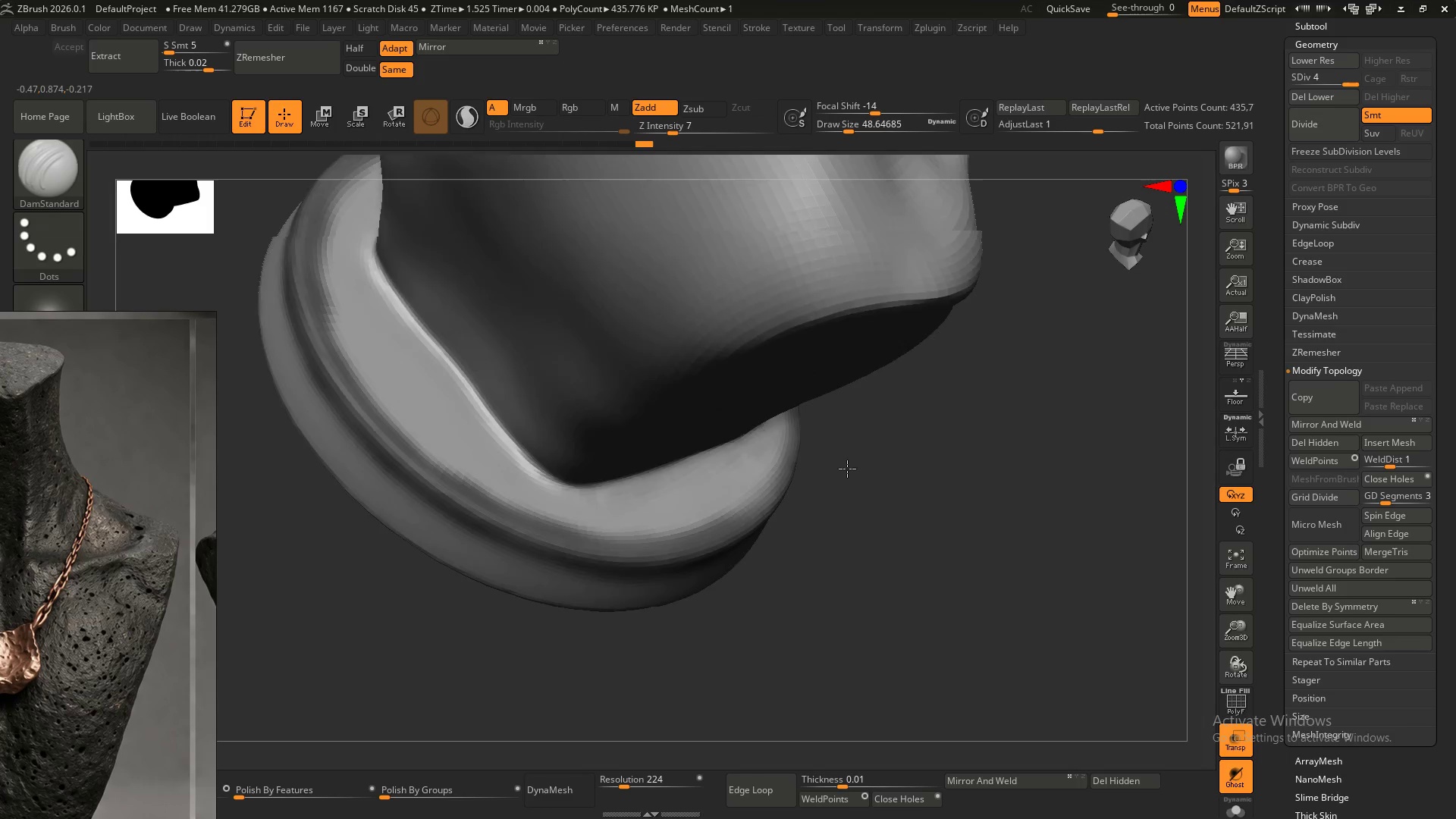 
hold_key(key=ShiftLeft, duration=0.31)
 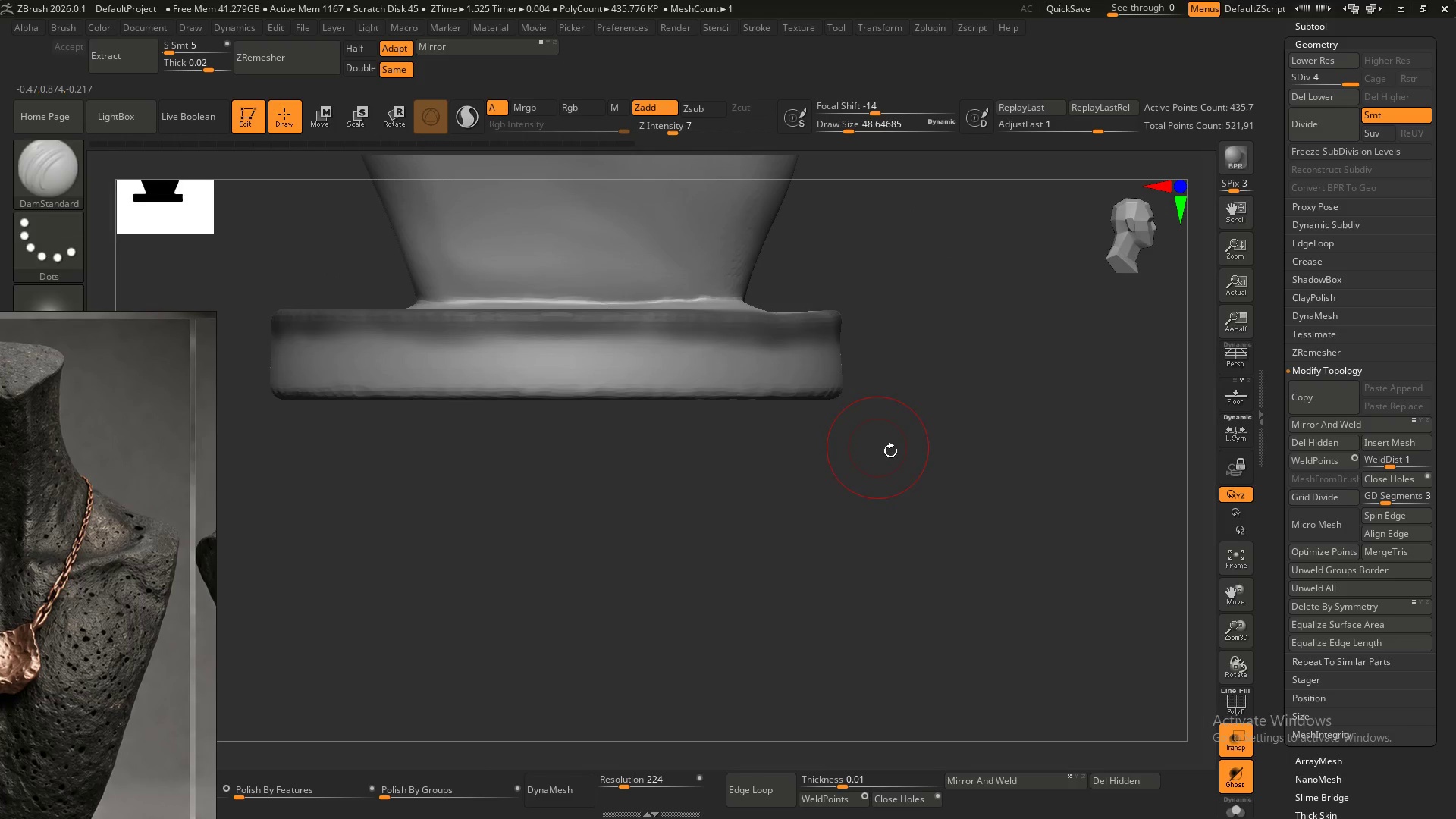 
key(Control+Z)
 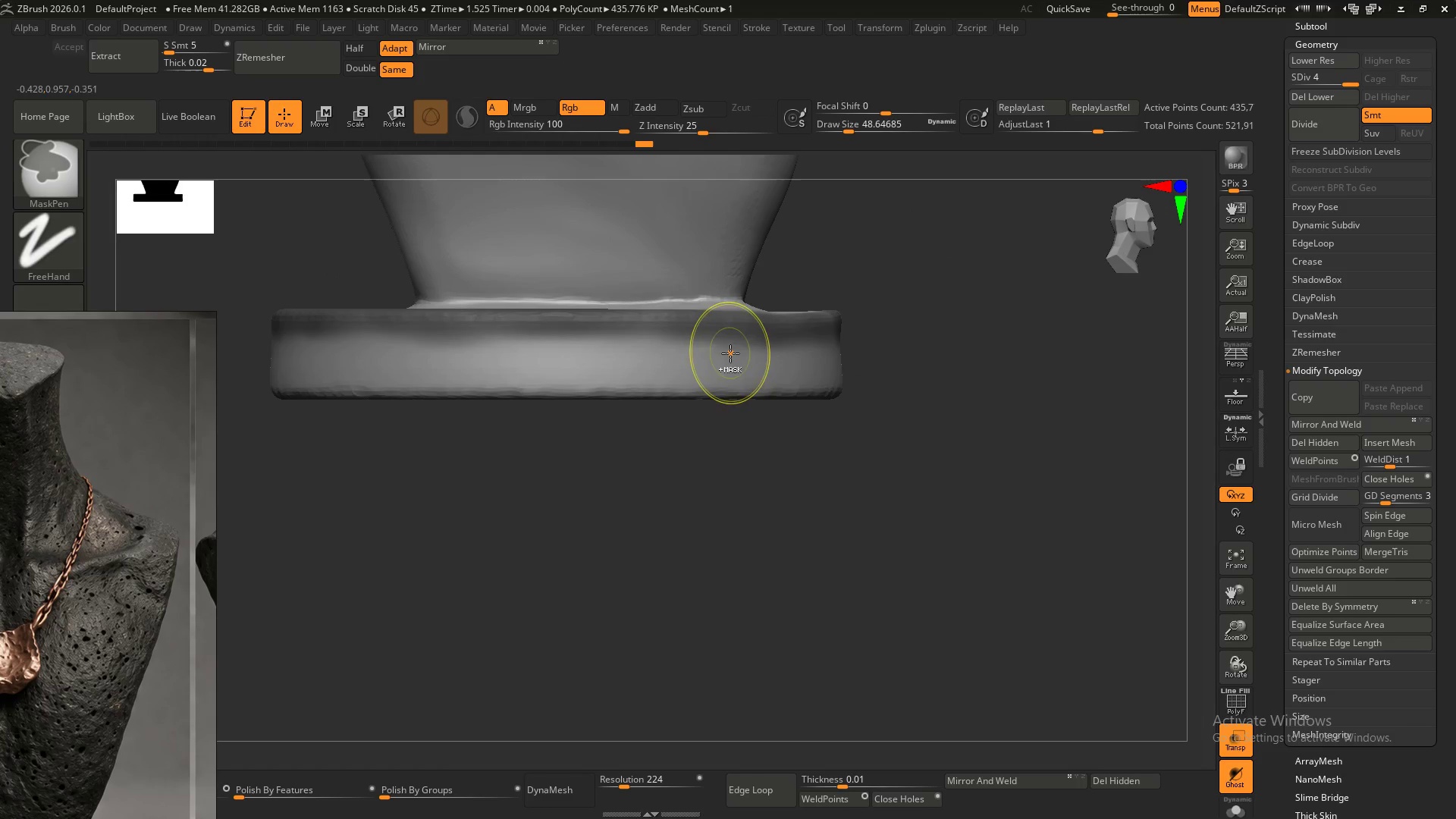 
triple_click([736, 356])
 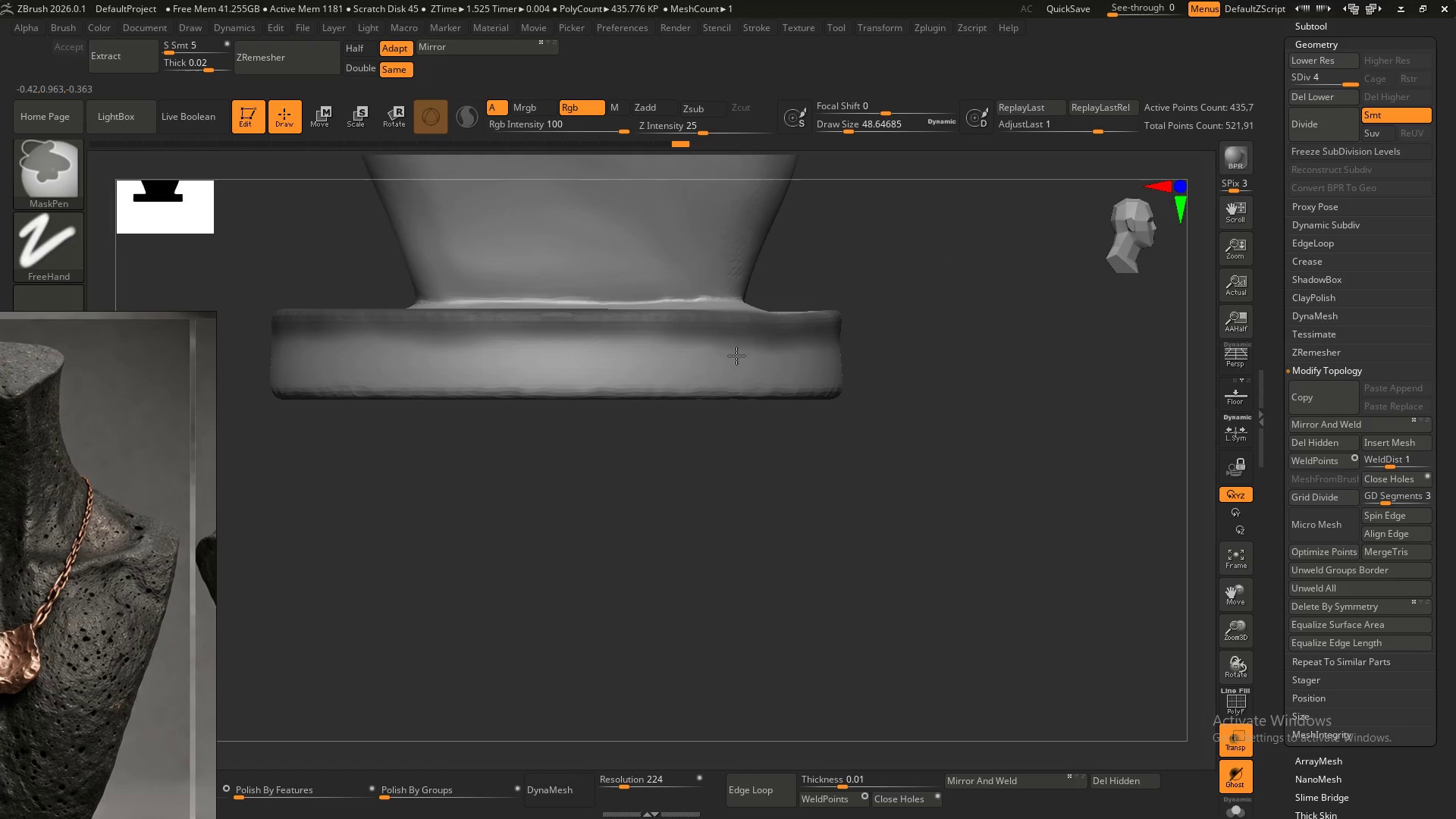 
triple_click([737, 355])
 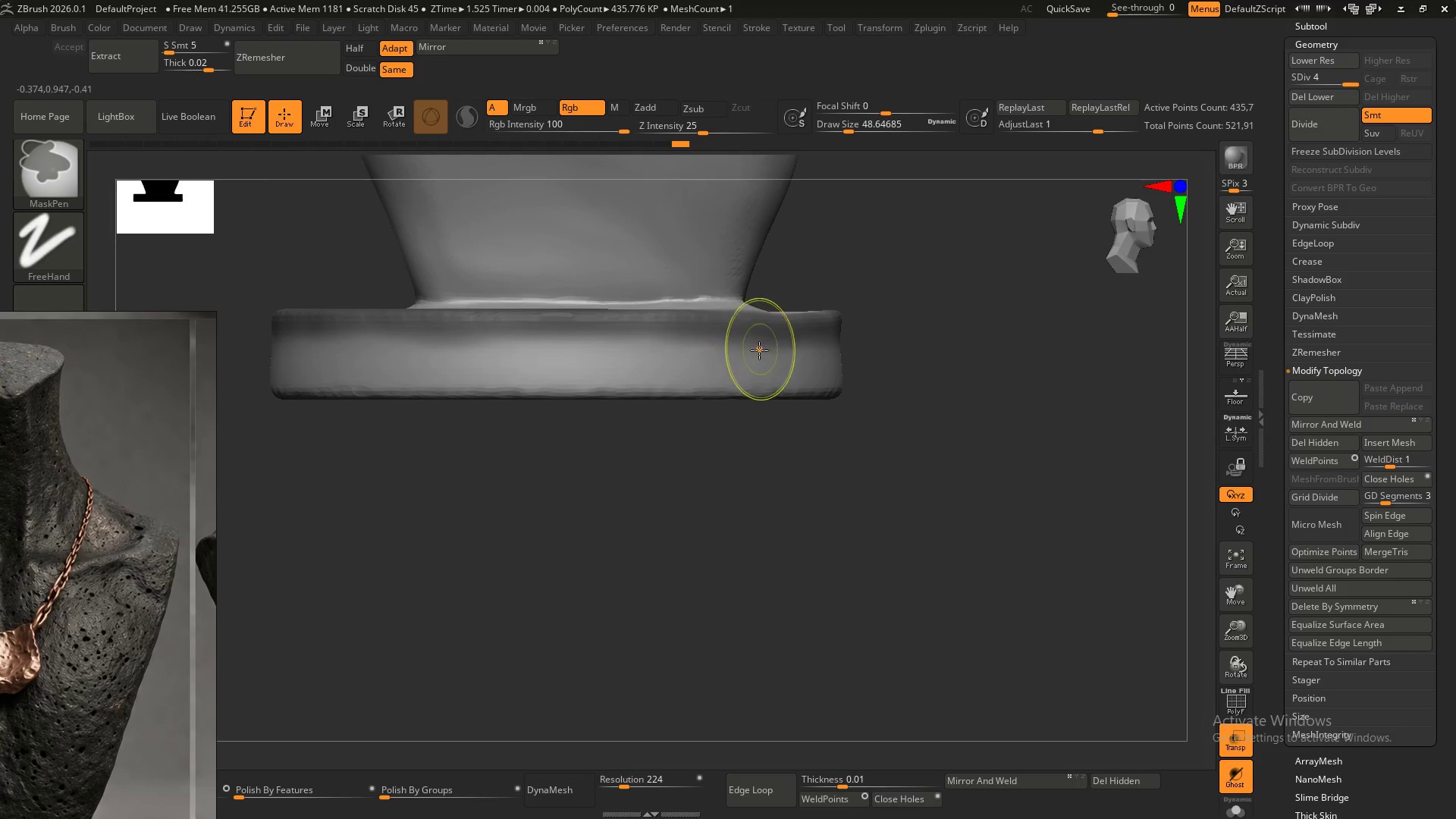 
triple_click([761, 350])
 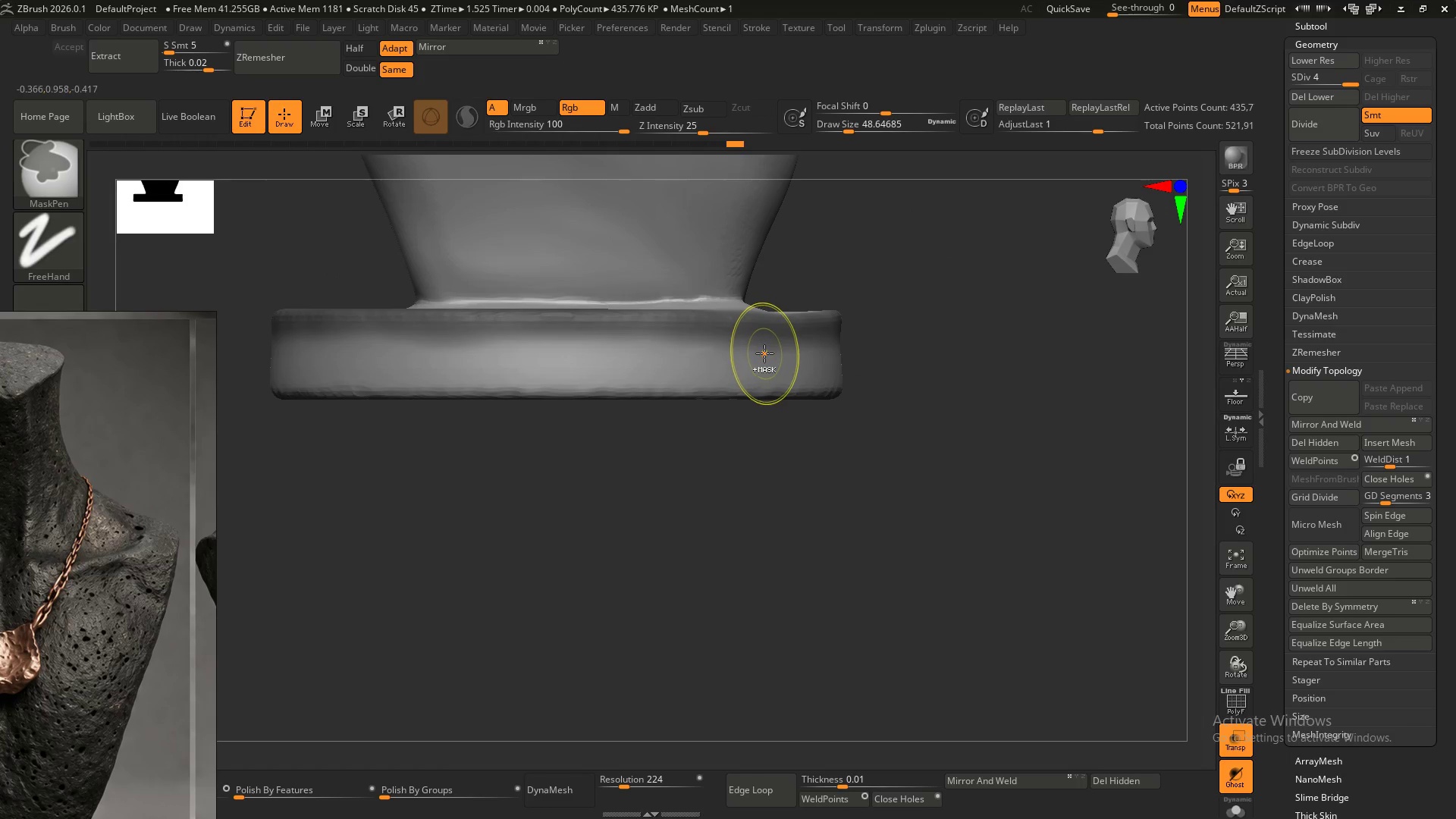 
hold_key(key=AltLeft, duration=1.5)
left_click([763, 354])
 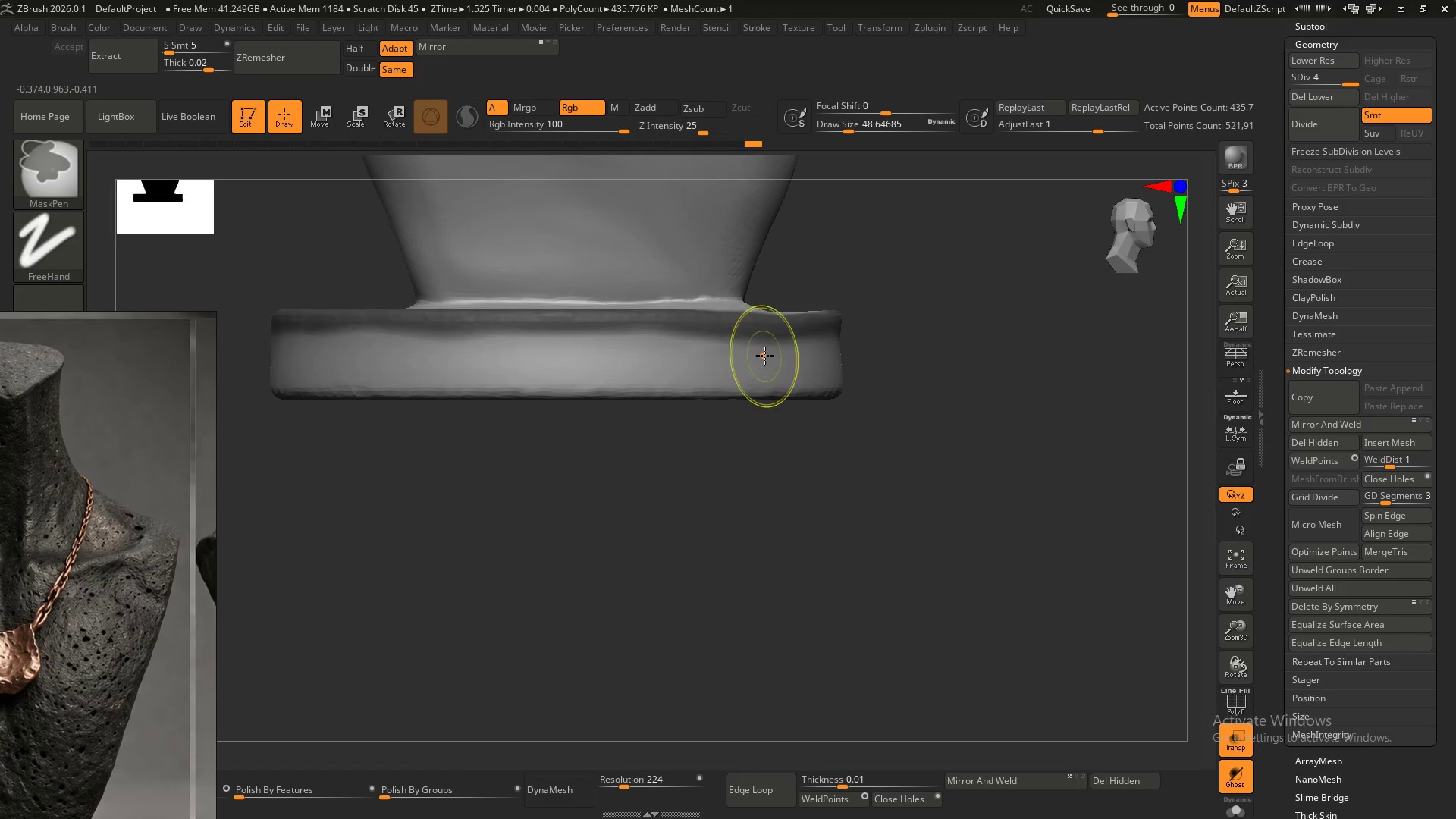 
triple_click([763, 356])
 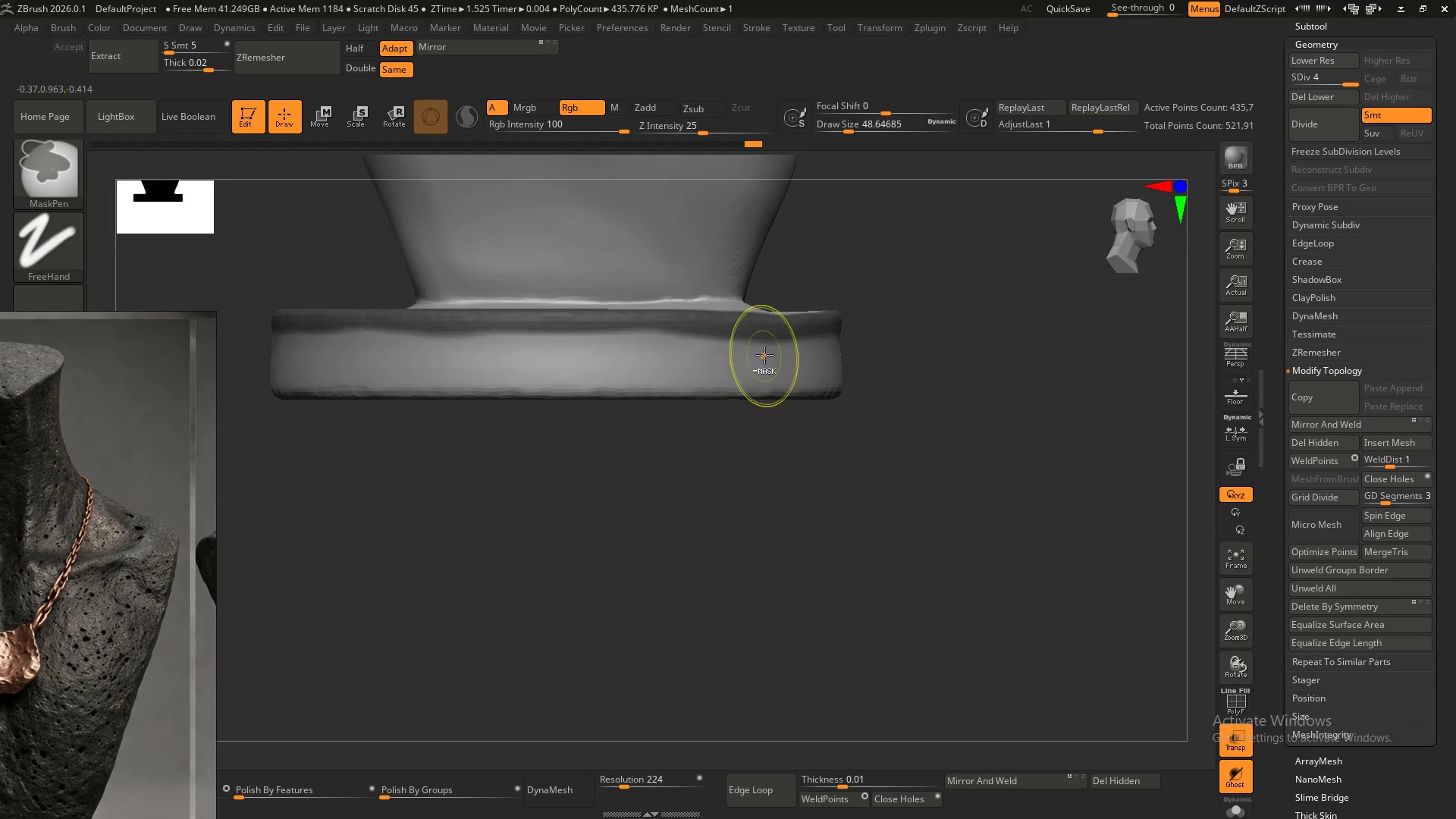 
triple_click([765, 355])
 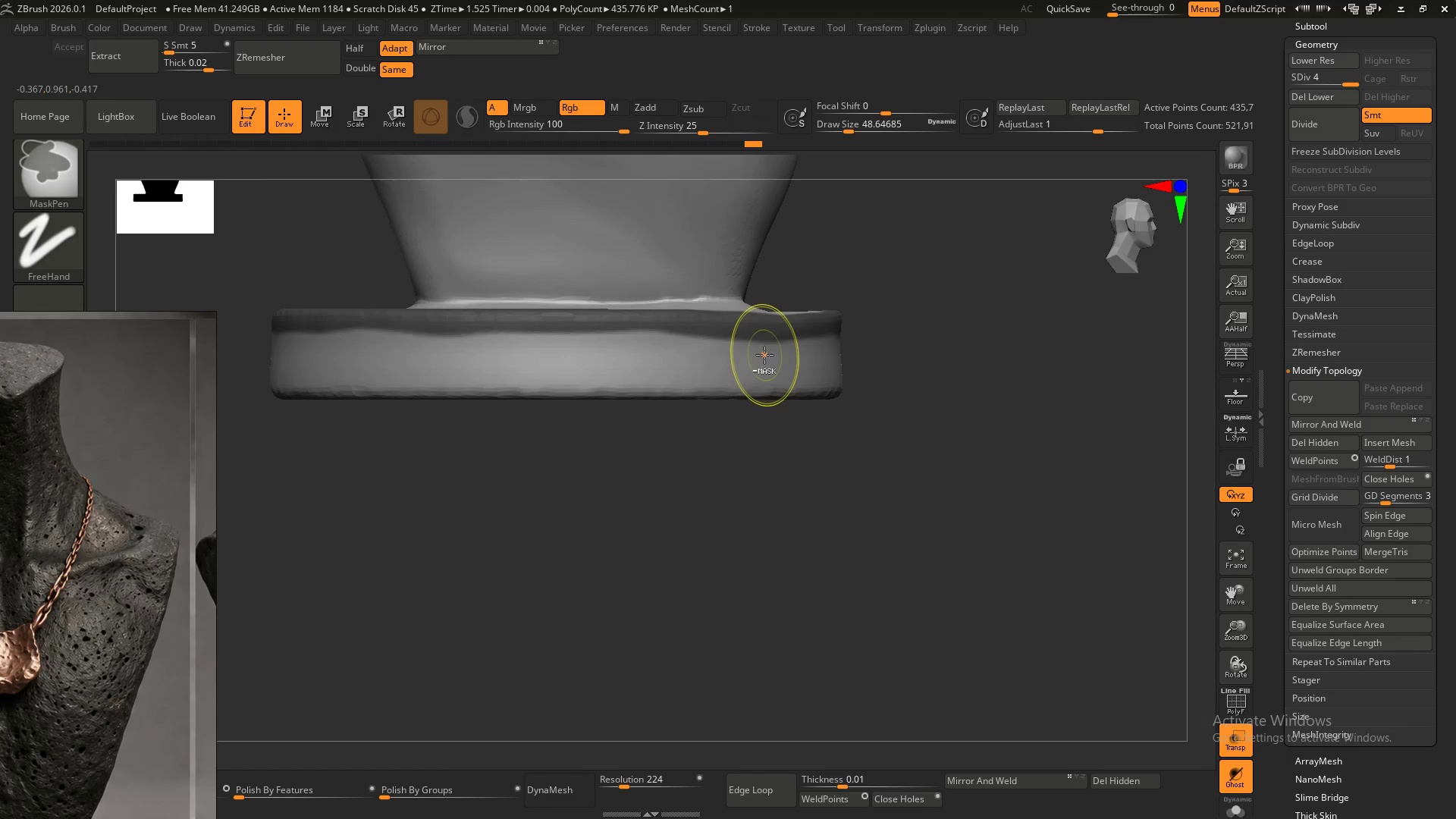 
triple_click([765, 355])
 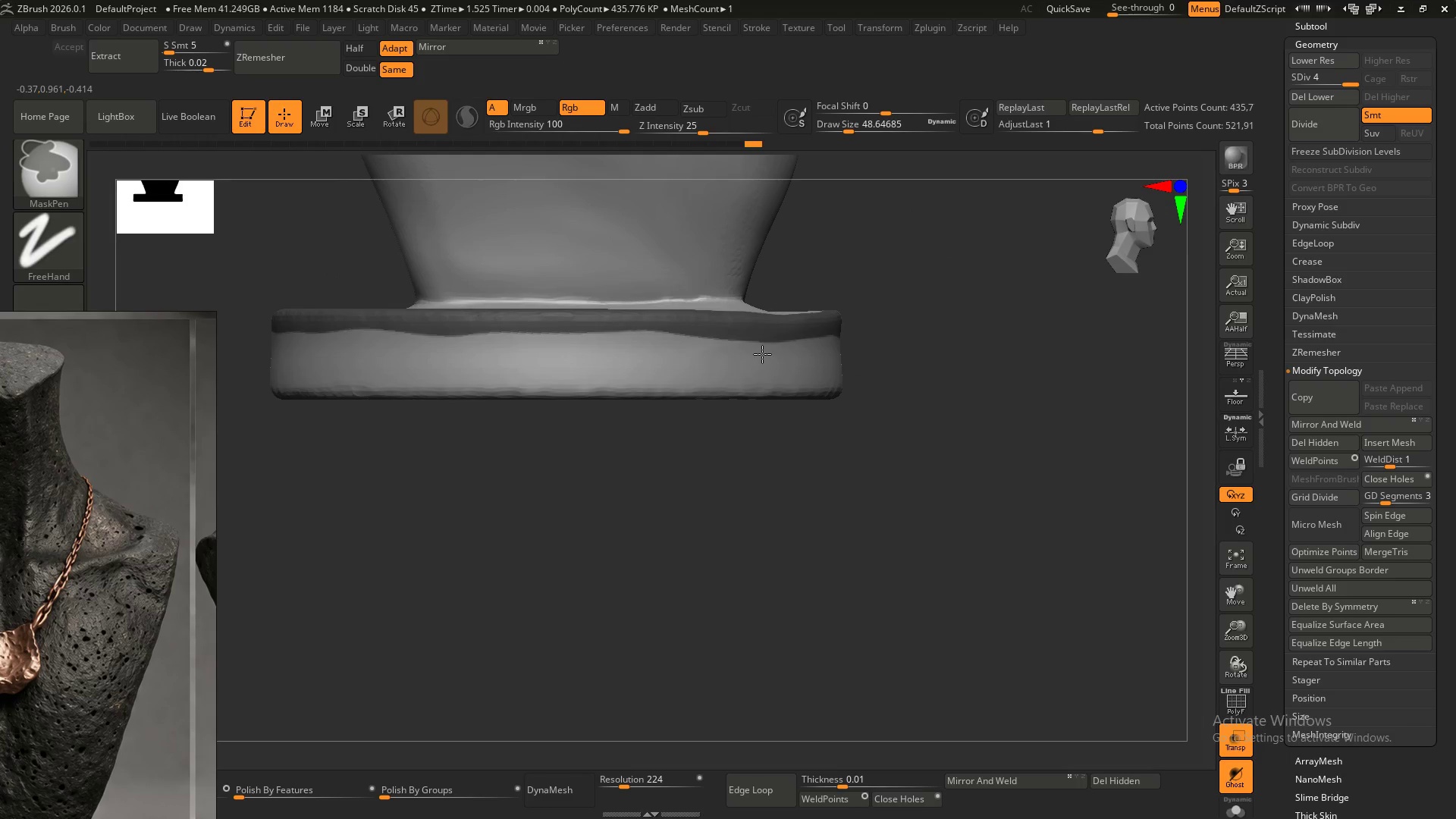 
hold_key(key=AltLeft, duration=1.22)
triple_click([761, 356])
 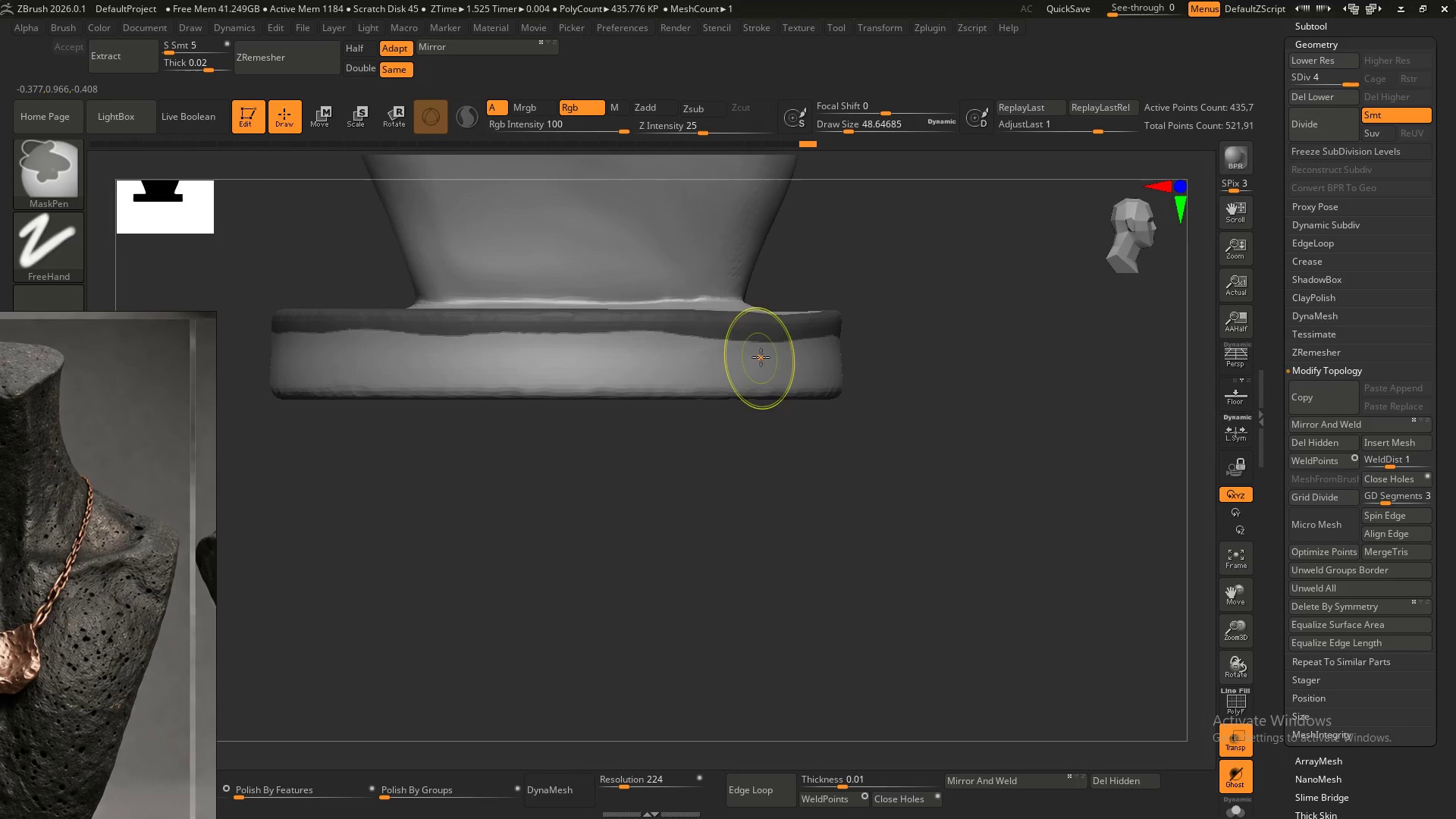 
triple_click([760, 357])
 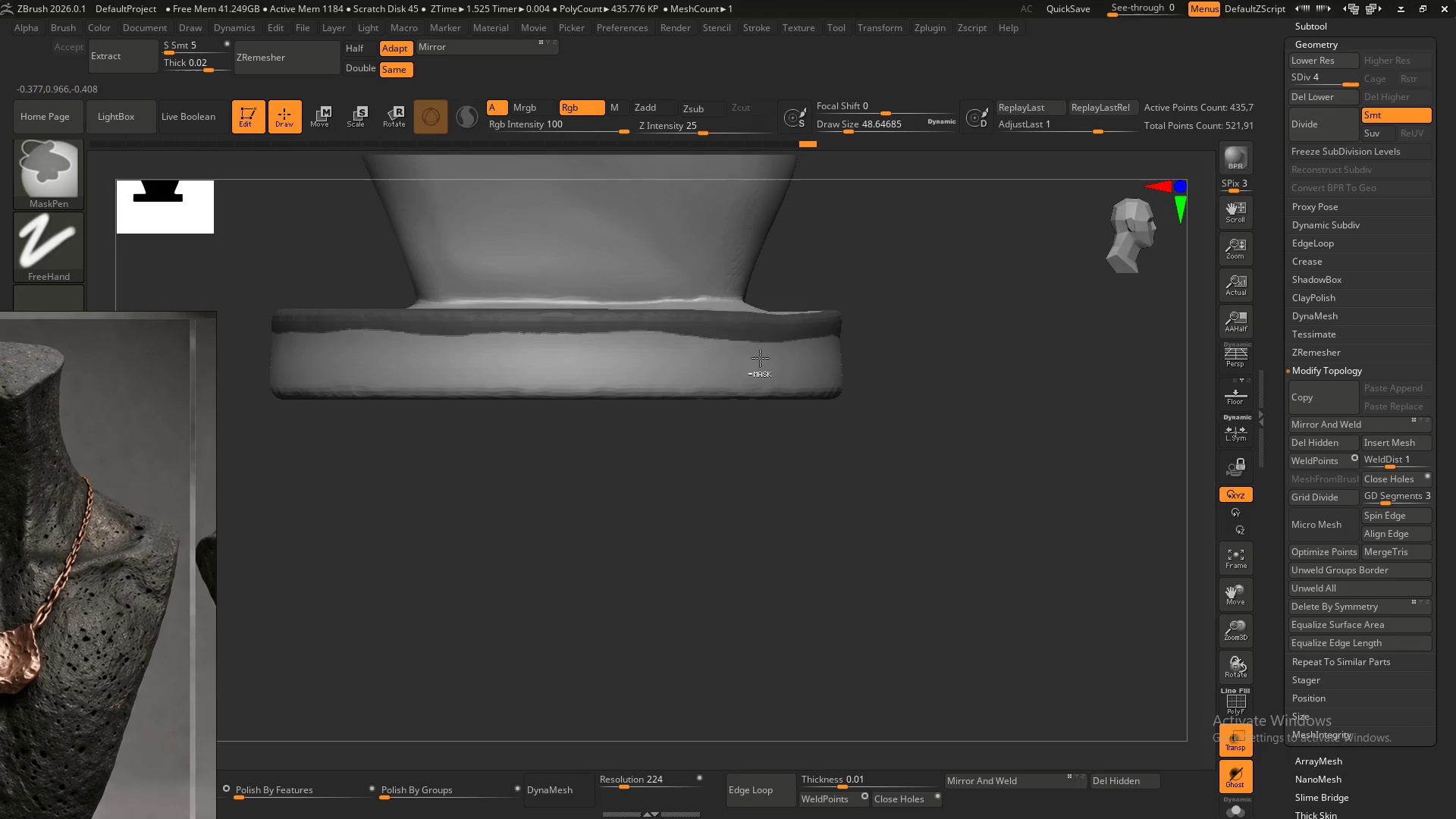 
triple_click([760, 359])
 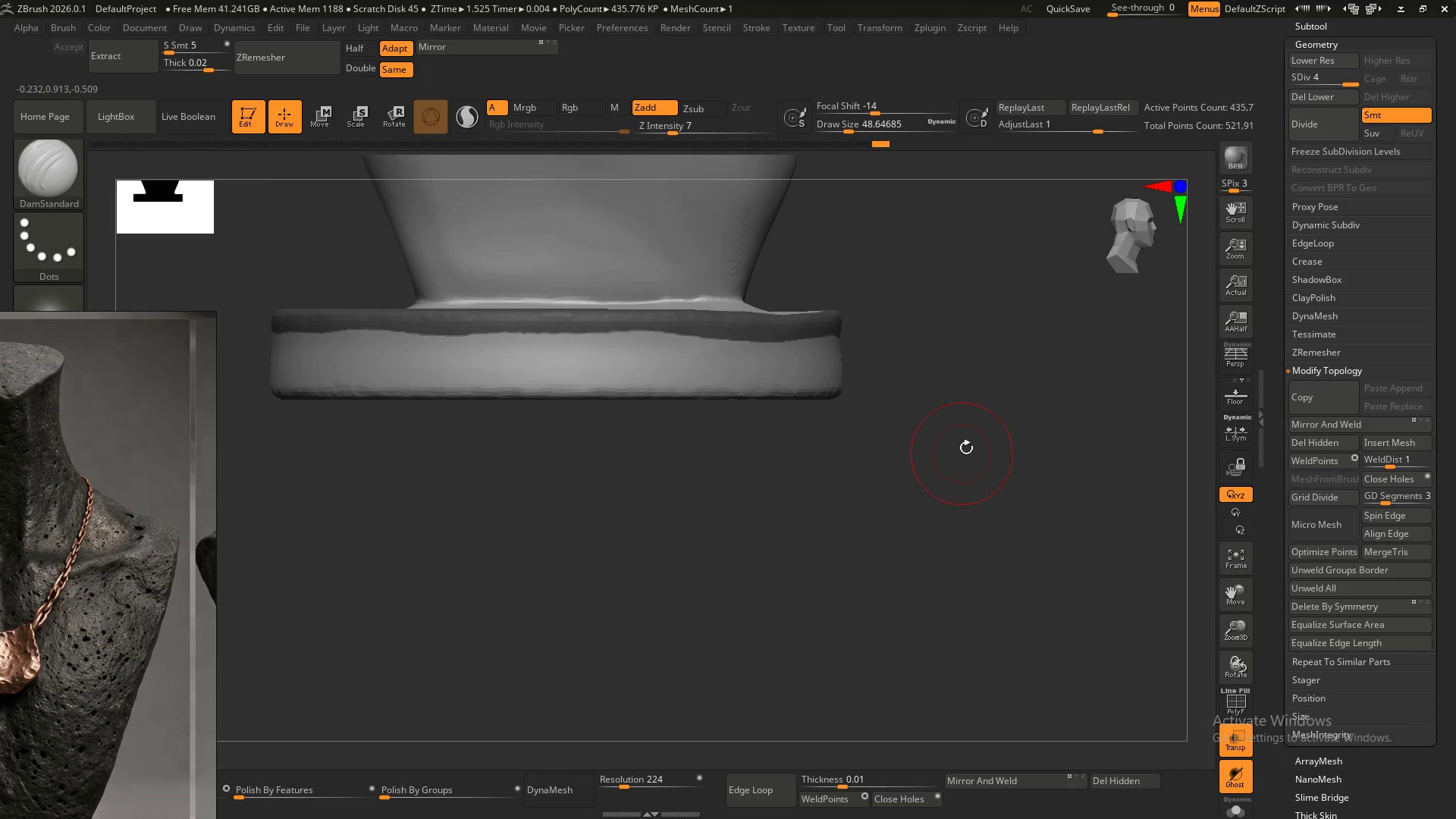 
key(Shift+ShiftLeft)
 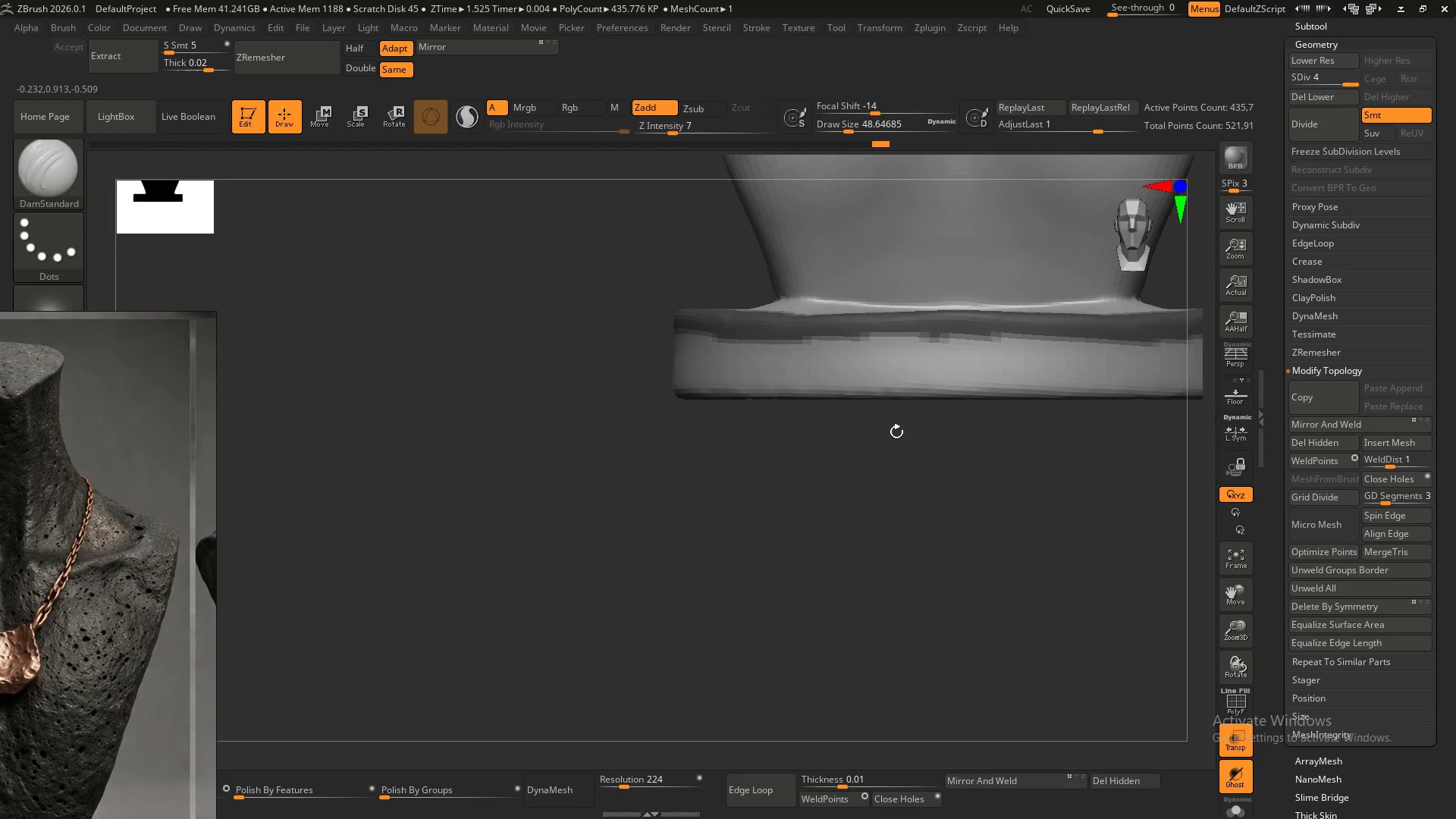 
hold_key(key=AltLeft, duration=0.42)
 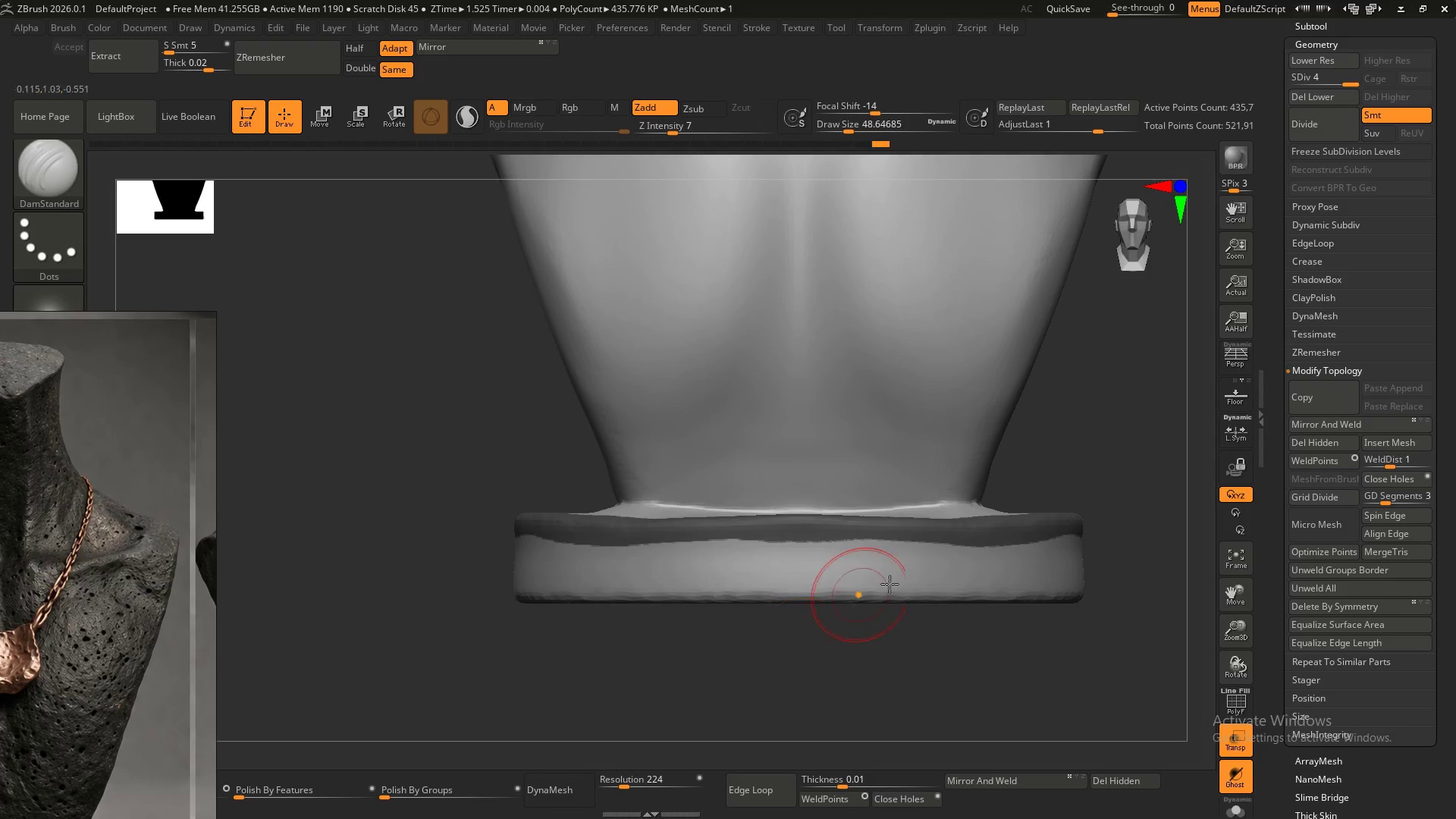 
hold_key(key=ControlLeft, duration=0.31)
 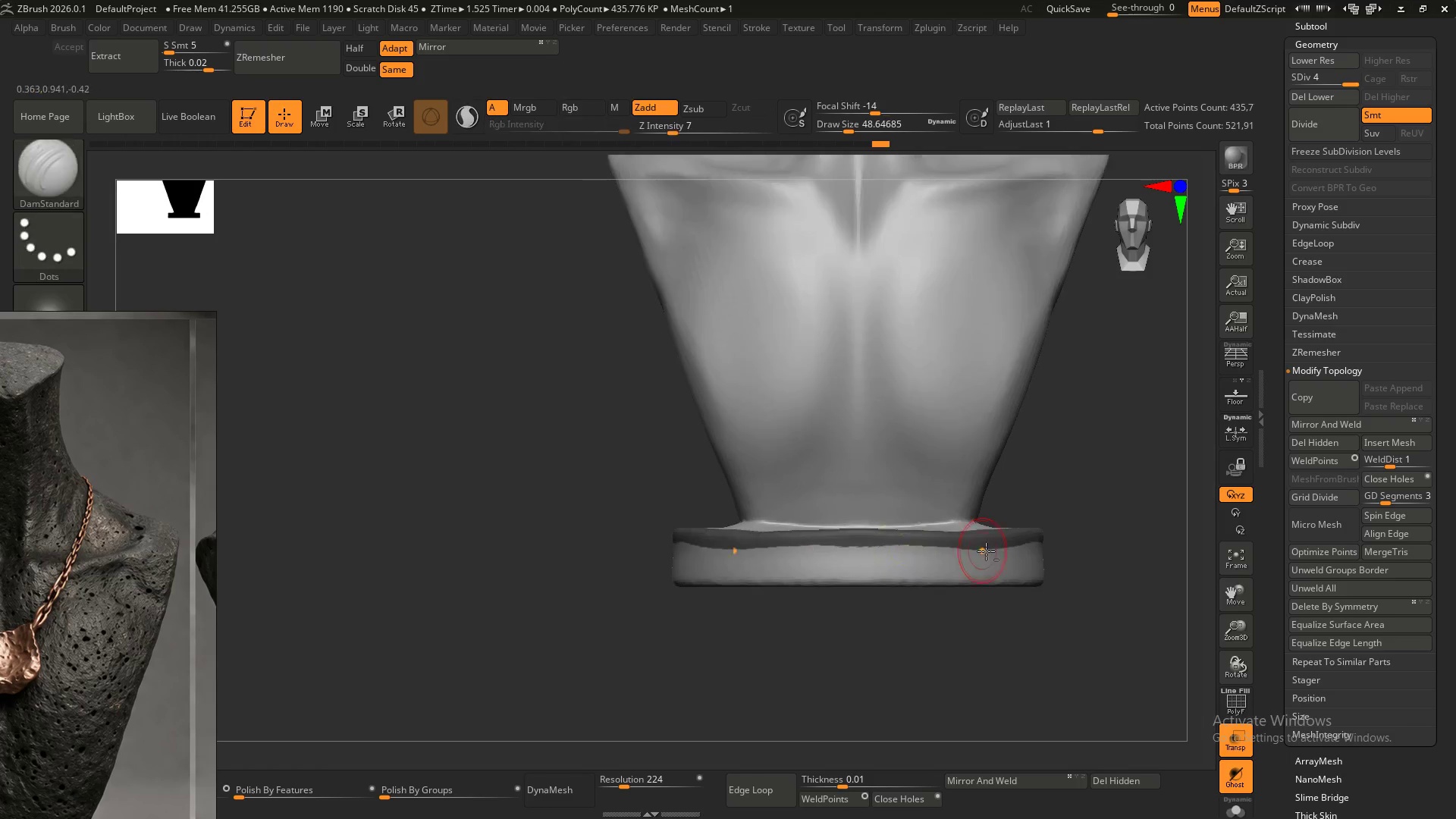 
hold_key(key=AltLeft, duration=0.41)
 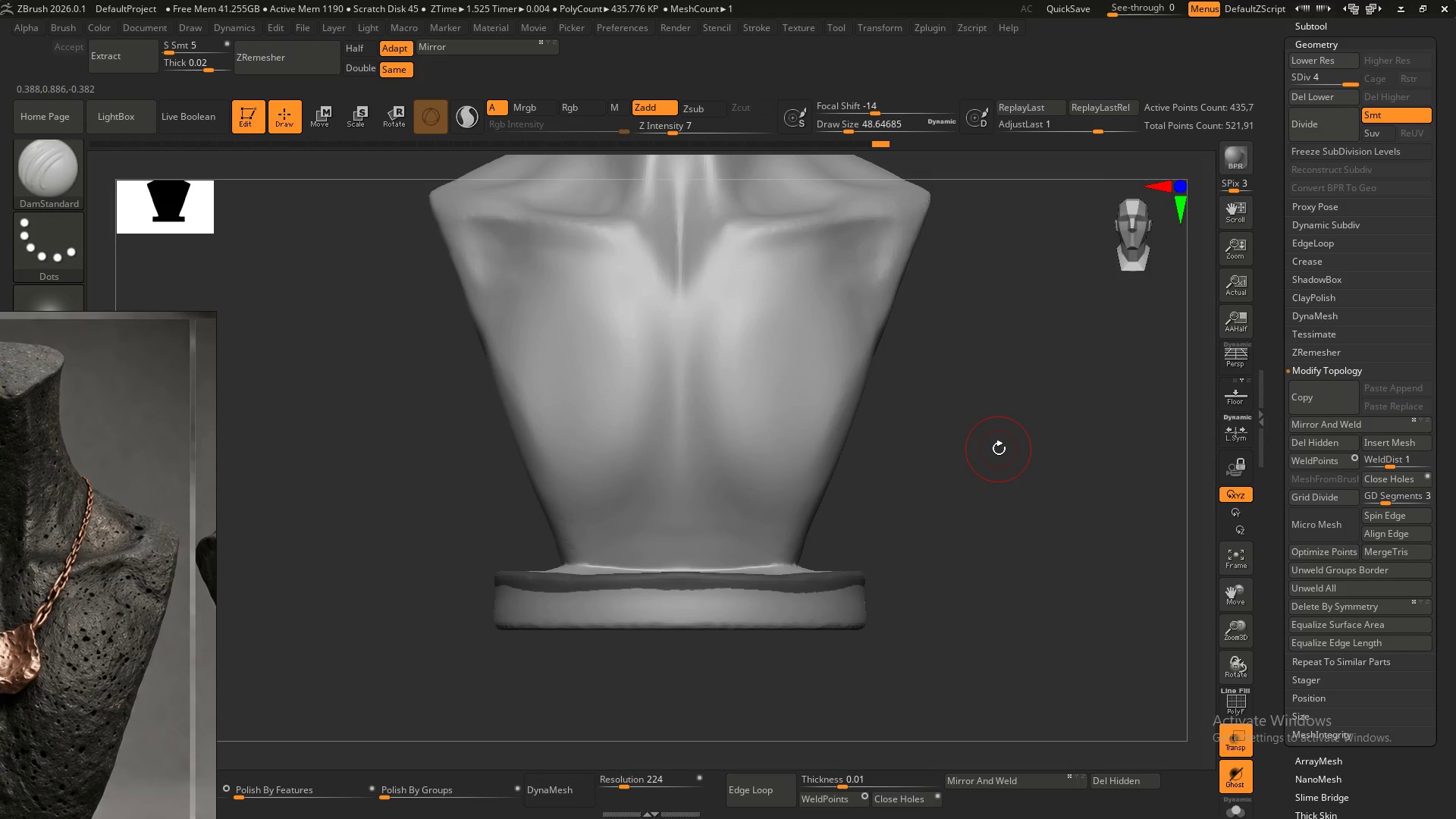 
hold_key(key=ControlLeft, duration=1.14)
 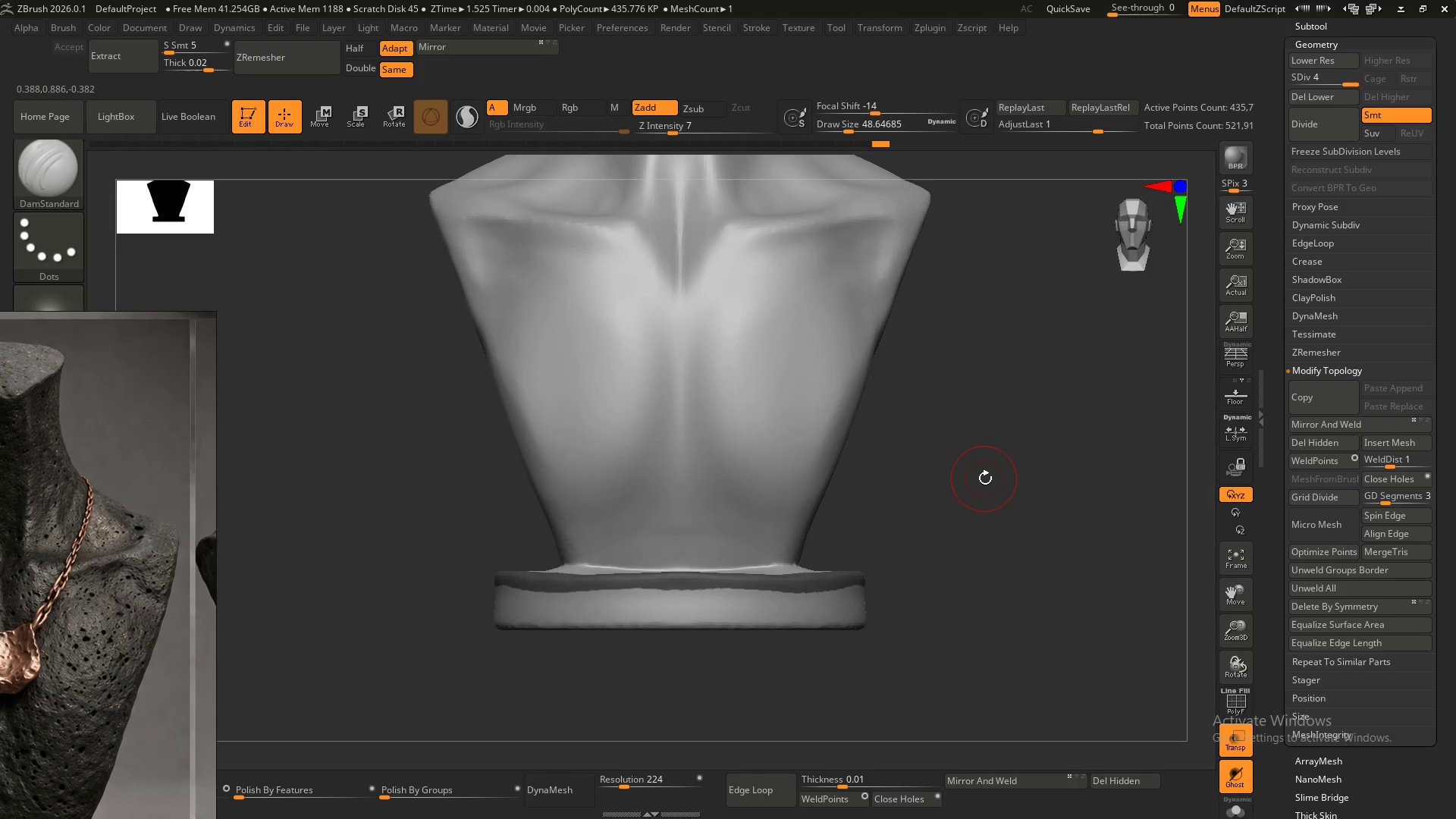 
hold_key(key=ControlLeft, duration=0.77)
 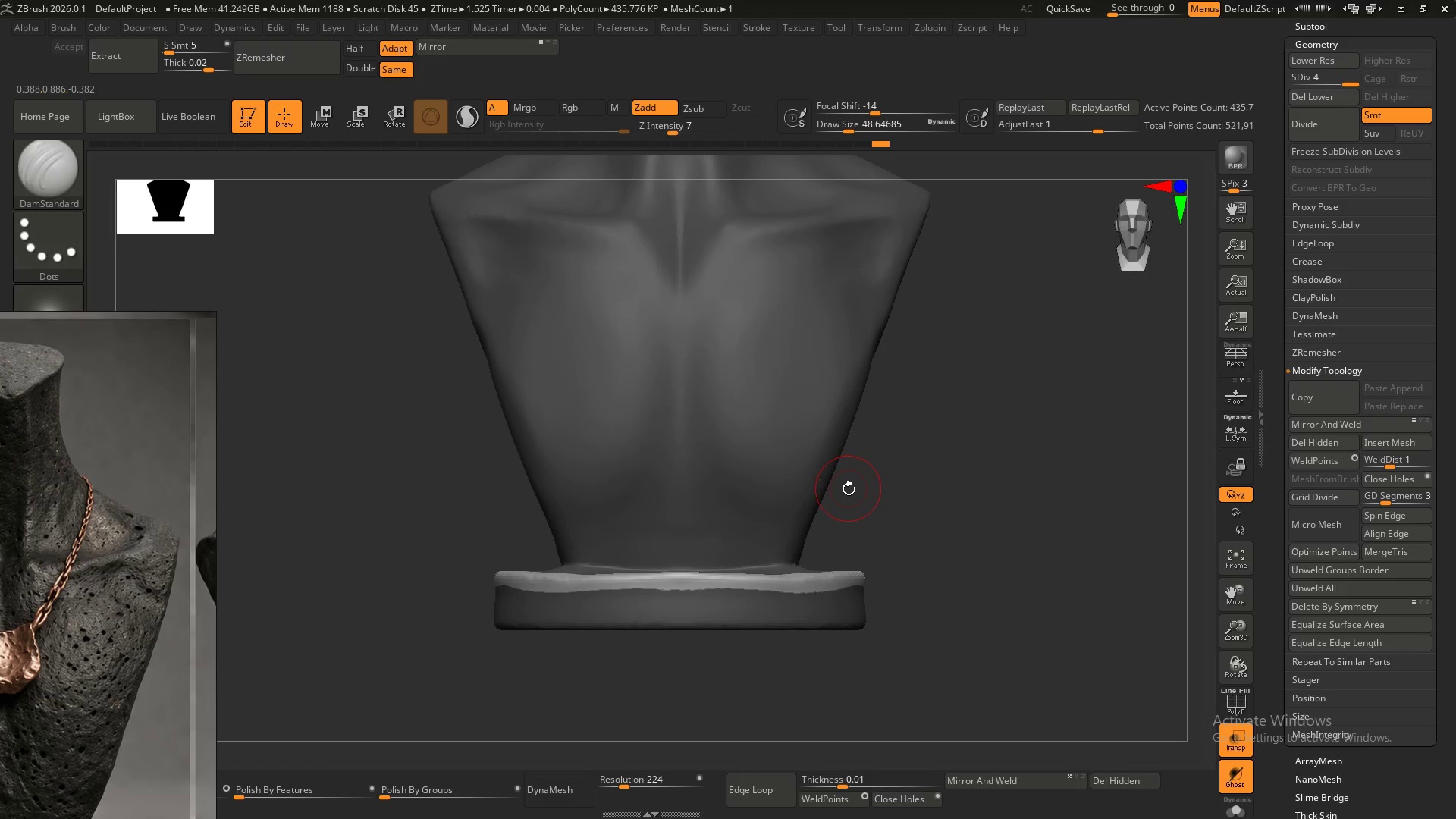 
hold_key(key=ControlLeft, duration=5.17)
 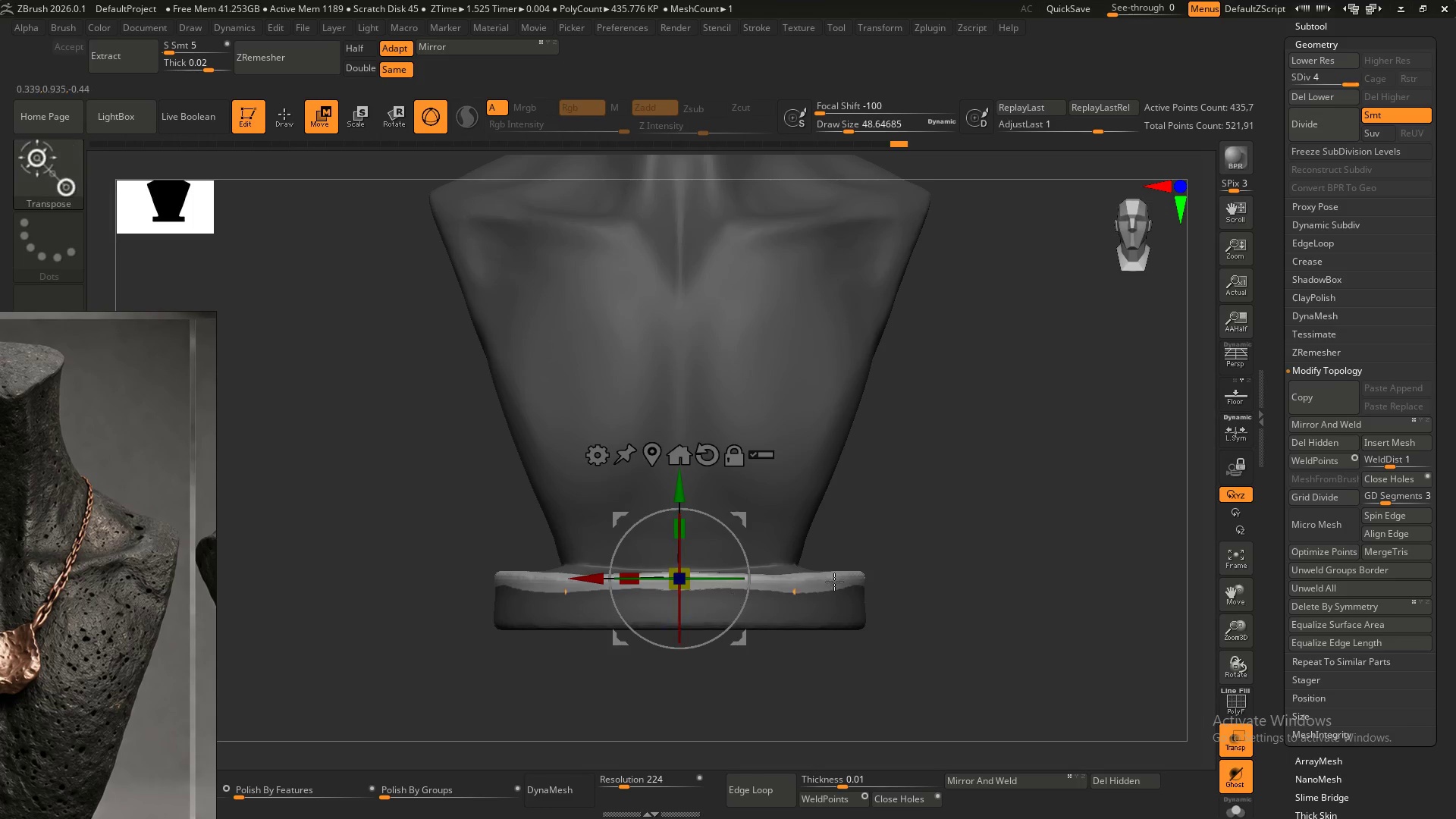 
key(W)
 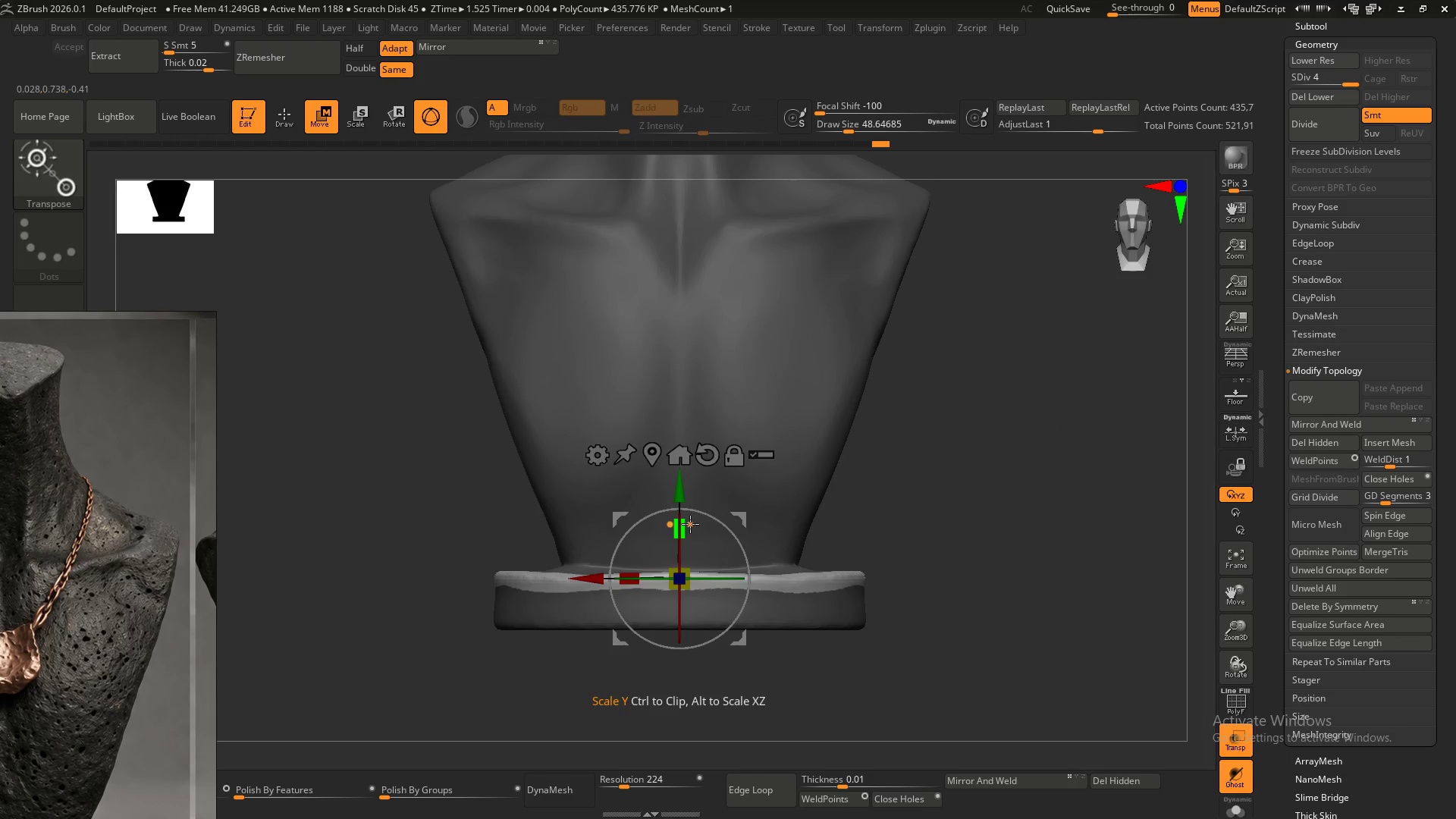 
left_click_drag(start_coordinate=[690, 524], to_coordinate=[674, 755])
 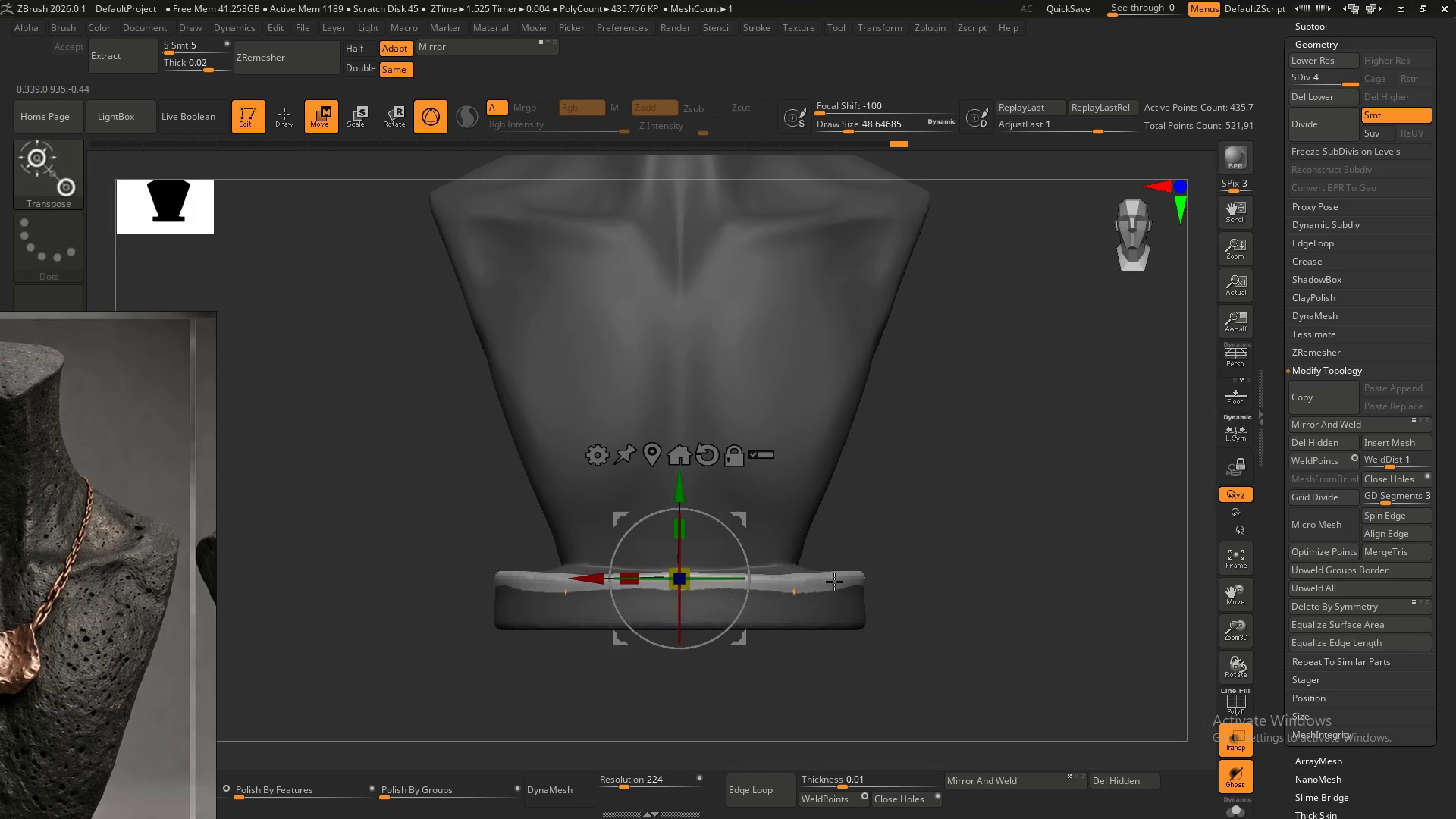 
key(Control+Z)
 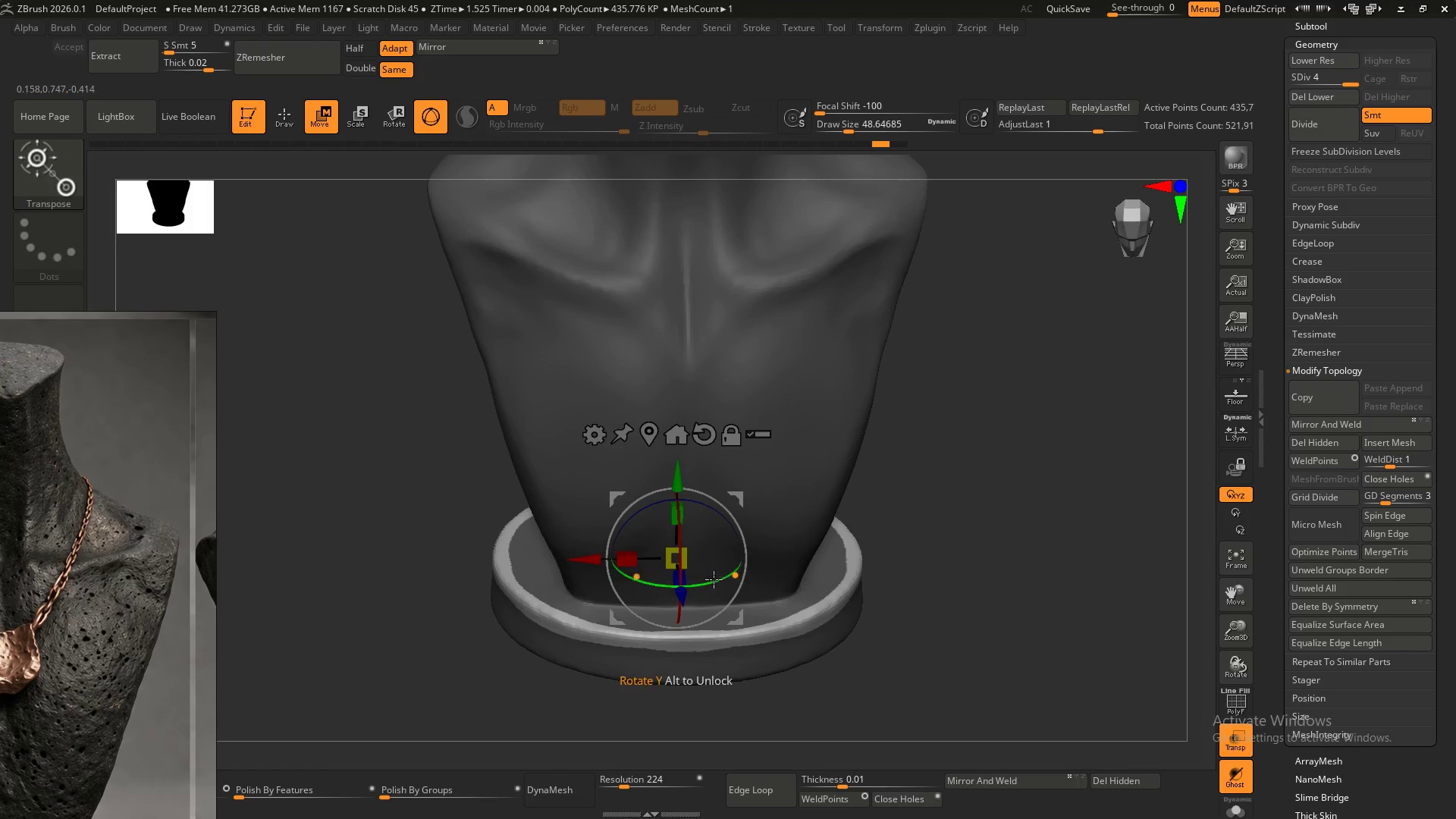 
wait(8.72)
 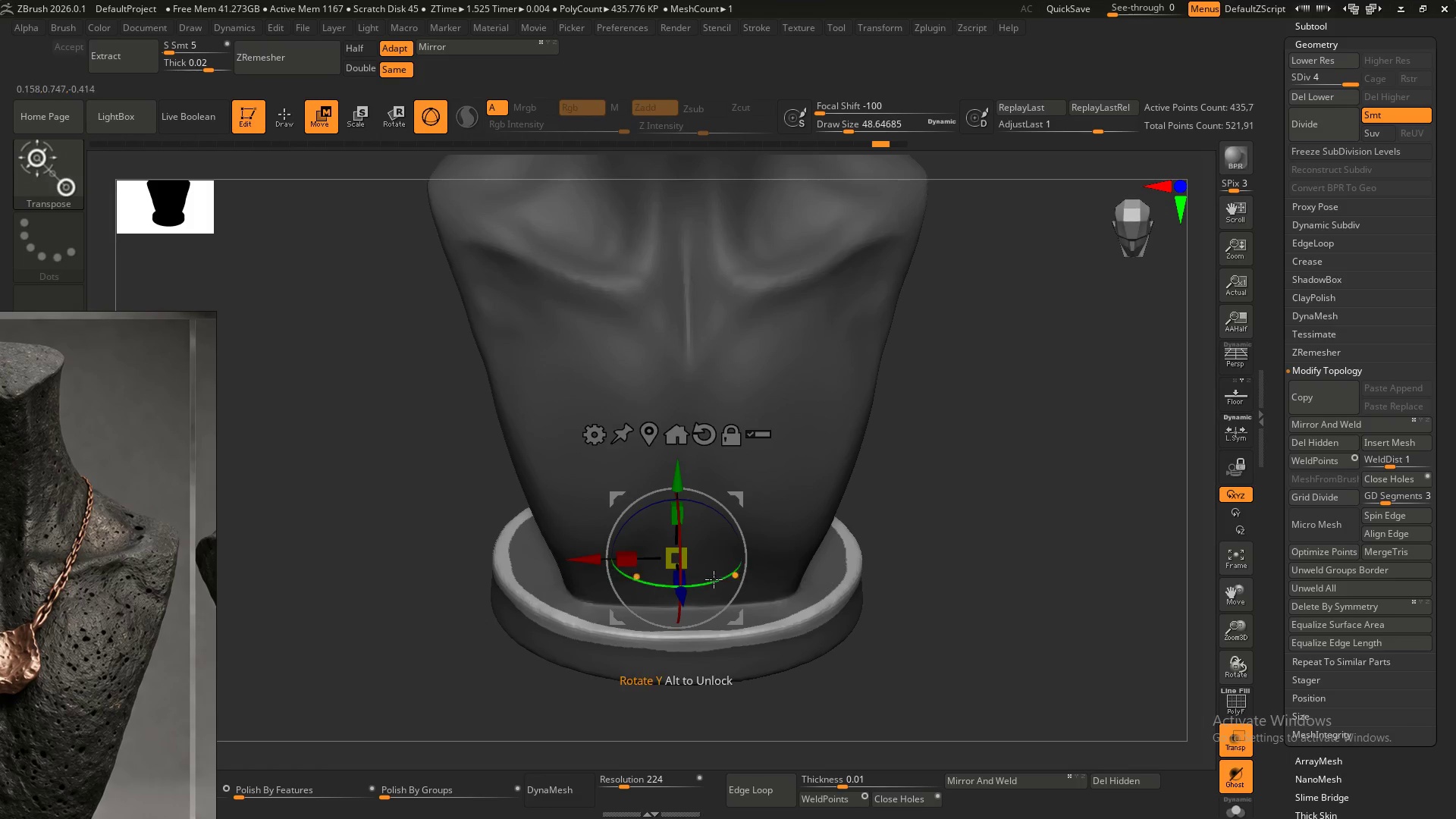 
scroll: coordinate [1385, 708], scroll_direction: down, amount: 7.0
 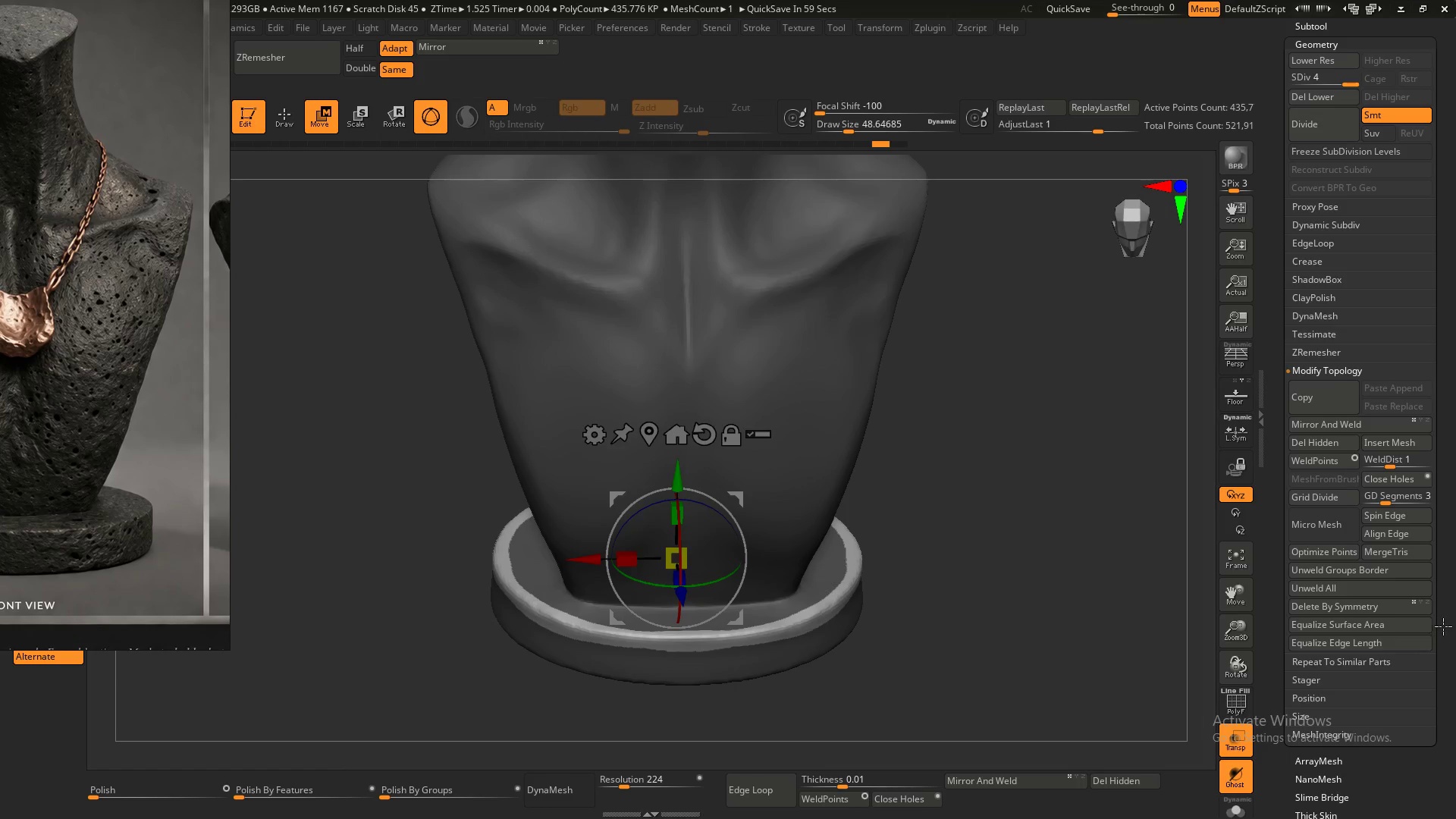 
left_click([1454, 623])
 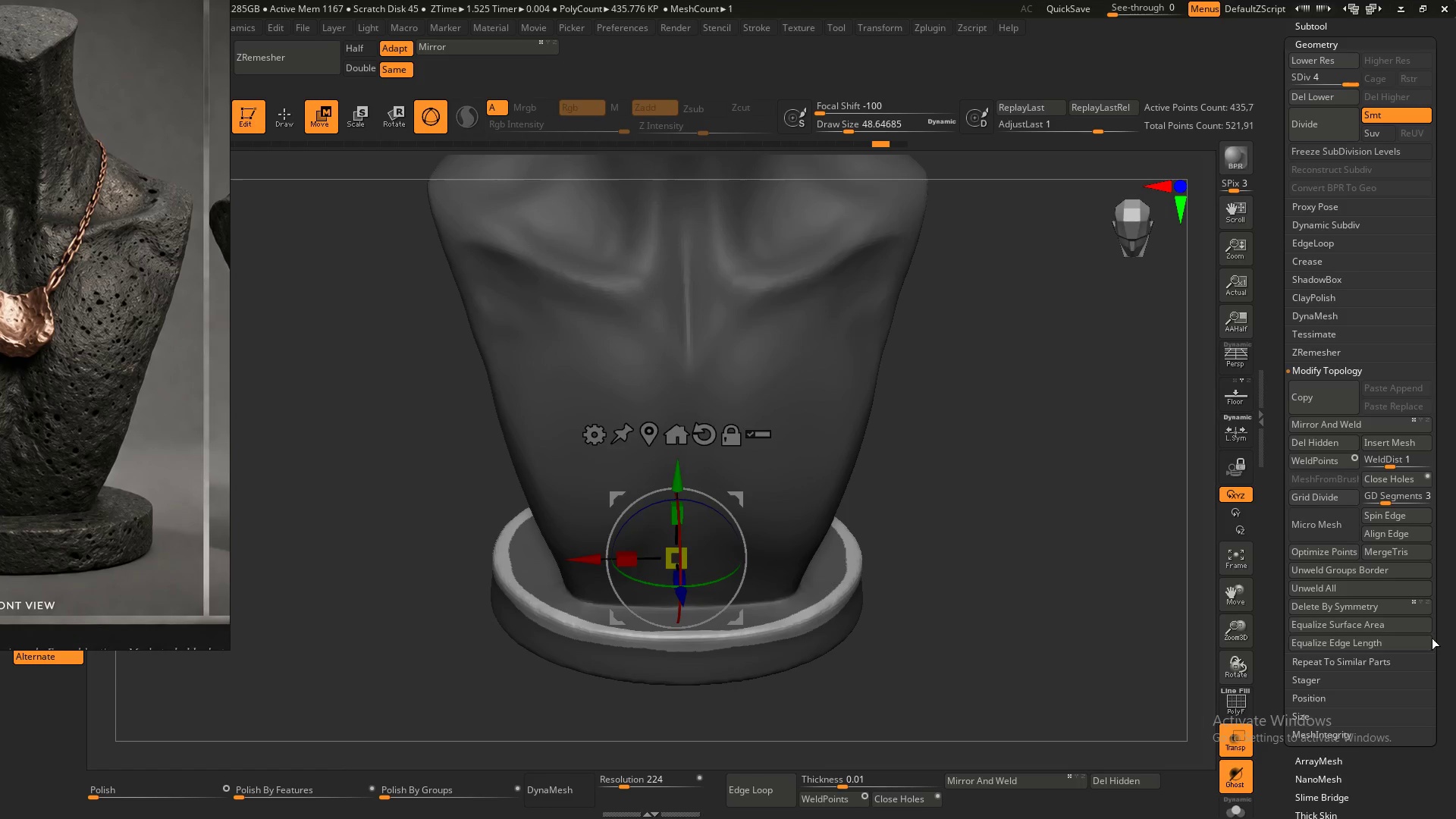 
scroll: coordinate [1425, 643], scroll_direction: down, amount: 4.0
 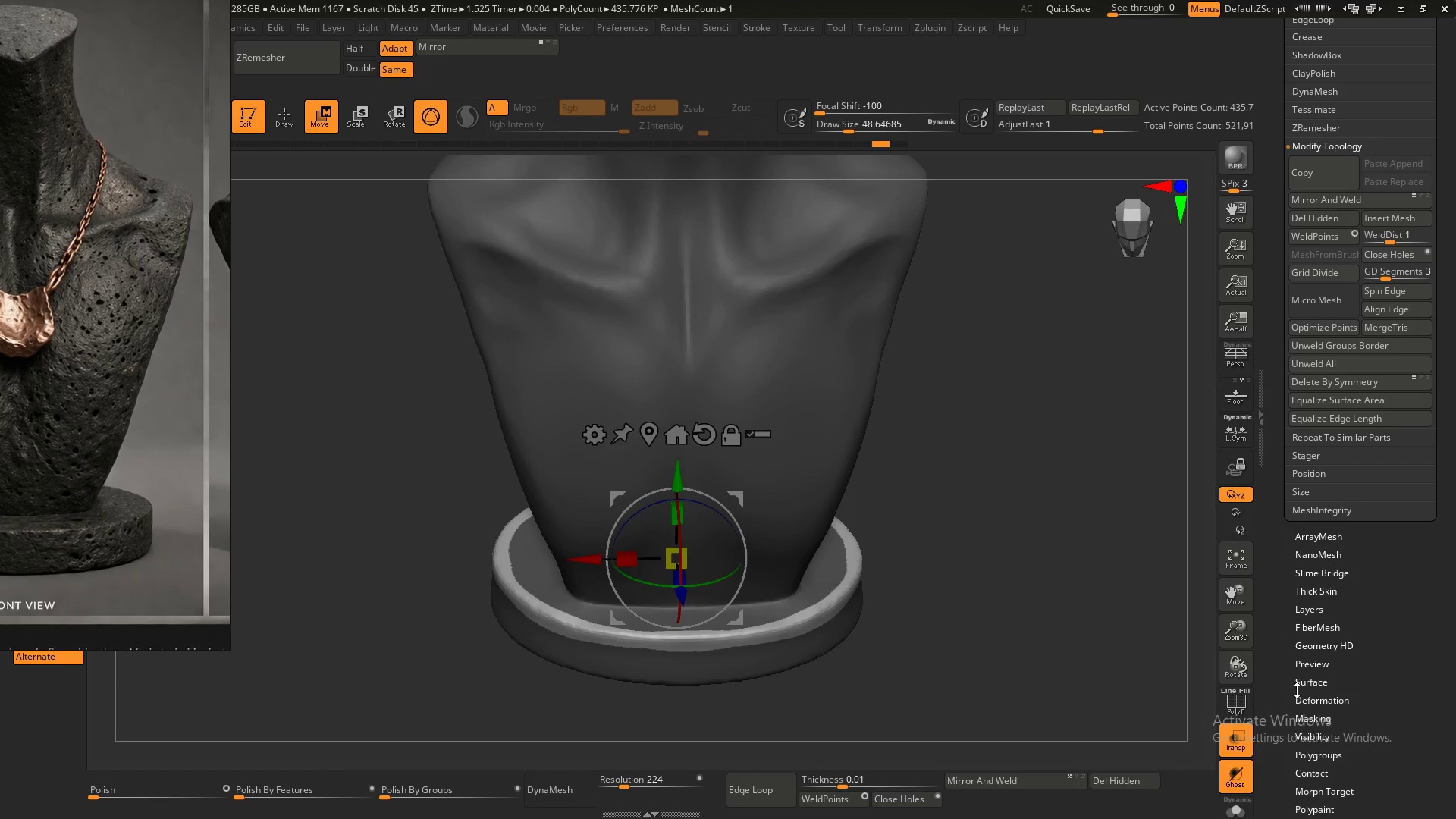 
left_click([1301, 700])
 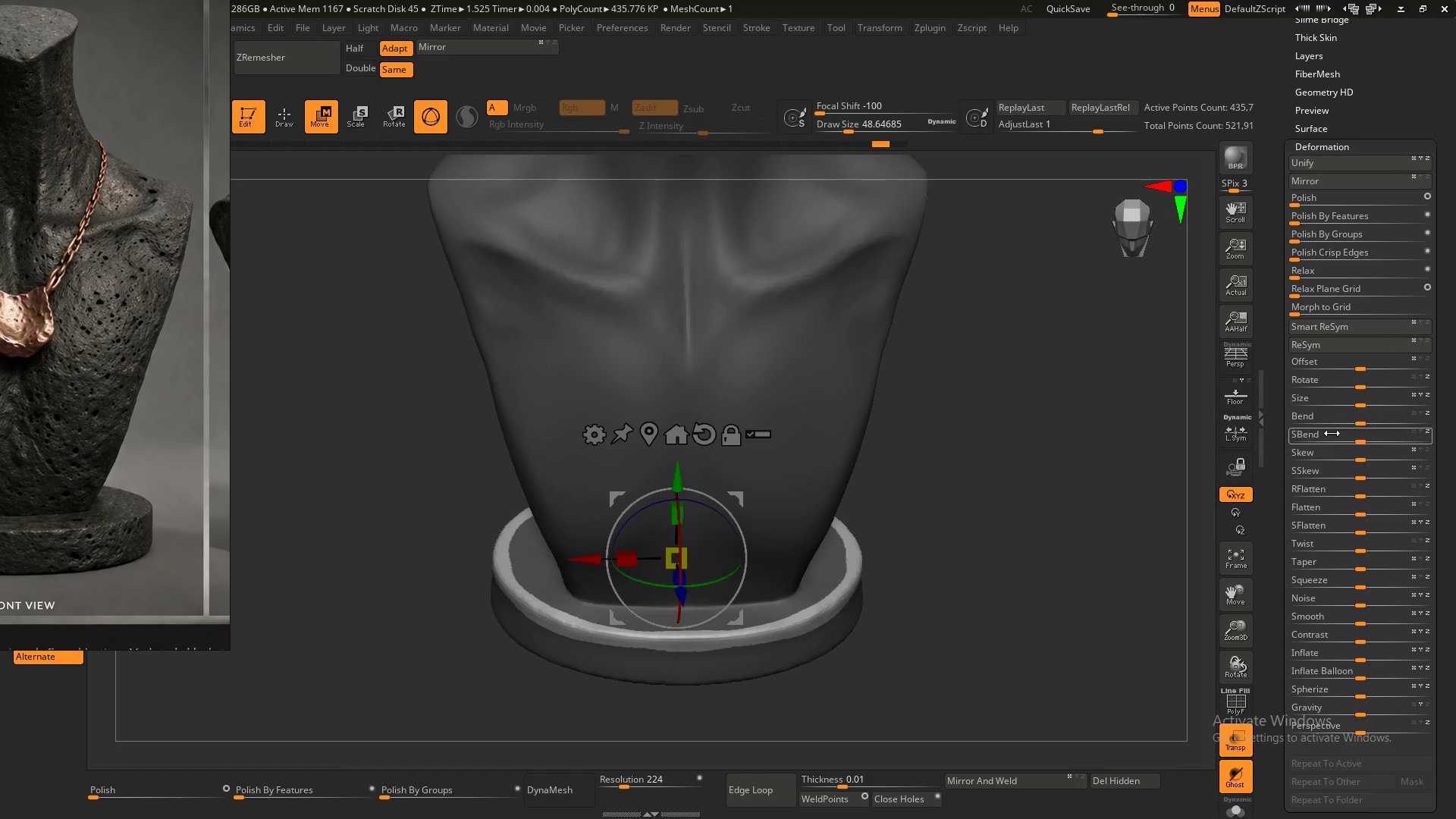 
wait(7.8)
 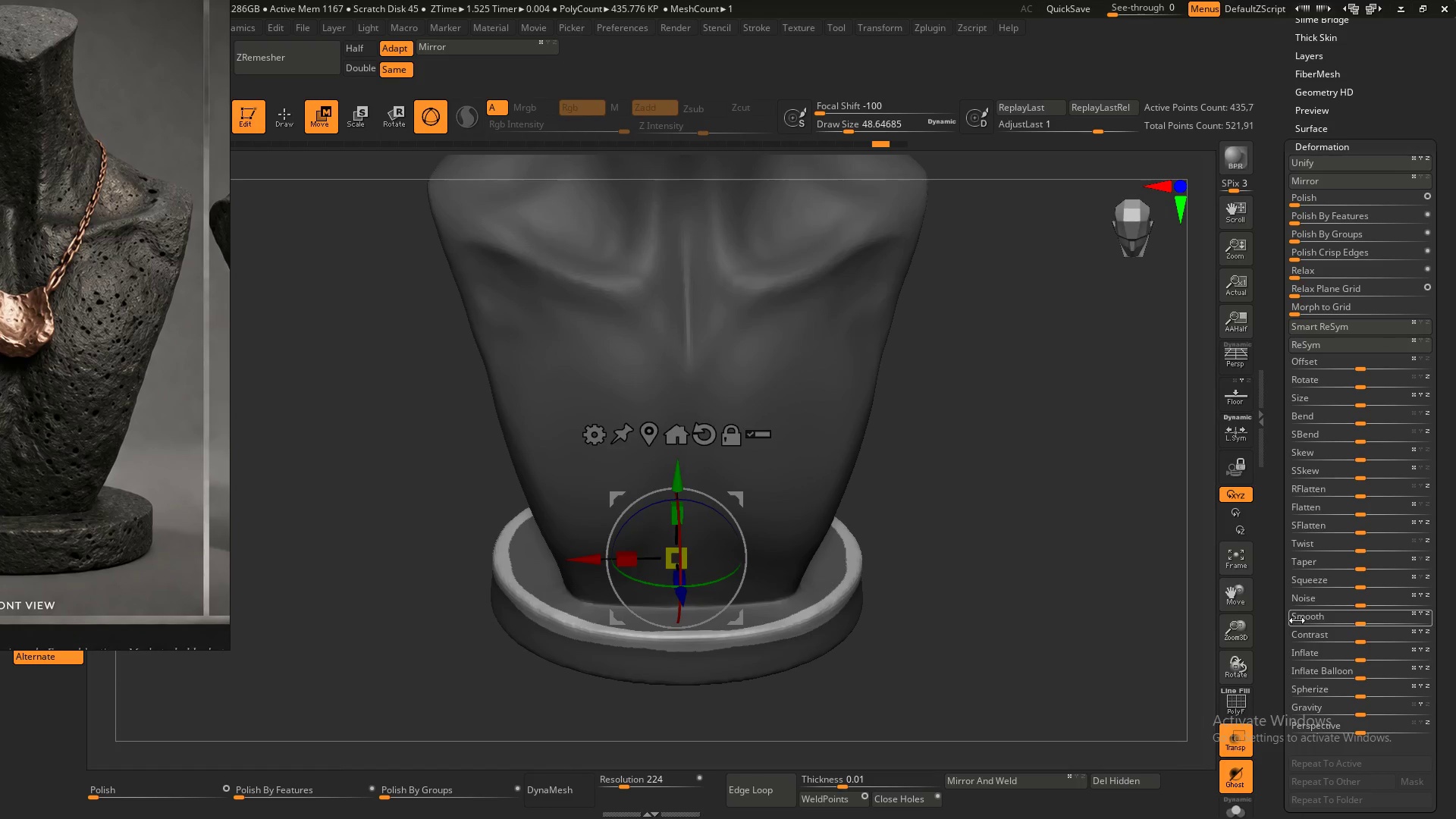 
left_click_drag(start_coordinate=[1357, 495], to_coordinate=[1366, 491])
 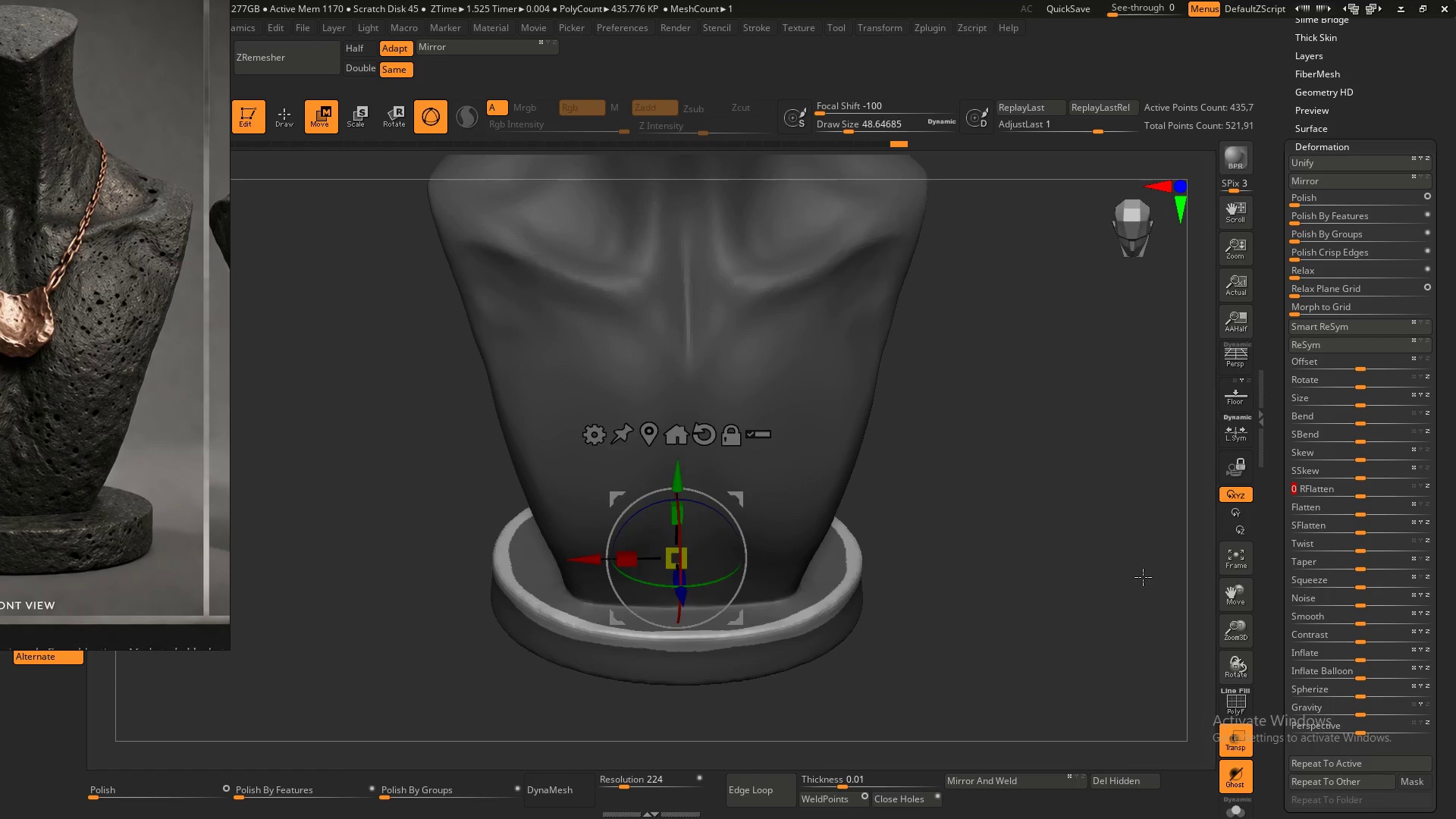 
wait(8.89)
 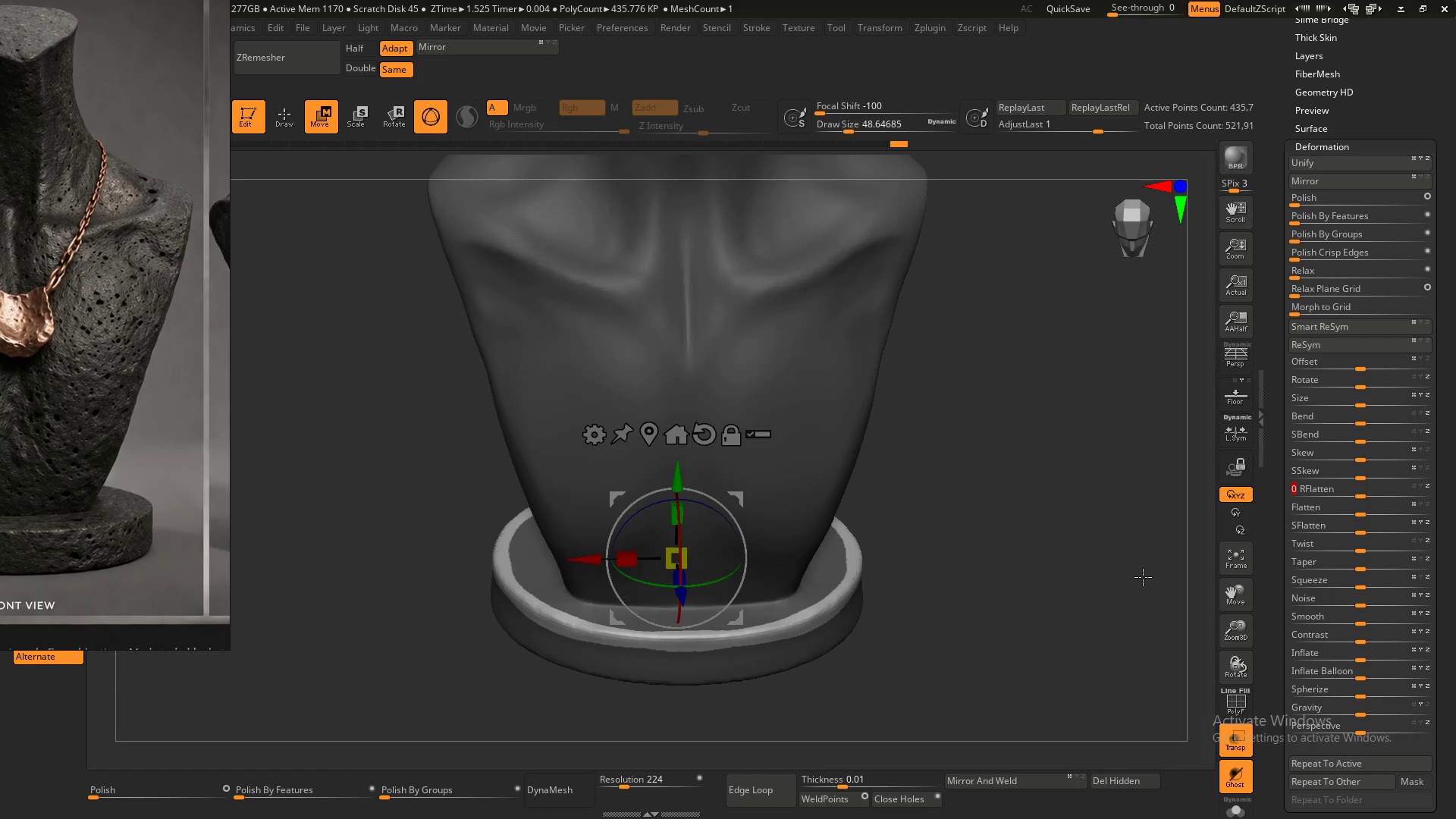 
hold_key(key=ShiftLeft, duration=0.48)
 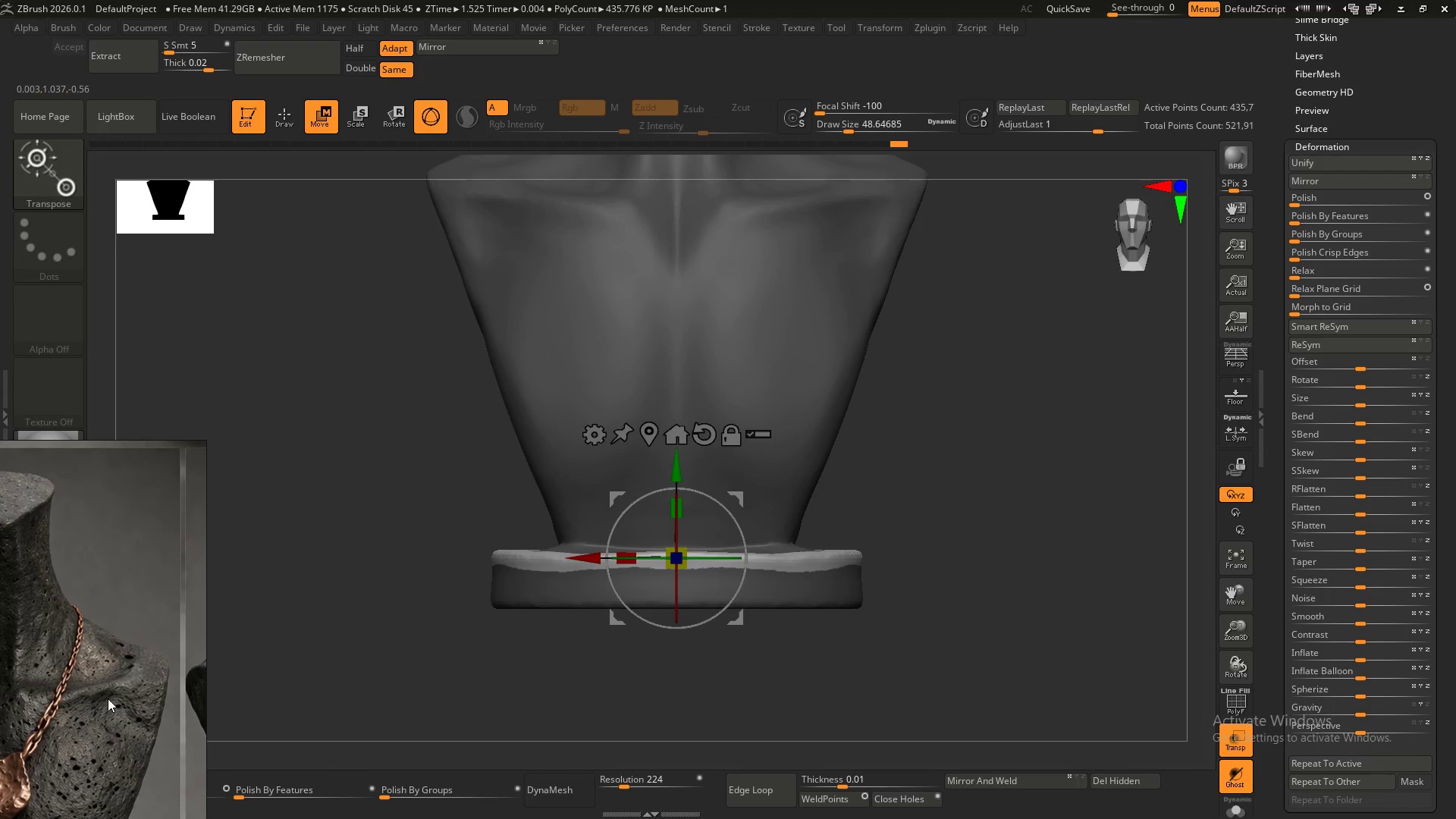 
left_click_drag(start_coordinate=[331, 424], to_coordinate=[362, 487])
 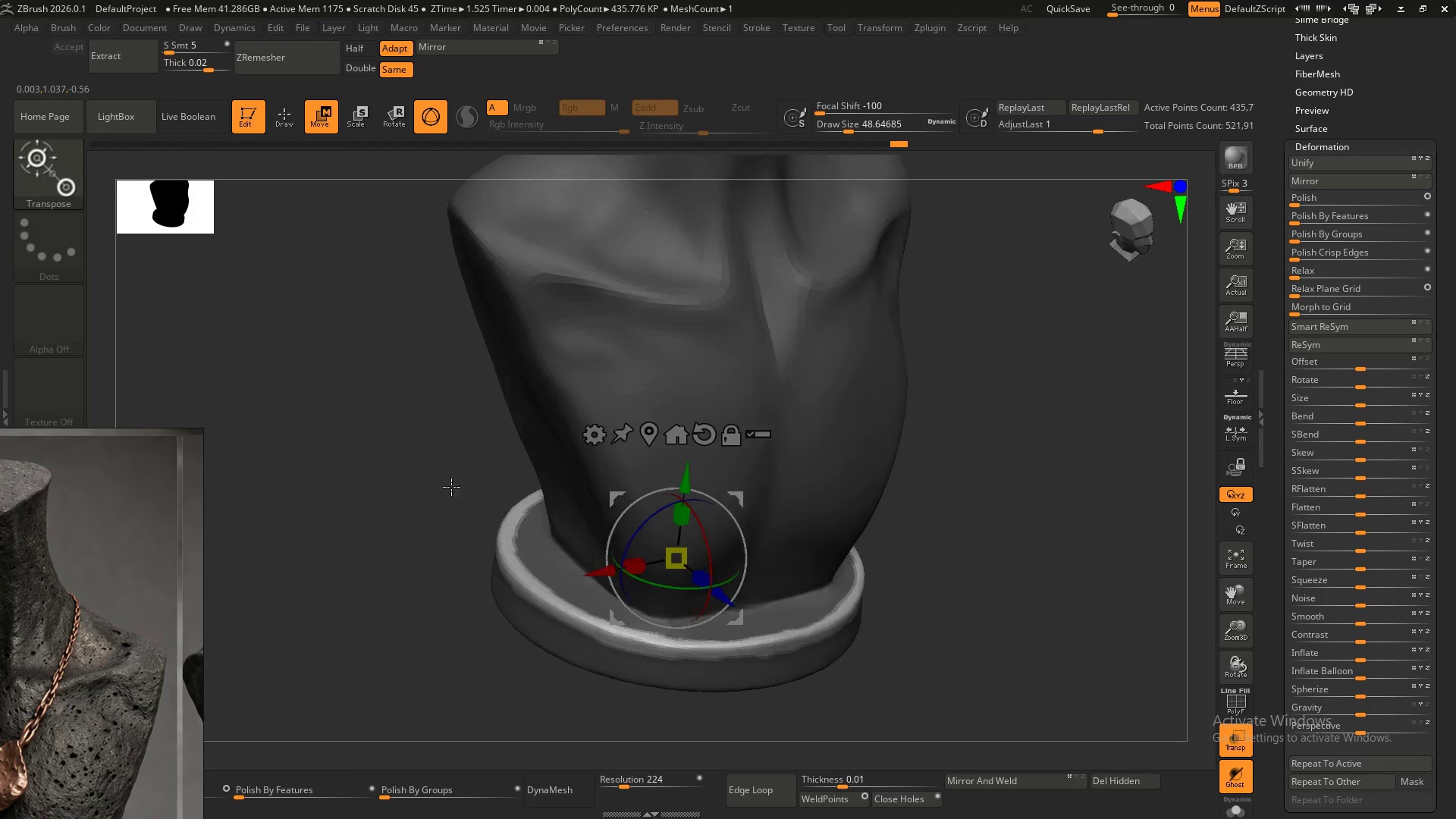 
hold_key(key=ControlLeft, duration=0.44)
 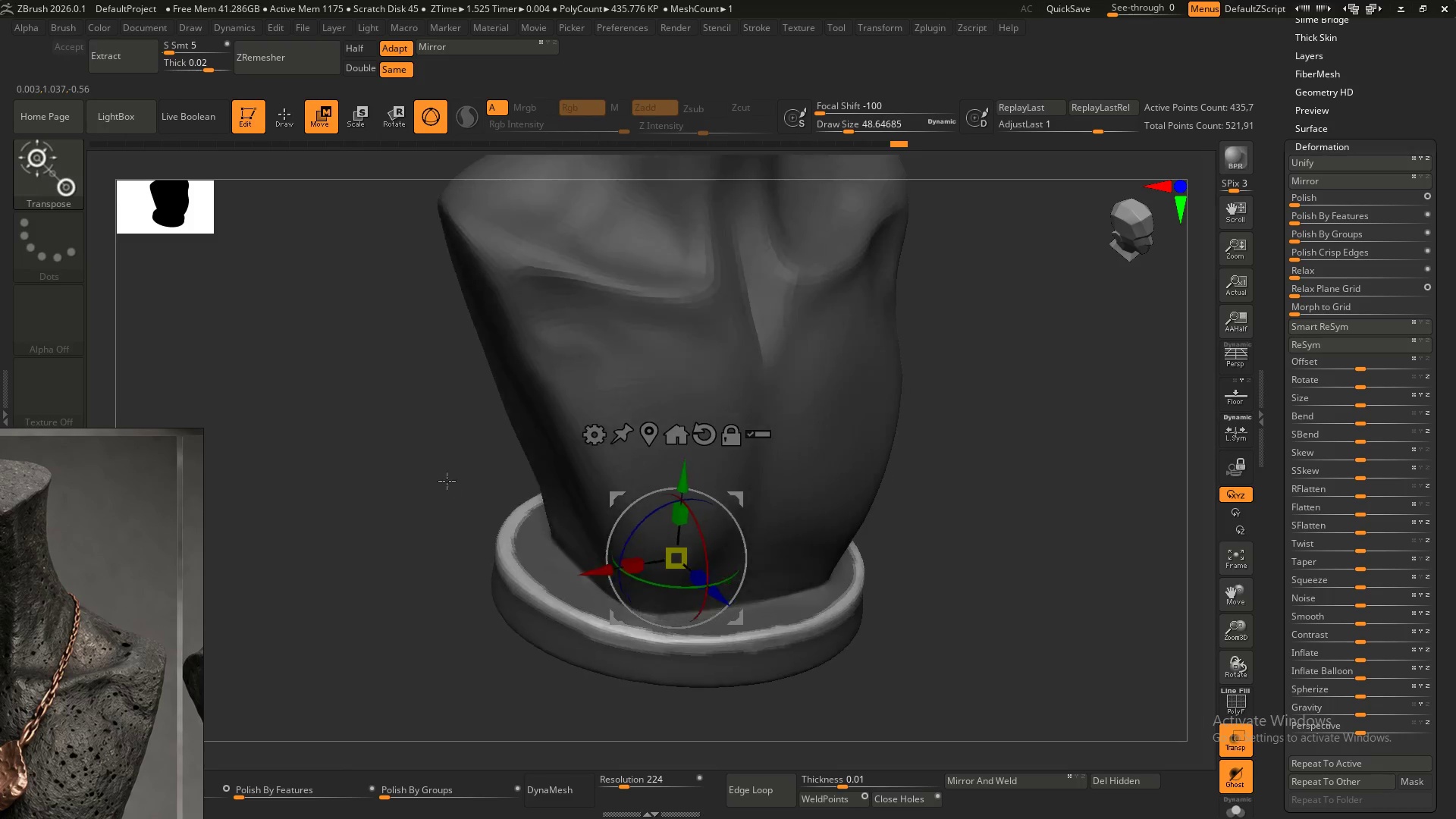 
hold_key(key=ShiftLeft, duration=0.33)
 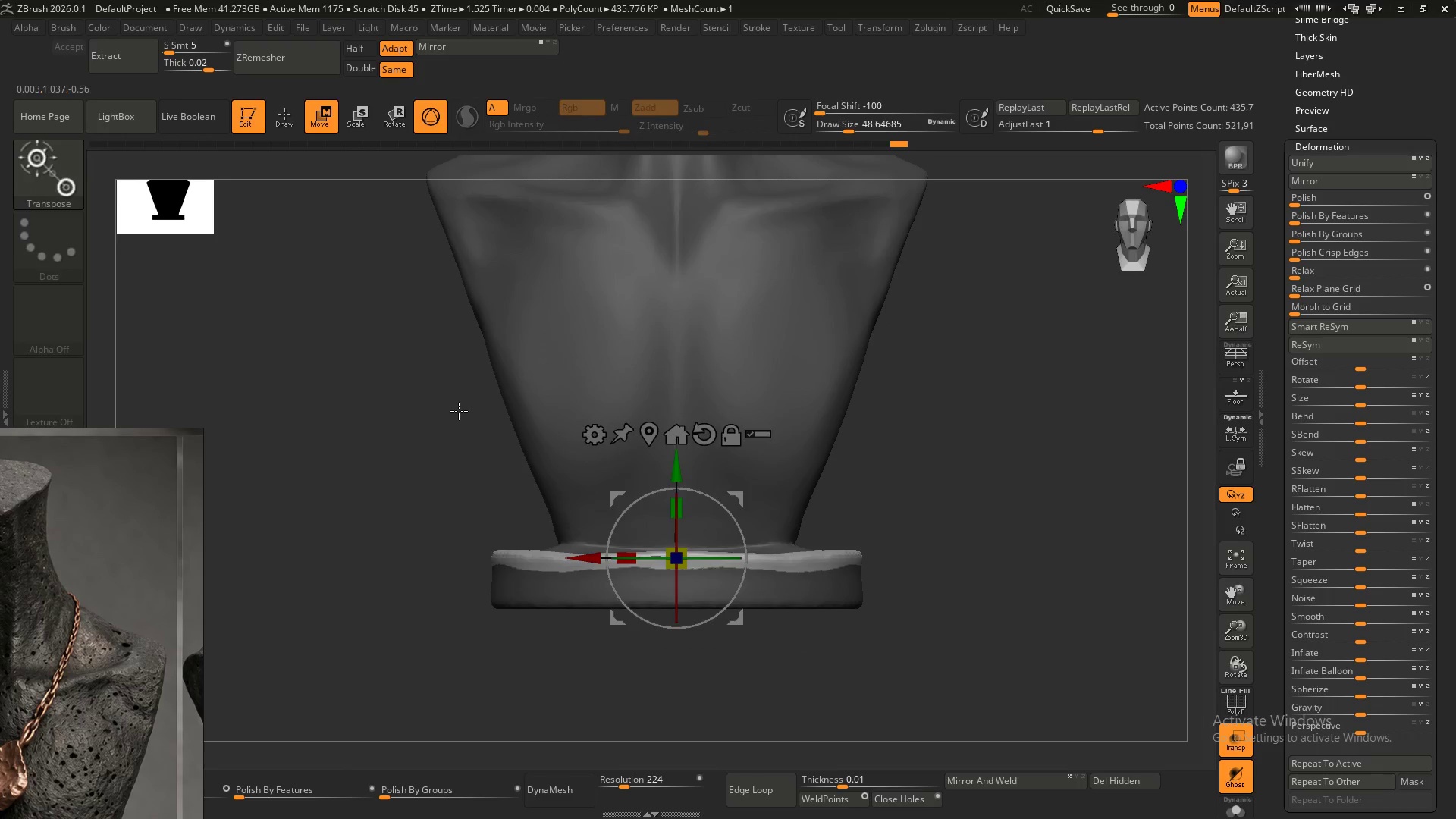 
key(Q)
 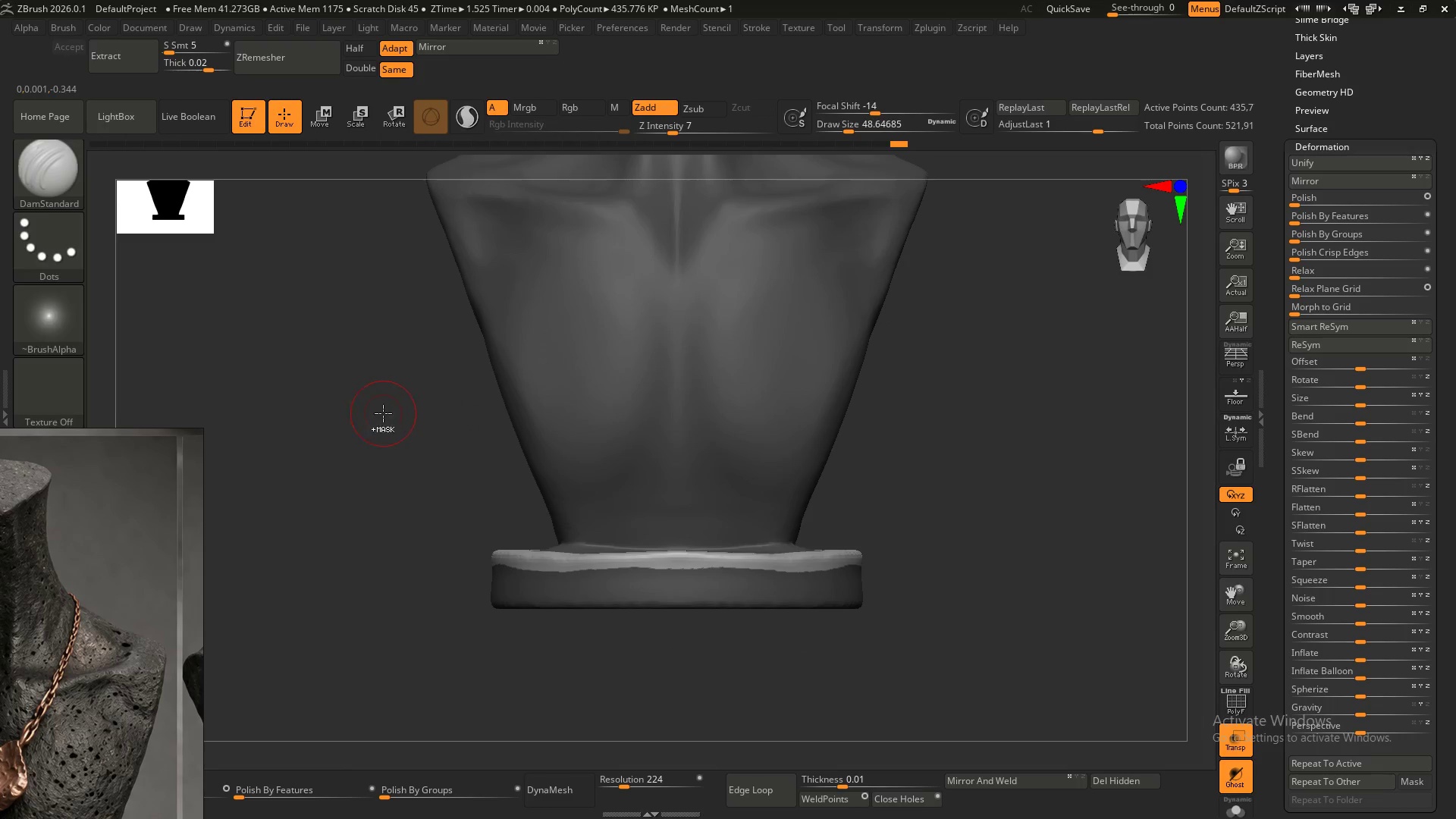 
hold_key(key=ControlLeft, duration=0.34)
left_click_drag(start_coordinate=[391, 422], to_coordinate=[397, 532])
 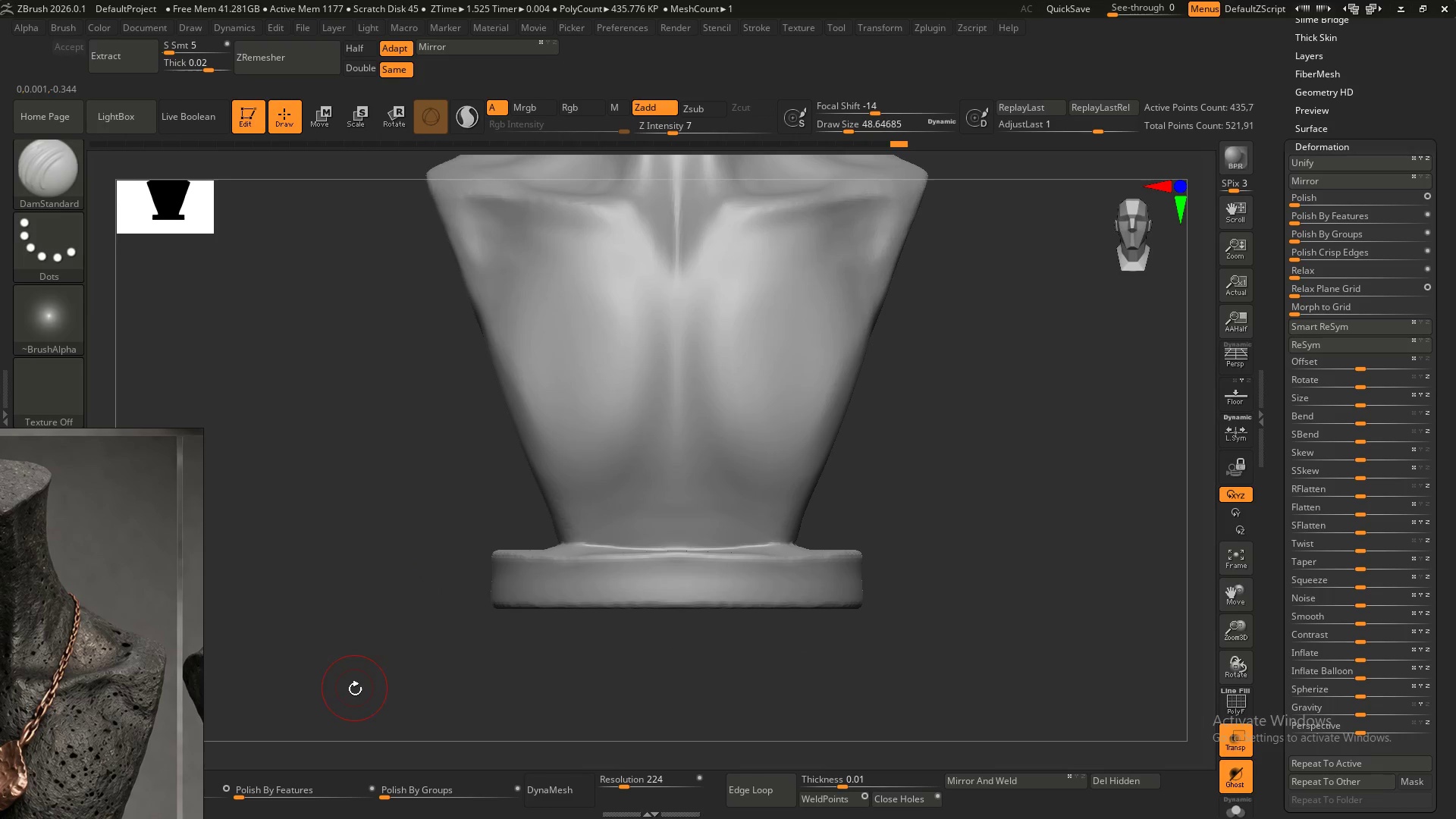 
hold_key(key=ControlLeft, duration=4.31)
 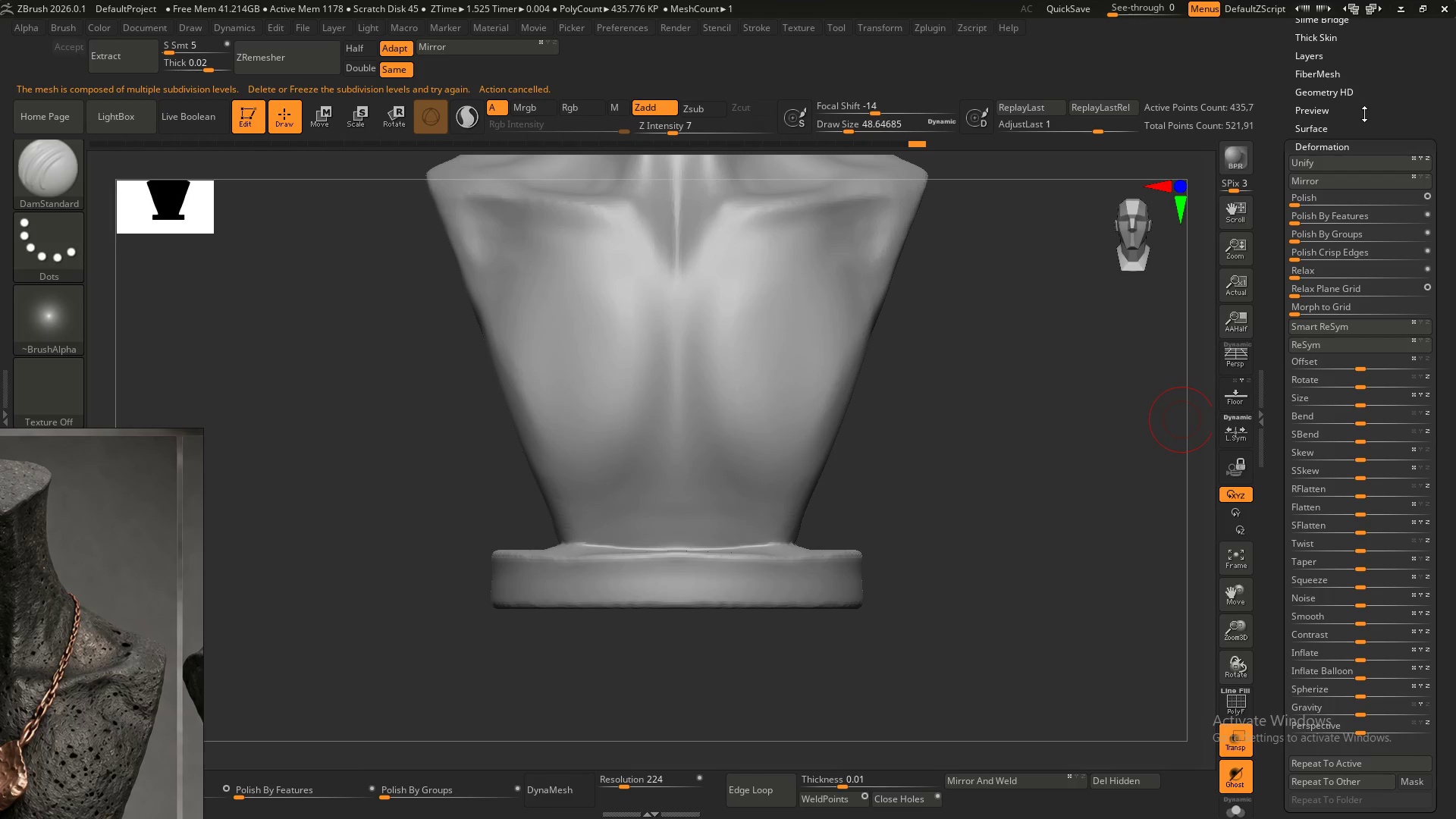 
hold_key(key=ShiftLeft, duration=1.51)
 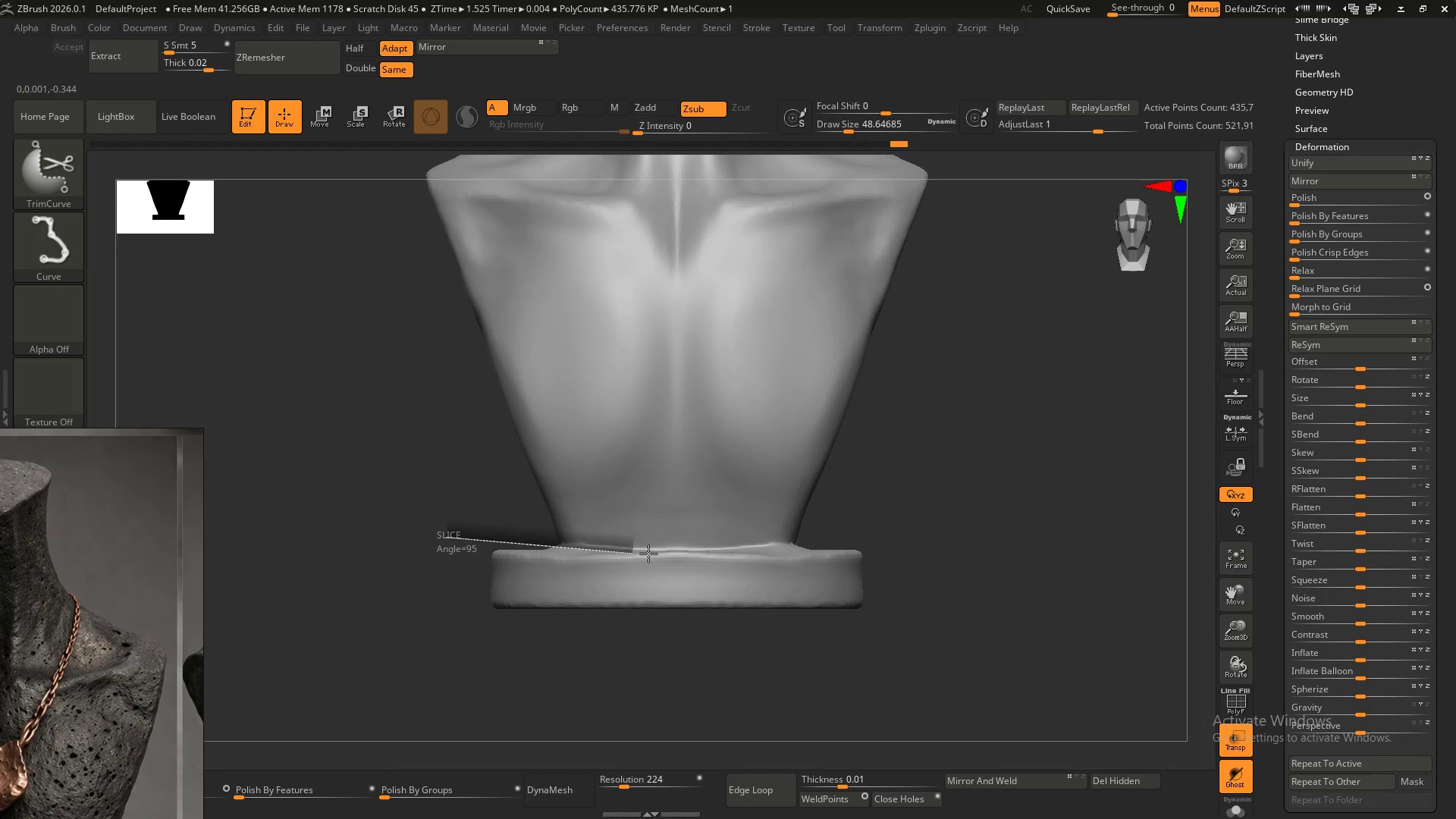 
hold_key(key=ShiftLeft, duration=1.47)
left_click_drag(start_coordinate=[446, 537], to_coordinate=[959, 547])
 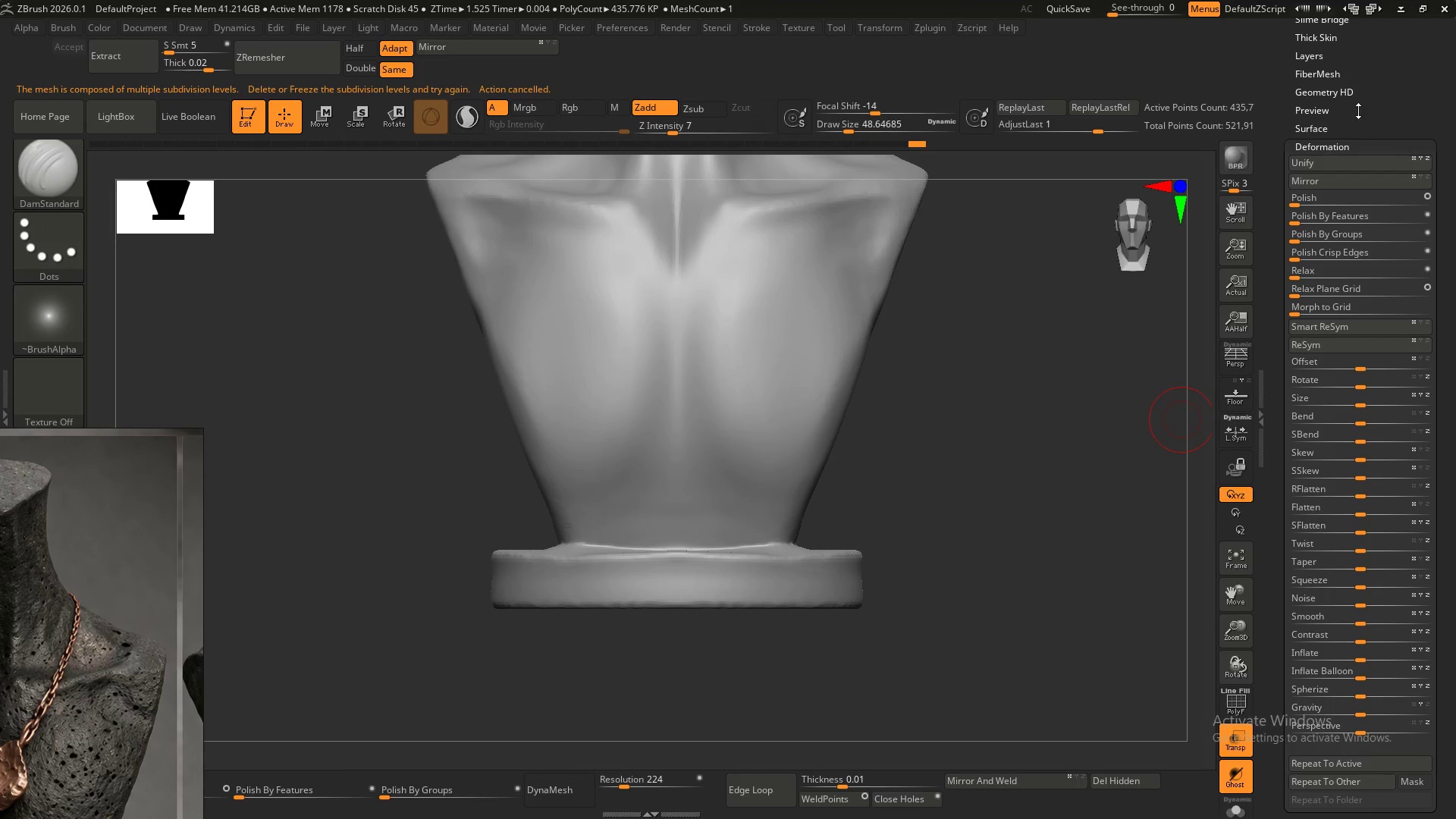 
scroll: coordinate [1385, 123], scroll_direction: up, amount: 4.0
 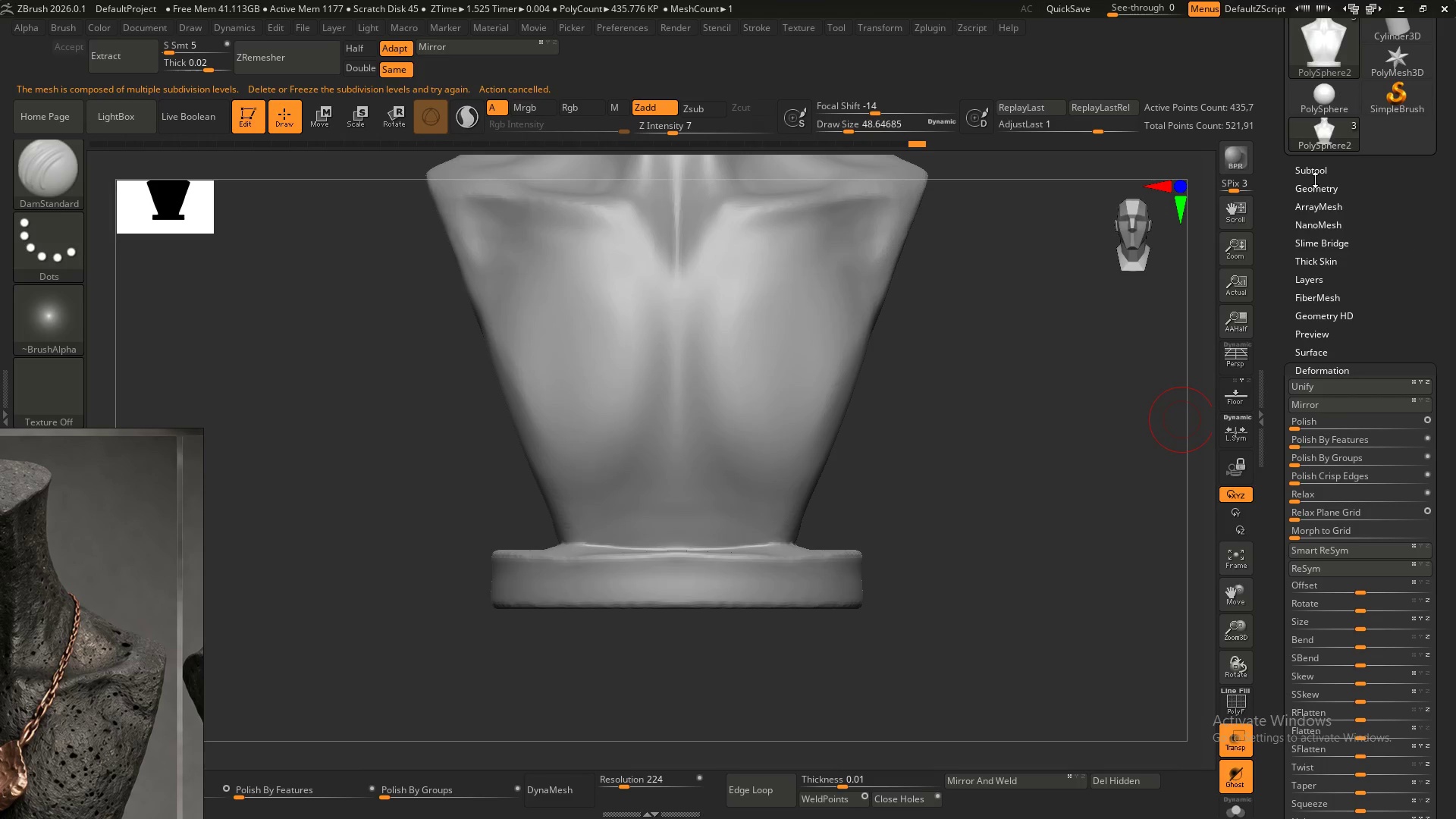 
left_click([1315, 184])
 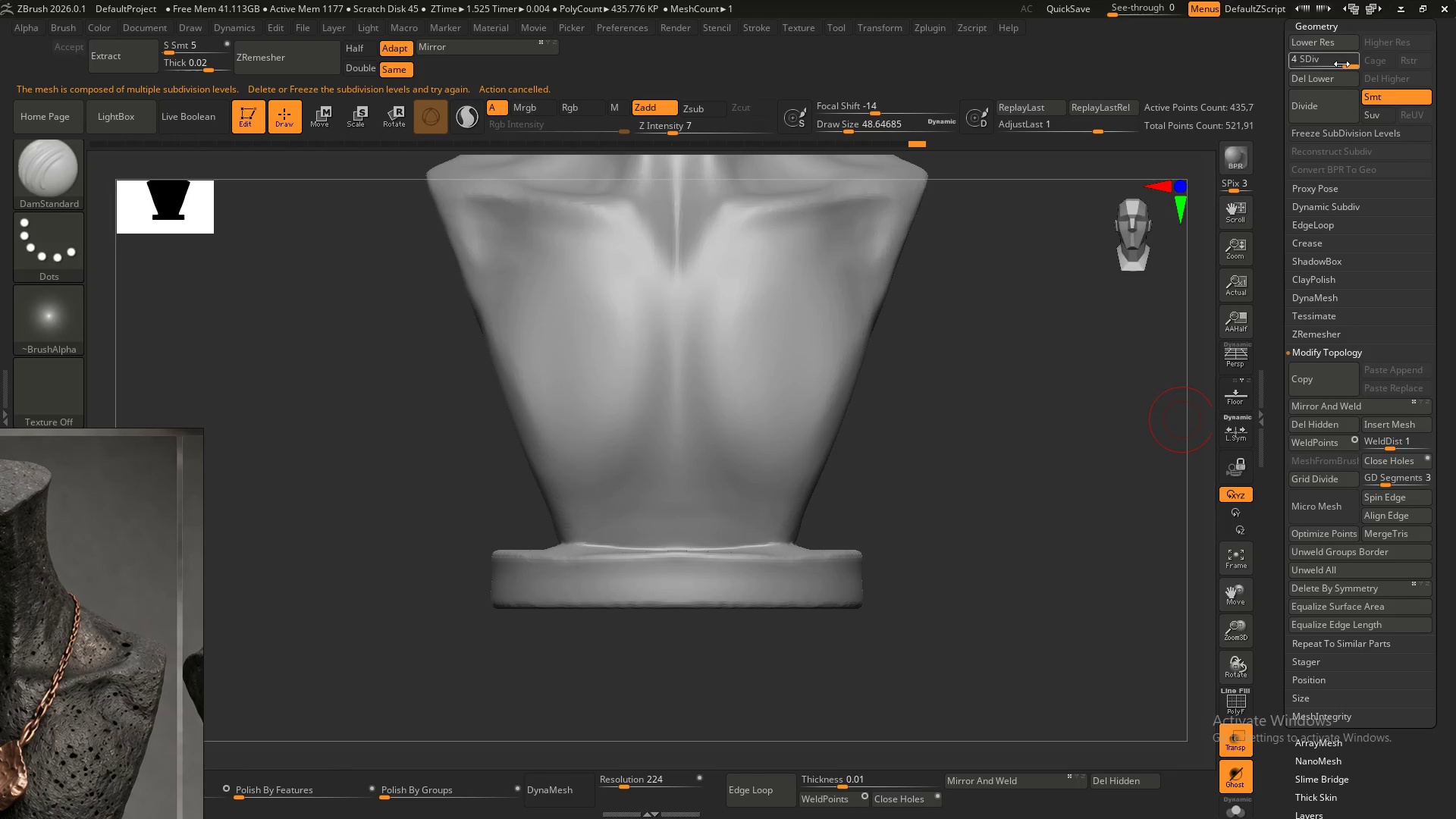 
left_click_drag(start_coordinate=[1338, 64], to_coordinate=[1279, 73])
 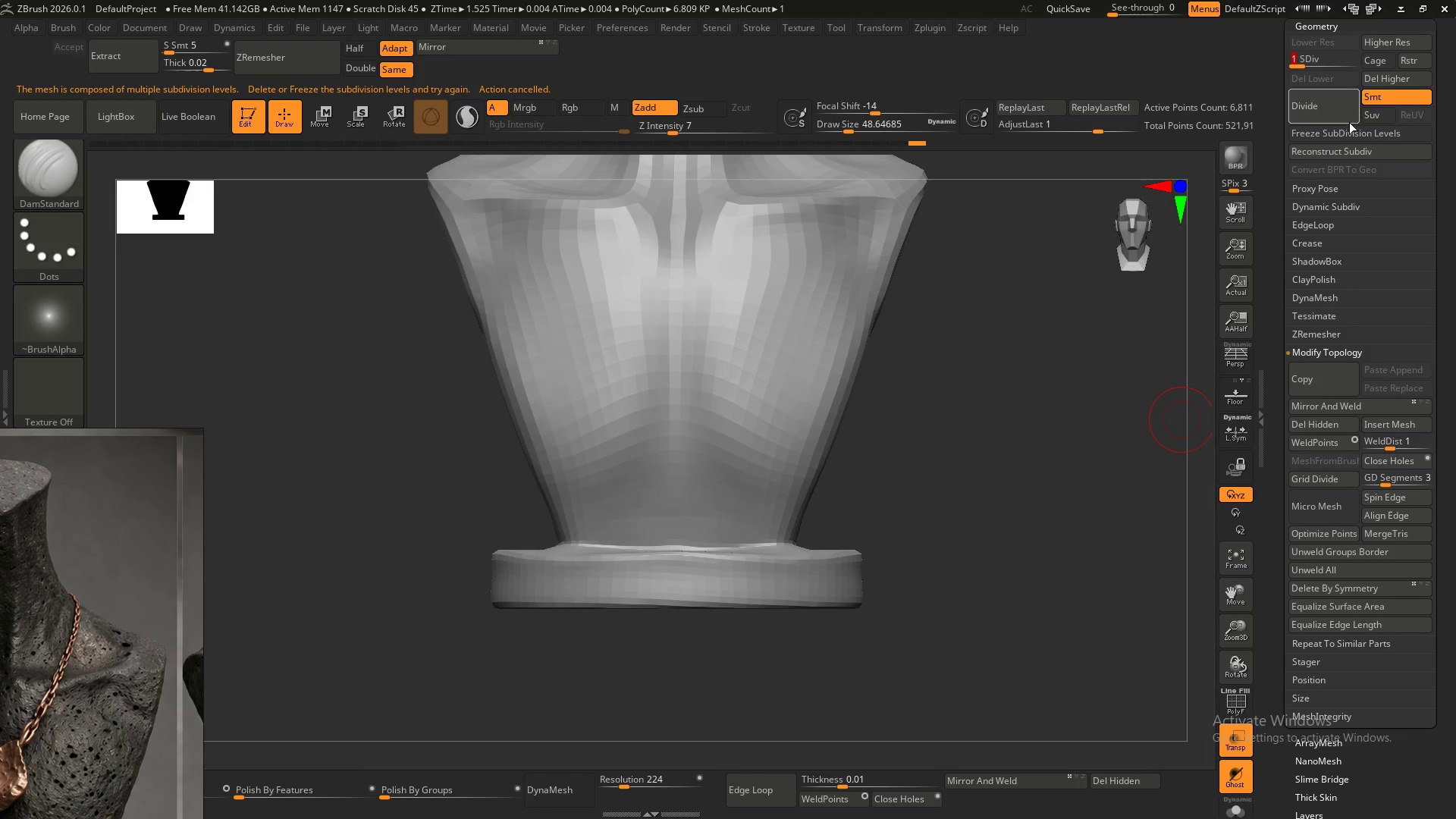 
mouse_move([1370, 105])
 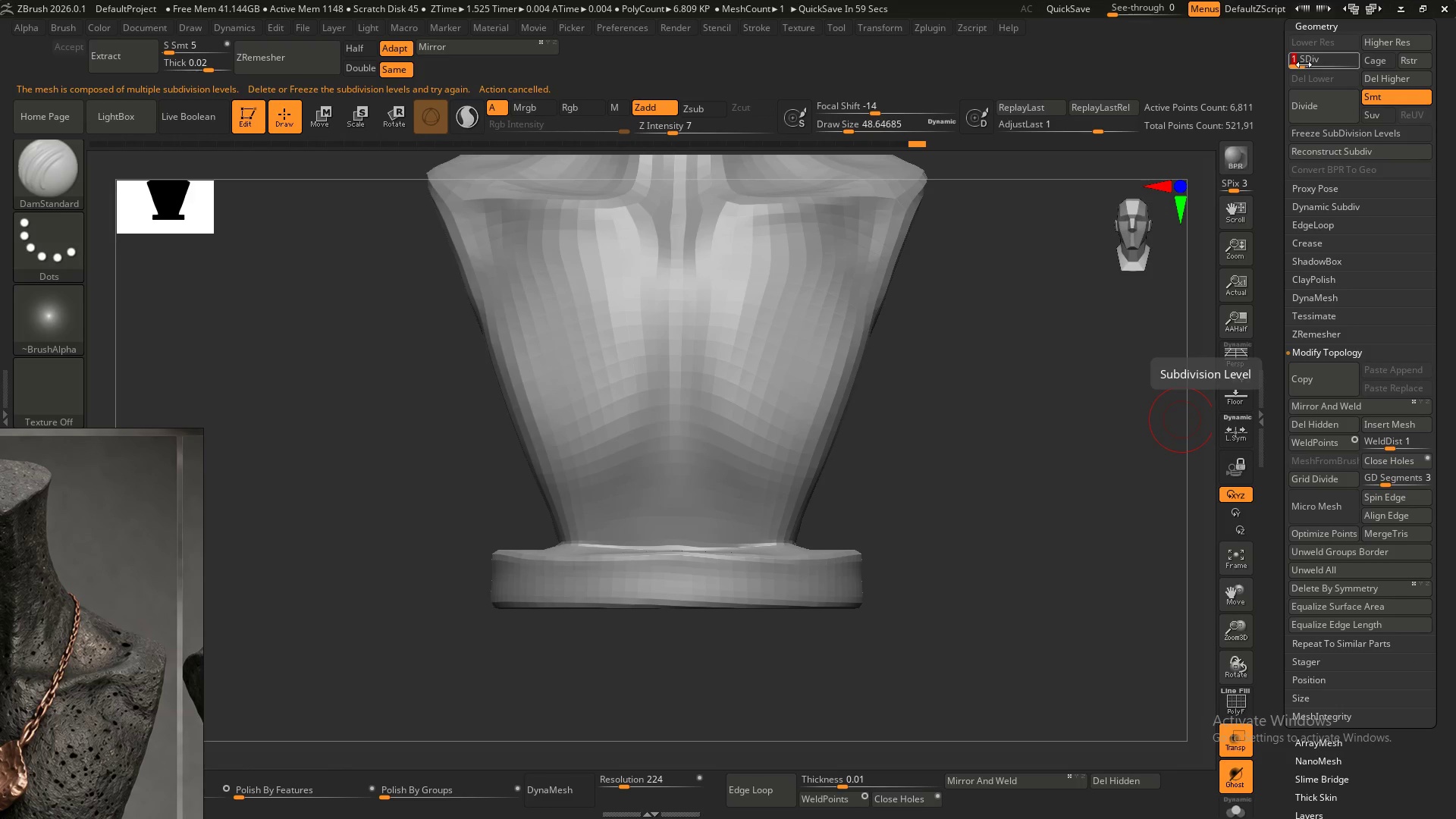 
left_click_drag(start_coordinate=[1304, 64], to_coordinate=[1365, 69])
 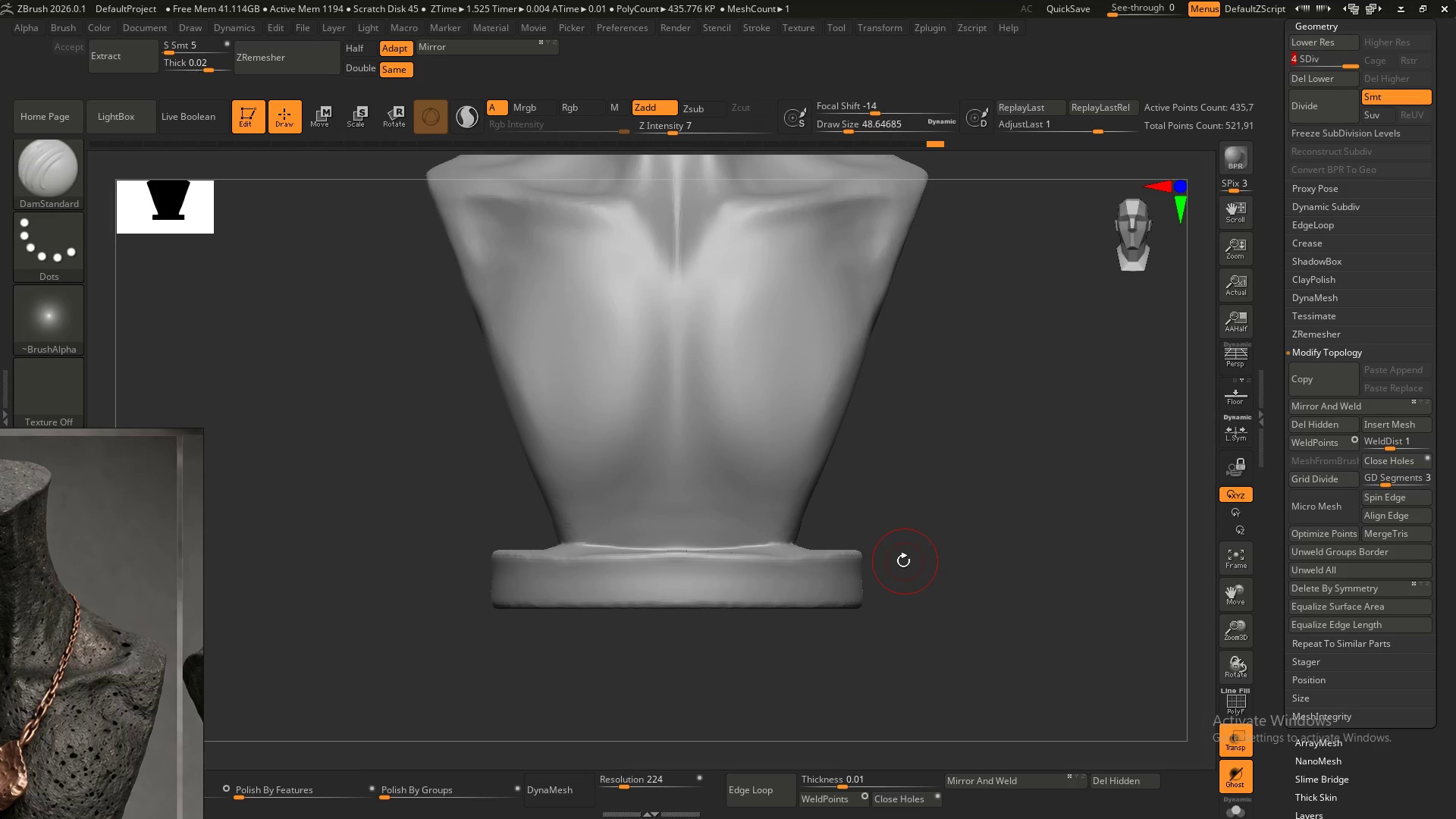 
wait(9.97)
 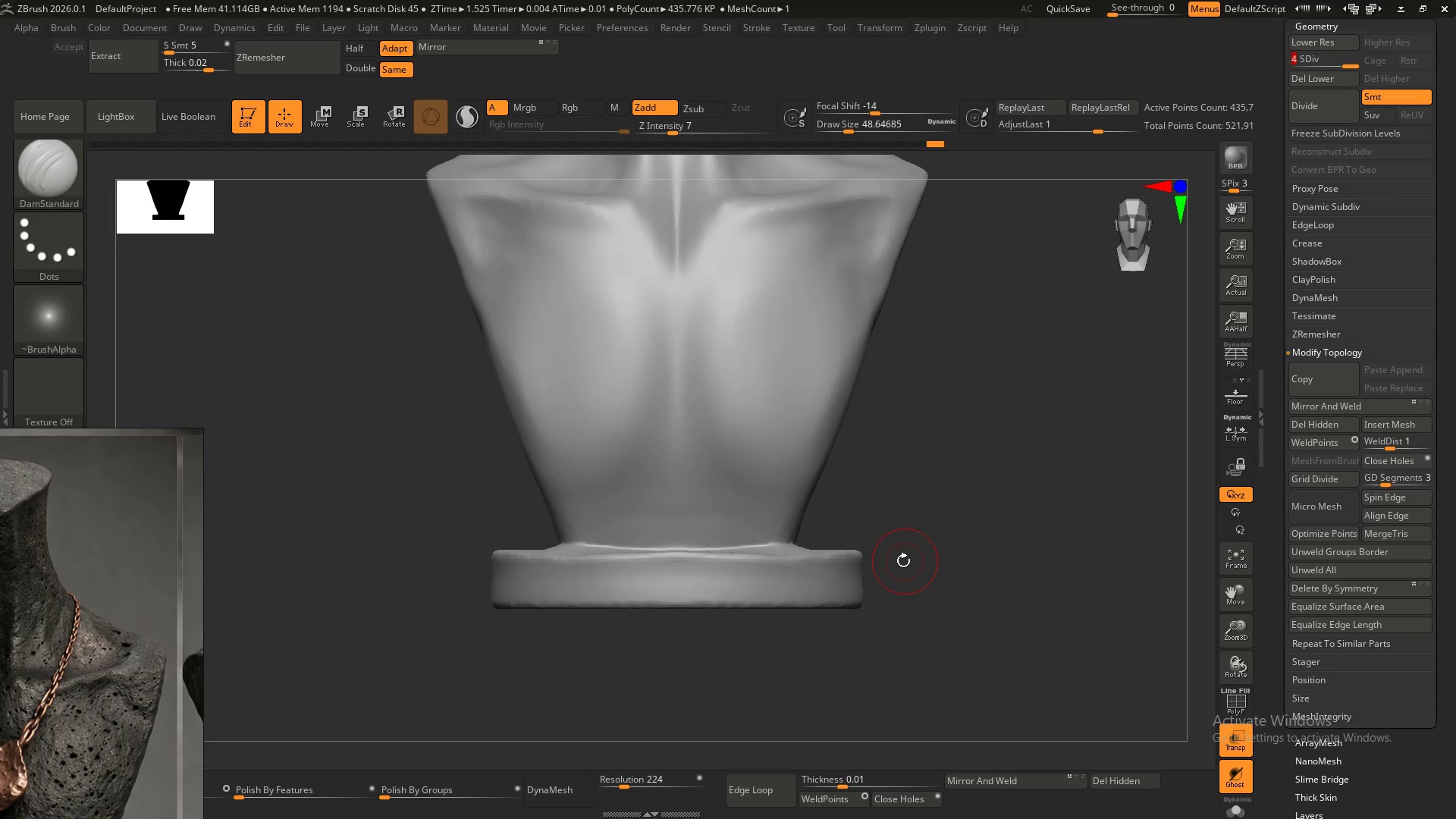 
left_click([1316, 43])
 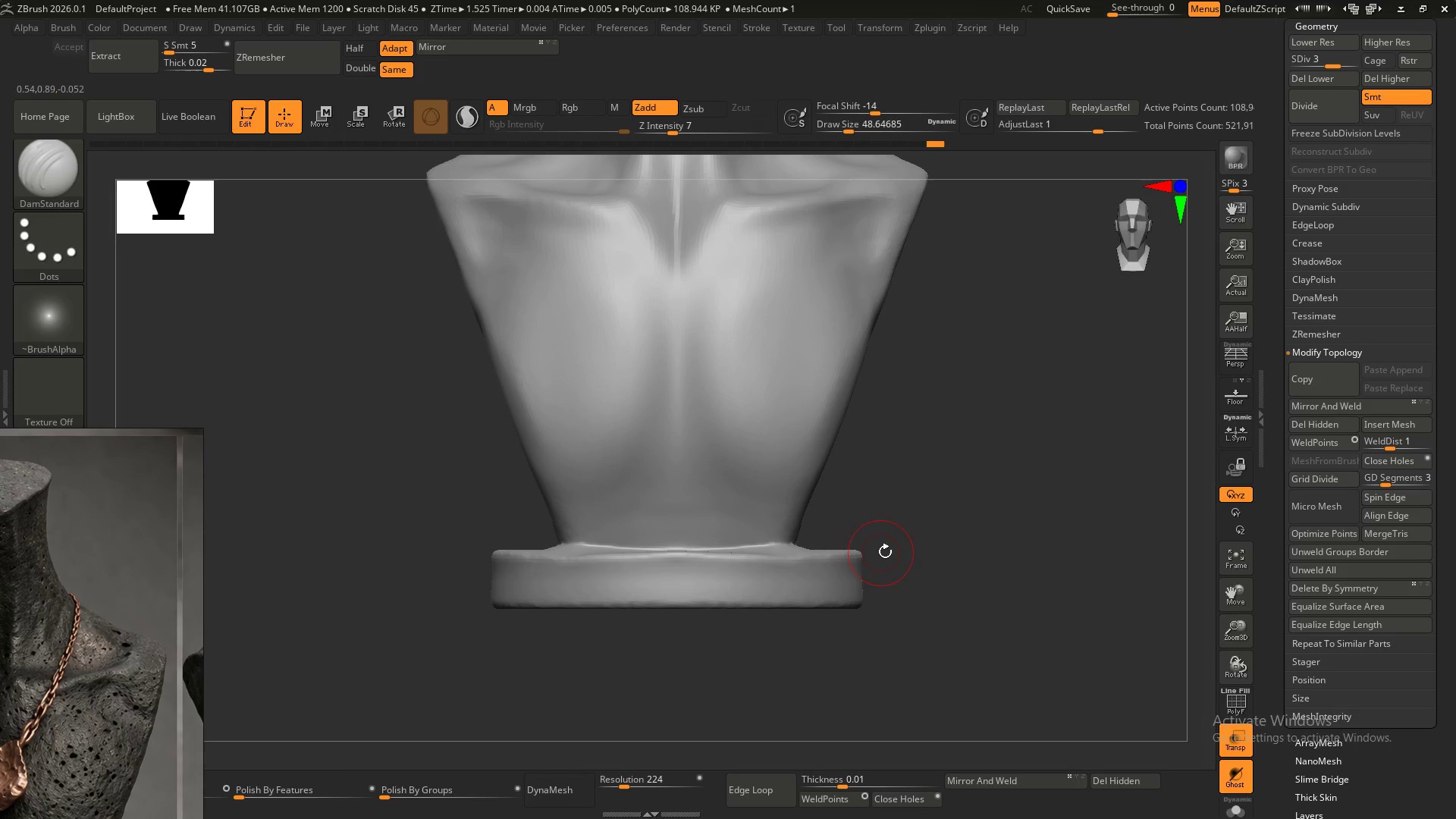 
hold_key(key=ControlLeft, duration=3.44)
hold_key(key=ShiftLeft, duration=1.5)
left_click_drag(start_coordinate=[841, 545], to_coordinate=[469, 545])
 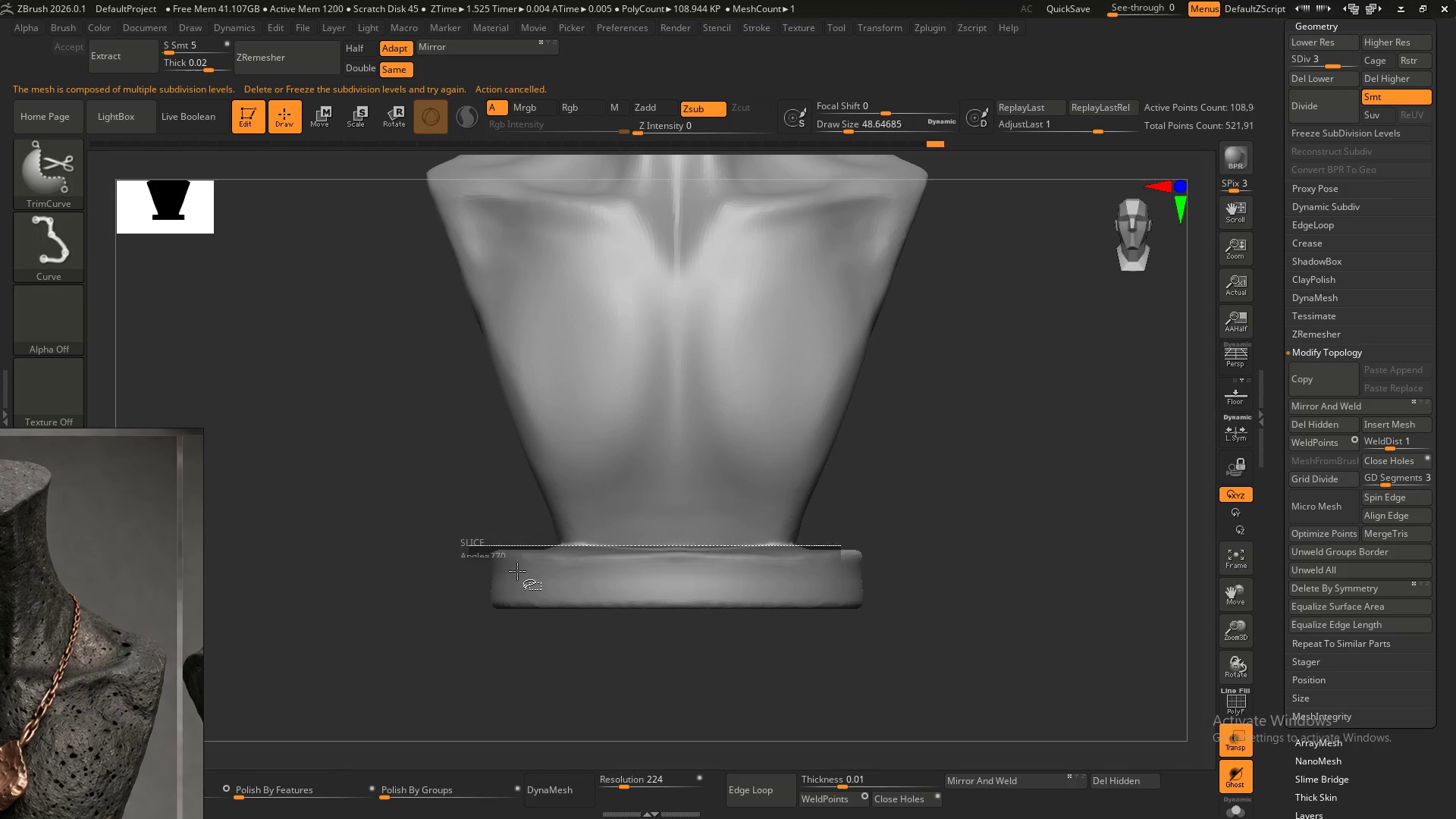 
hold_key(key=ShiftLeft, duration=1.27)
 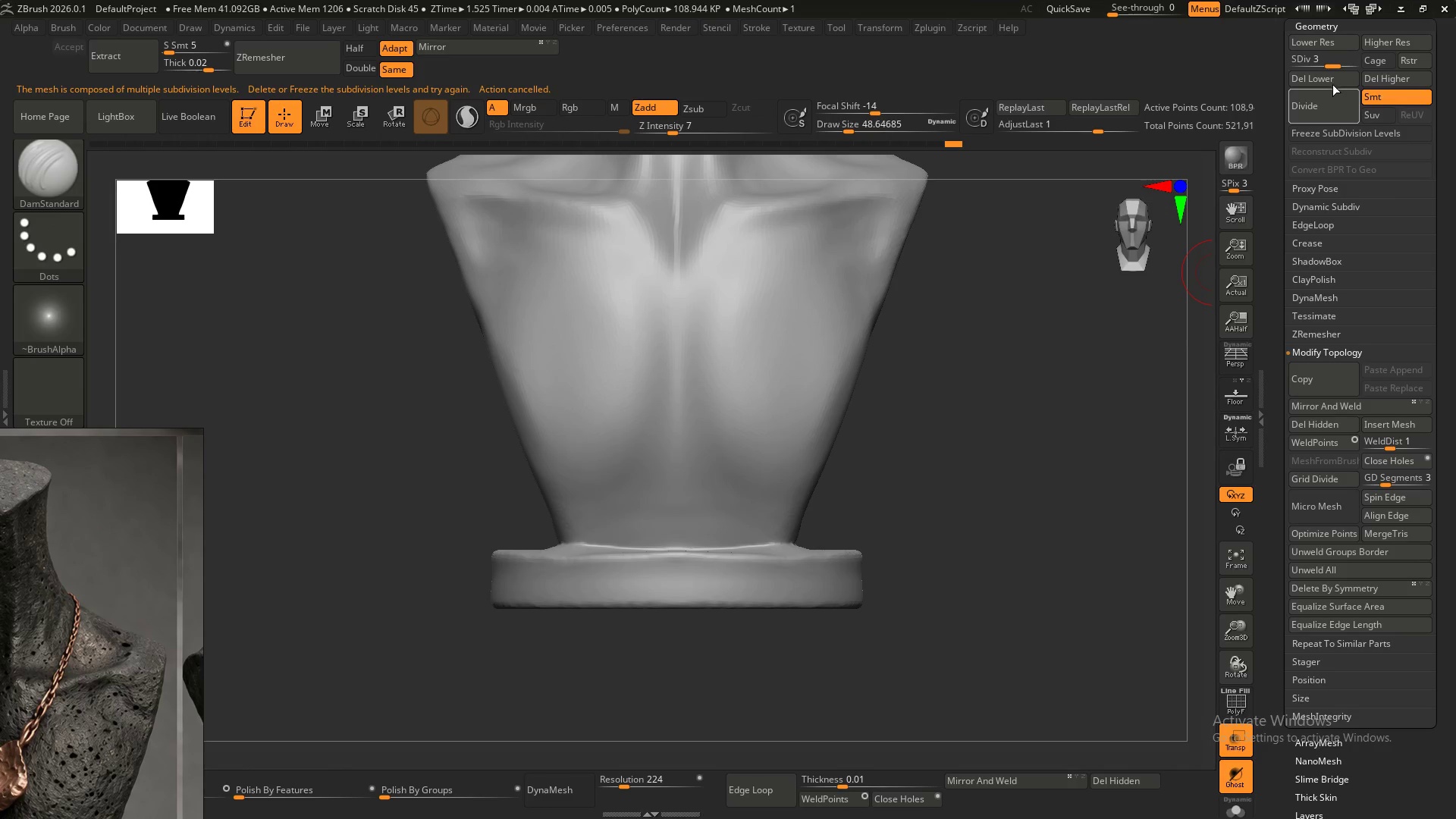 
left_click_drag(start_coordinate=[1338, 65], to_coordinate=[1362, 65])
 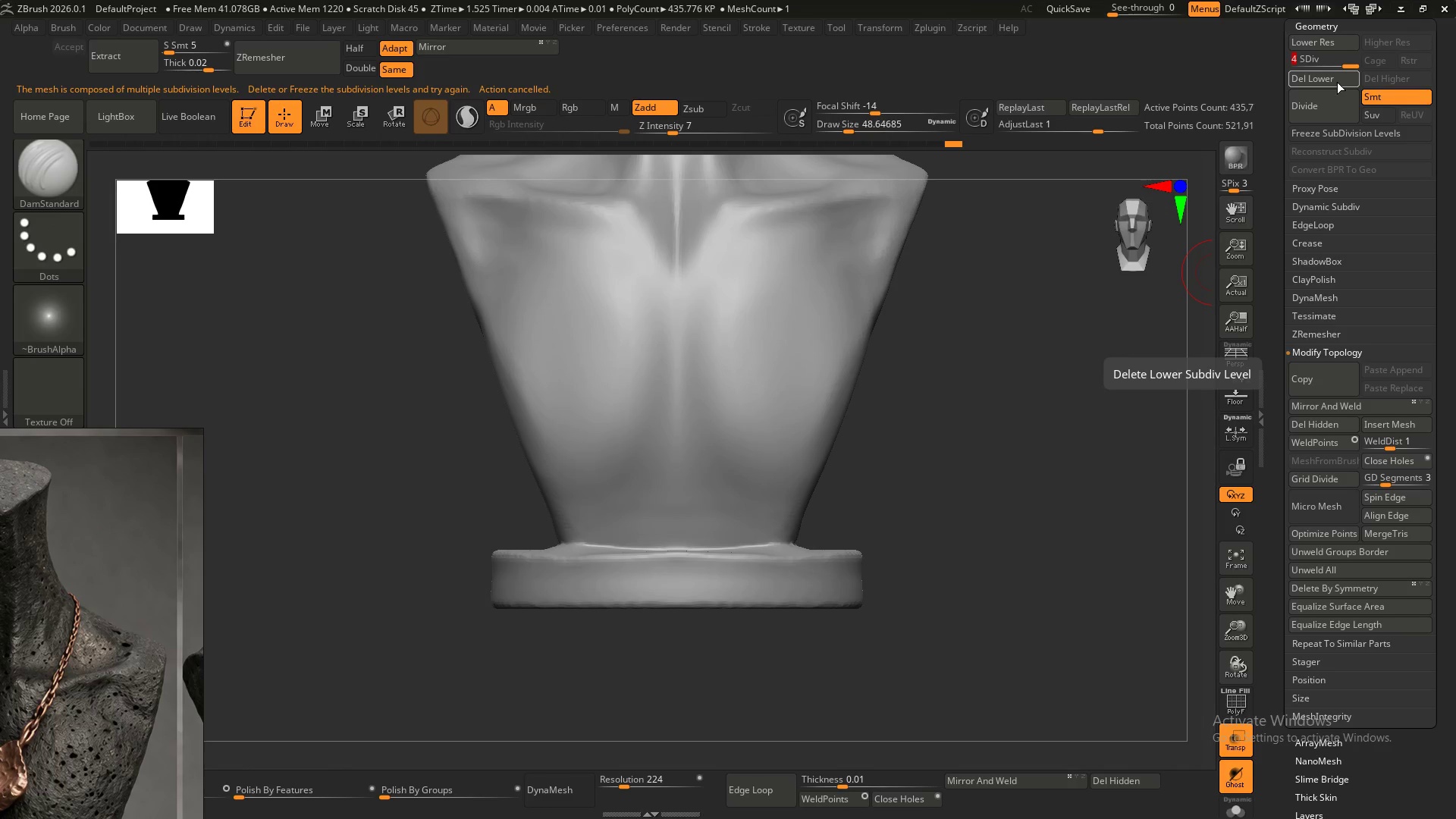 
left_click([1337, 82])
 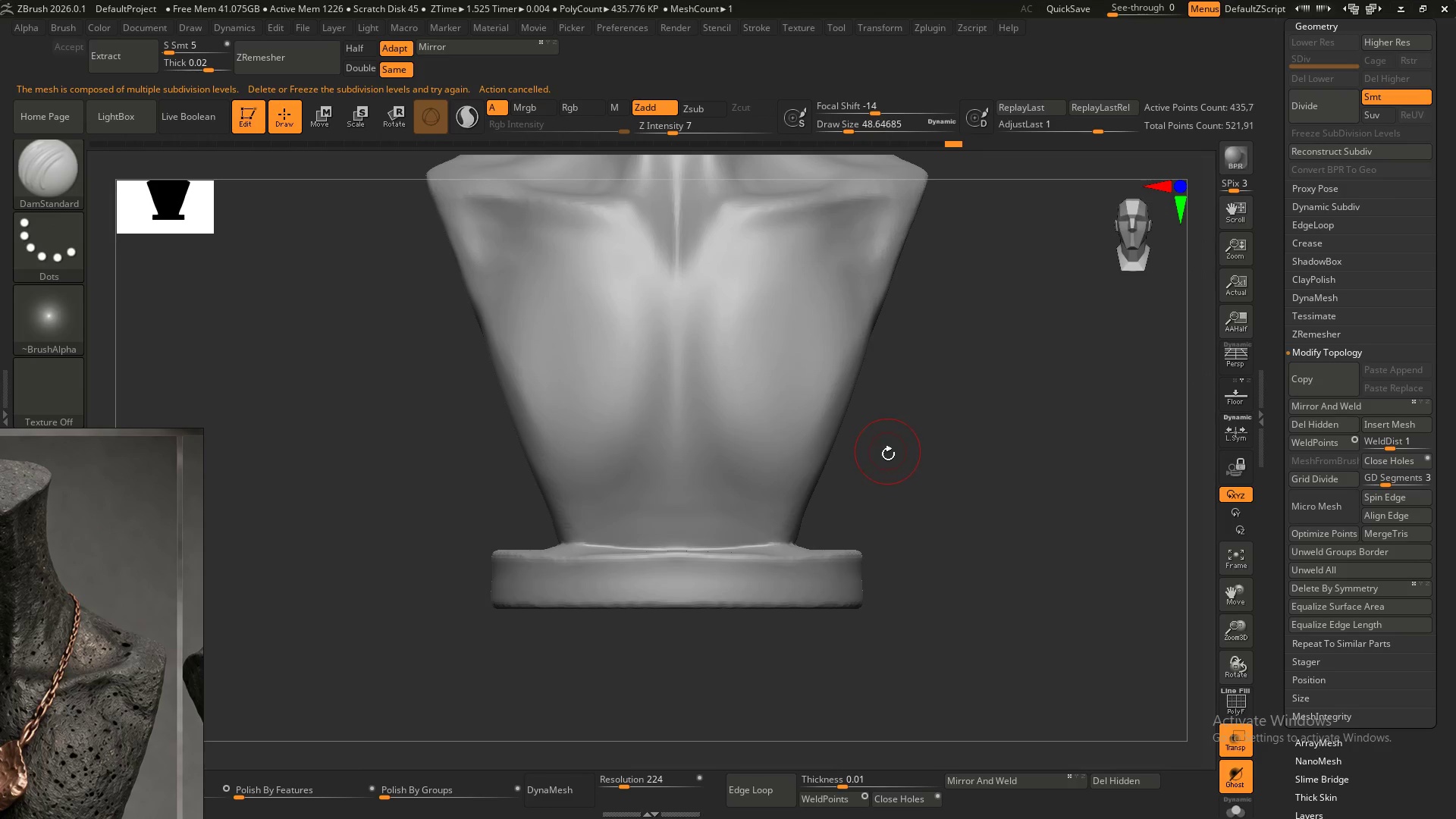 
hold_key(key=ShiftLeft, duration=2.14)
hold_key(key=ControlLeft, duration=1.5)
left_click_drag(start_coordinate=[828, 531], to_coordinate=[416, 544])
 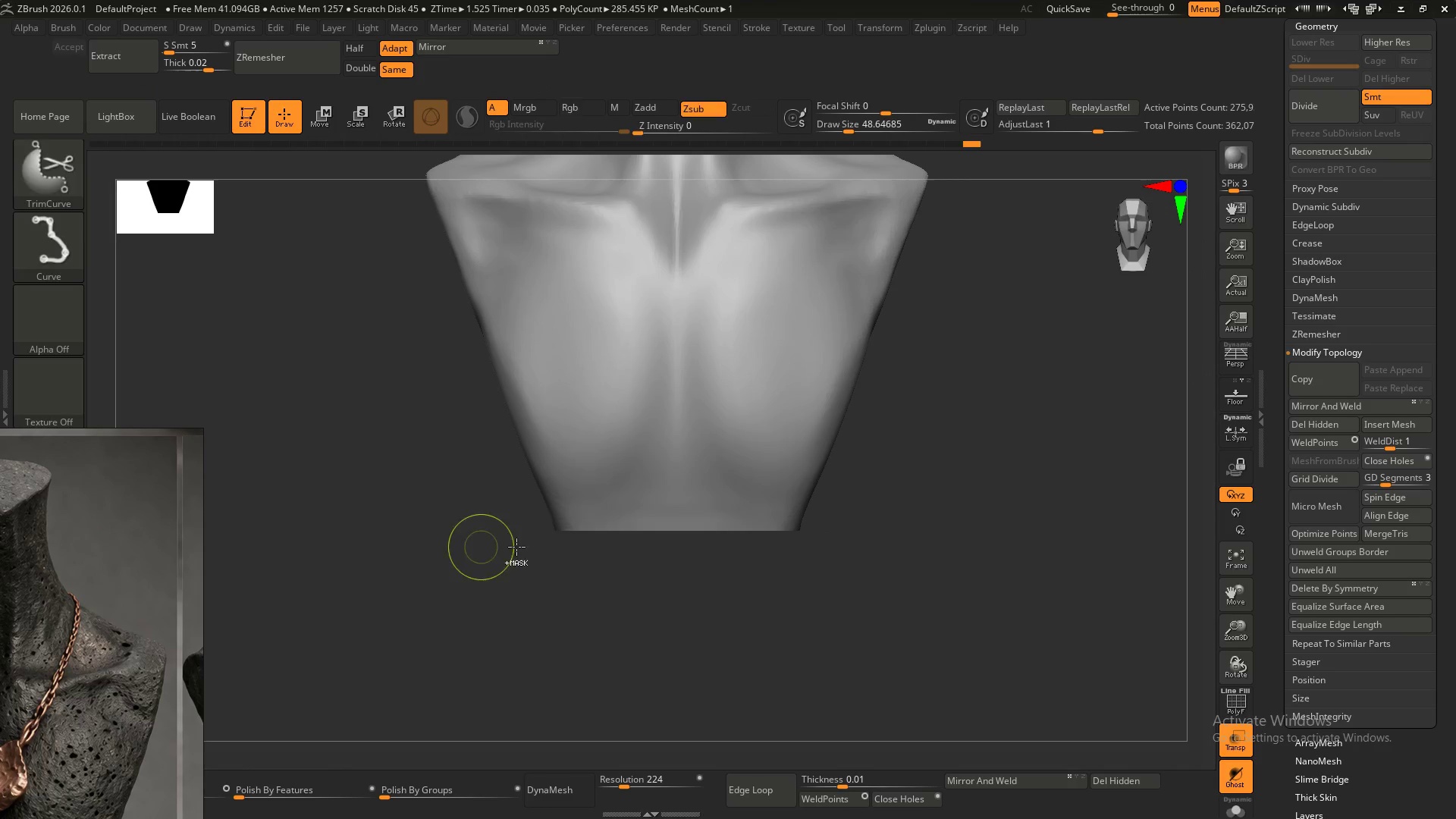 
hold_key(key=ControlLeft, duration=0.69)
 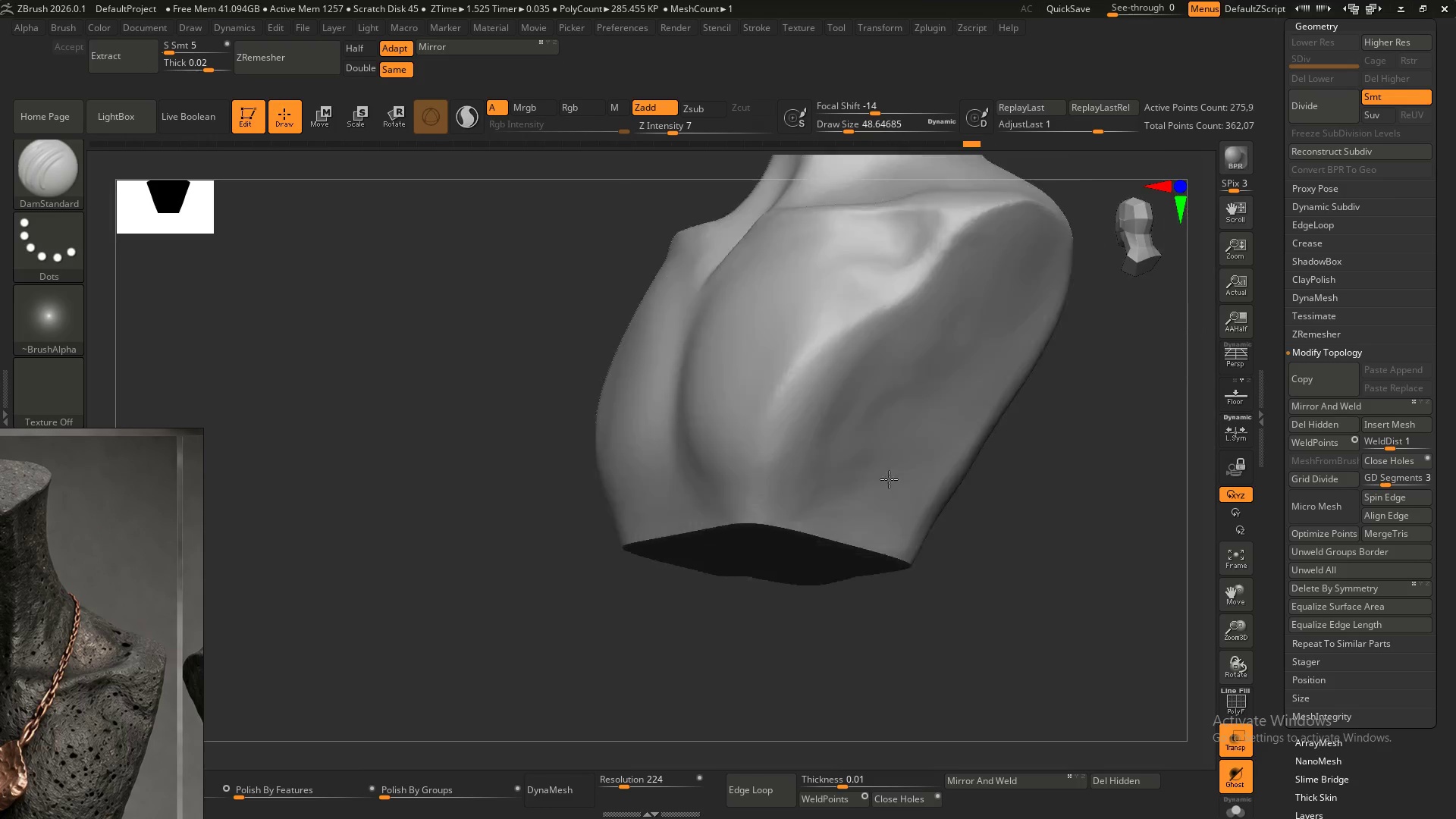 
key(Control+Z)
 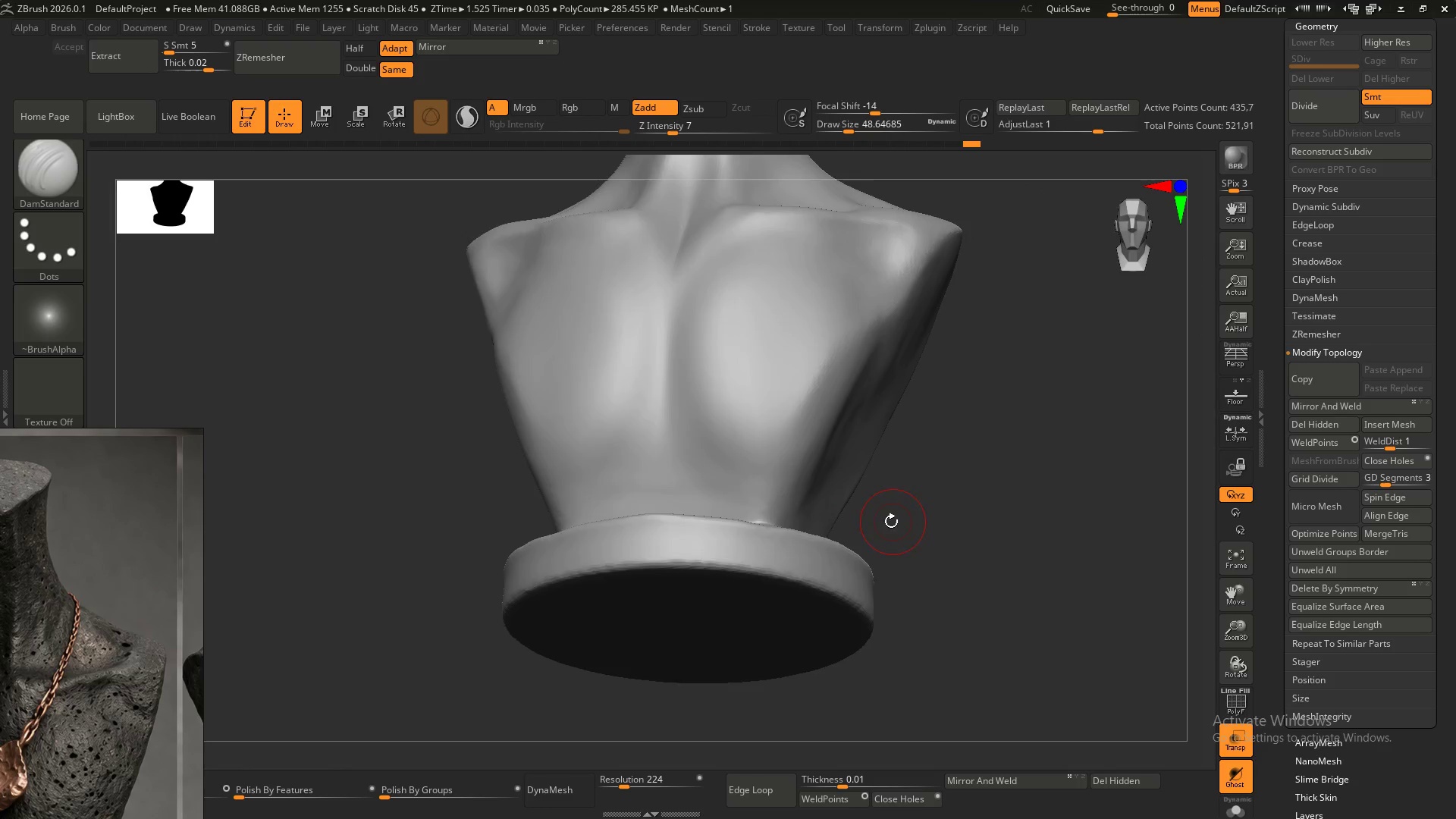 
hold_key(key=AltLeft, duration=1.02)
 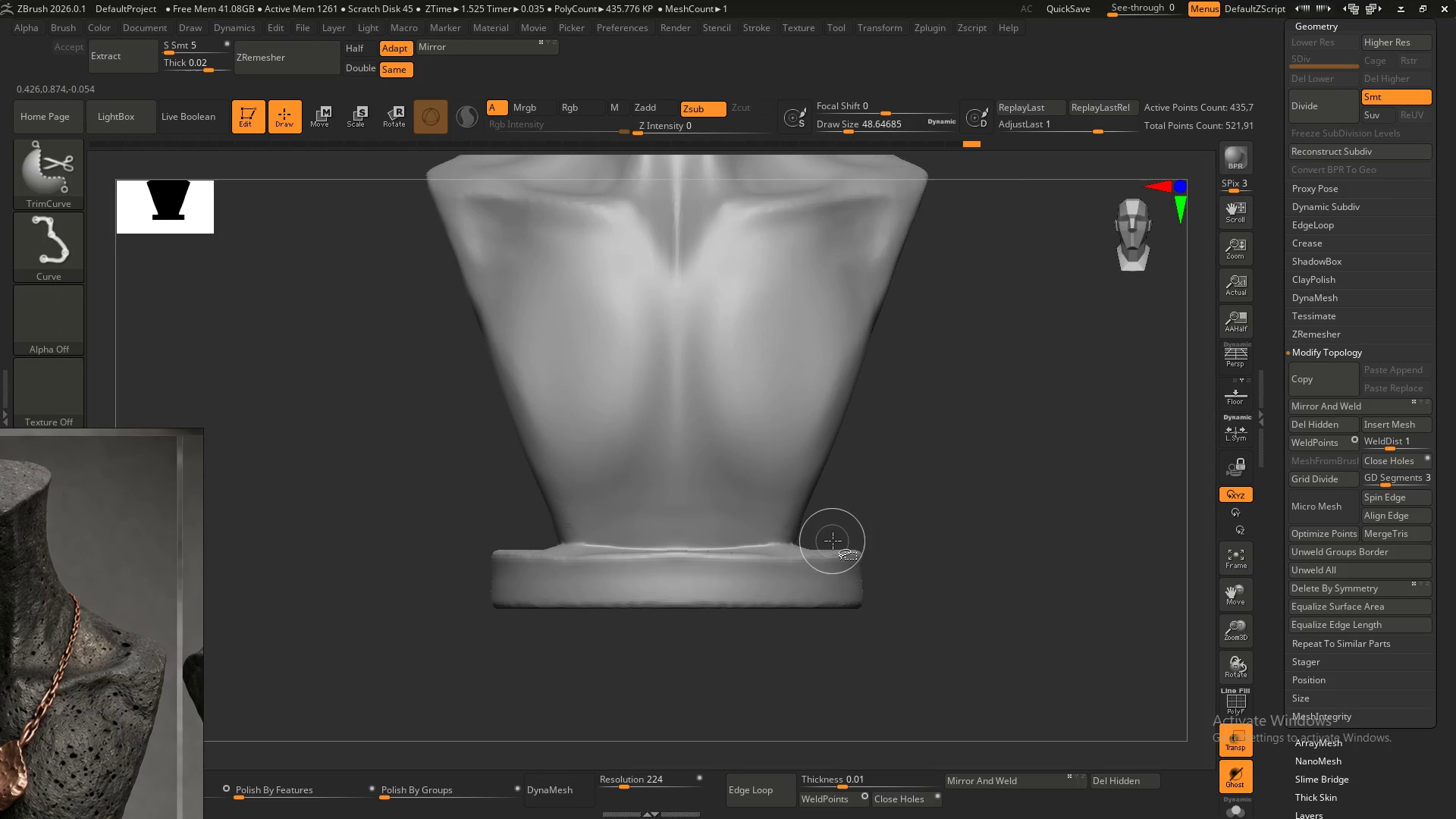 
hold_key(key=ShiftLeft, duration=0.5)
 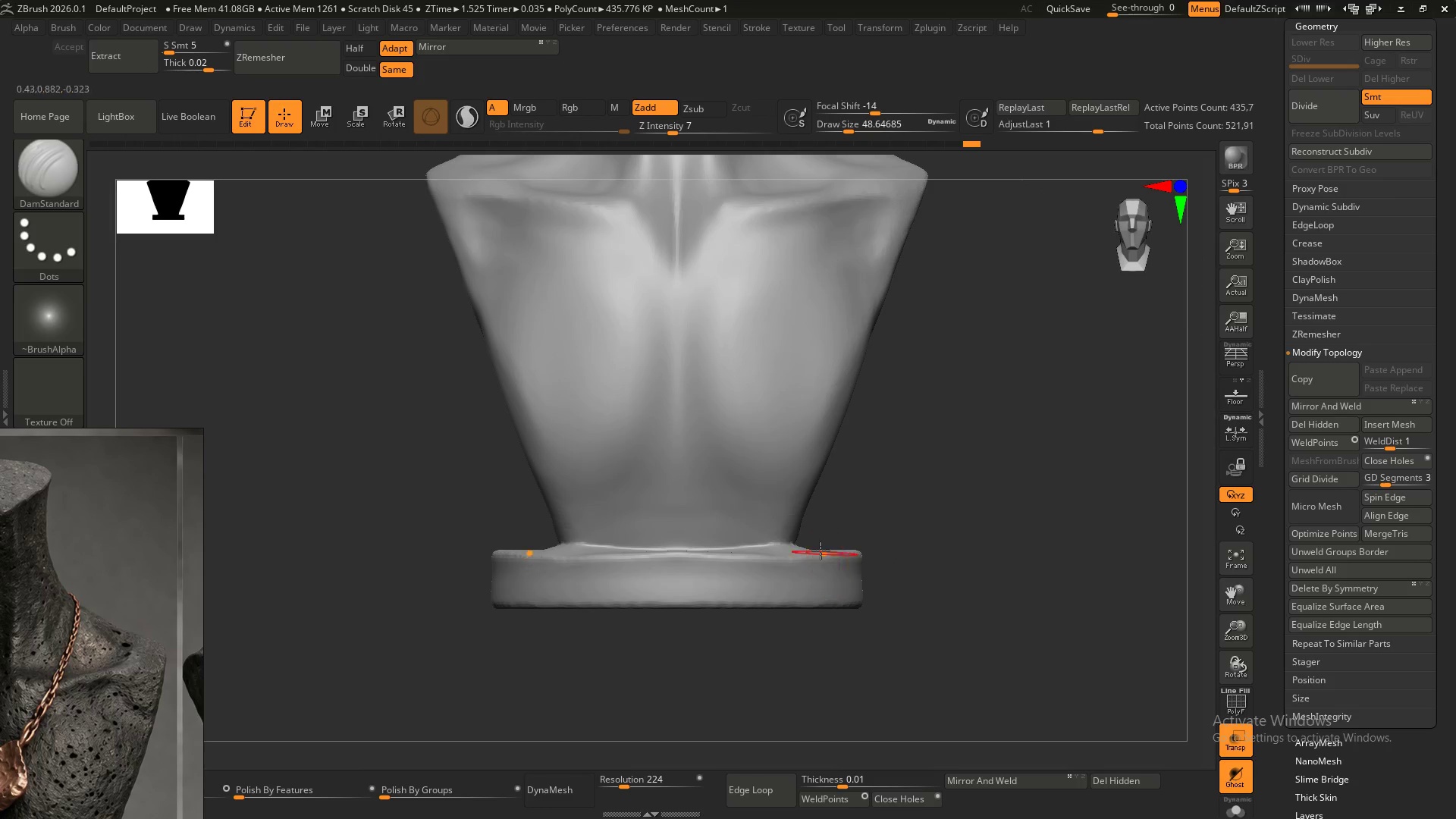 
hold_key(key=ControlLeft, duration=2.33)
hold_key(key=ShiftLeft, duration=1.5)
left_click_drag(start_coordinate=[833, 541], to_coordinate=[468, 536])
 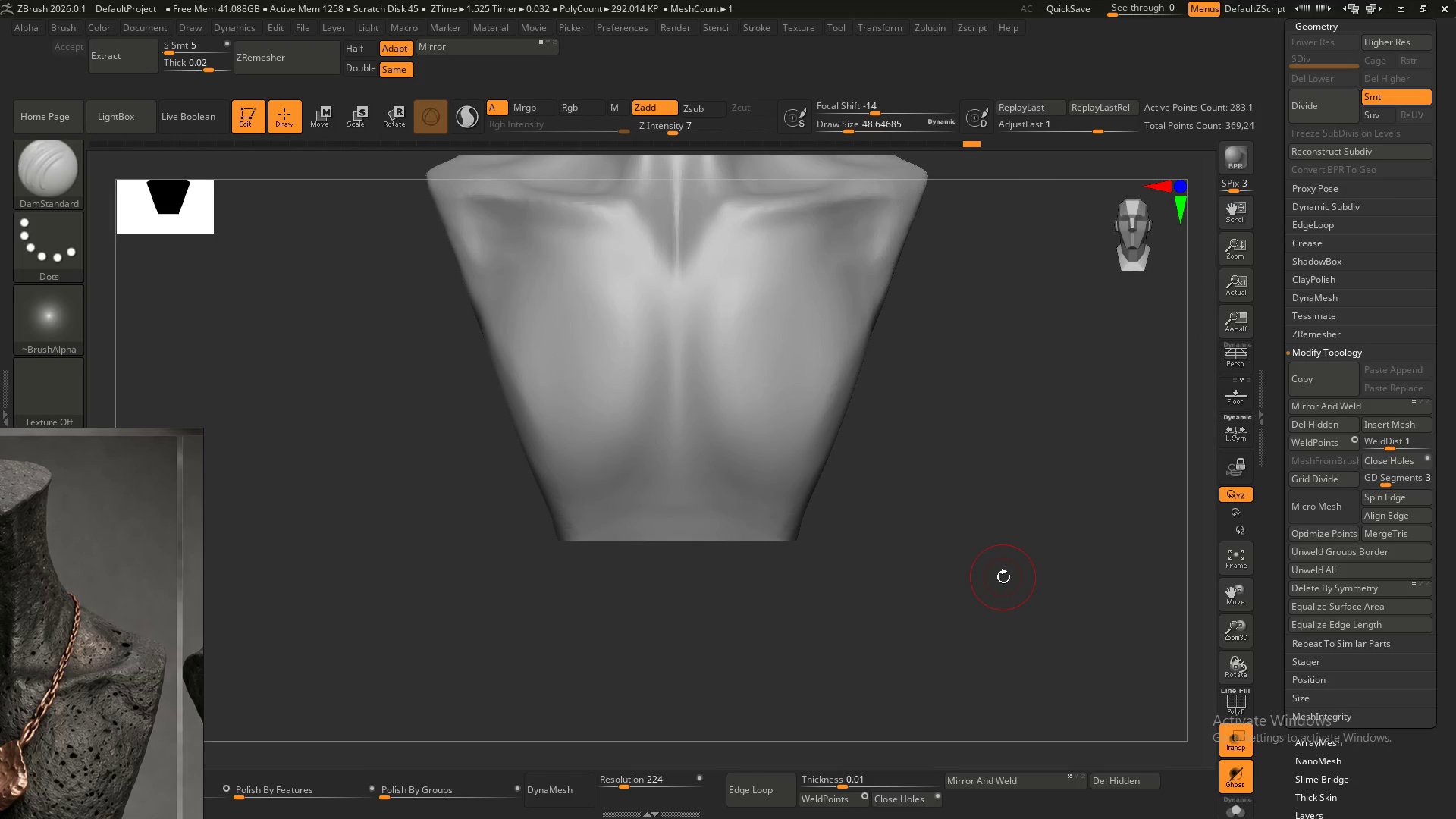 
hold_key(key=ShiftLeft, duration=0.8)
 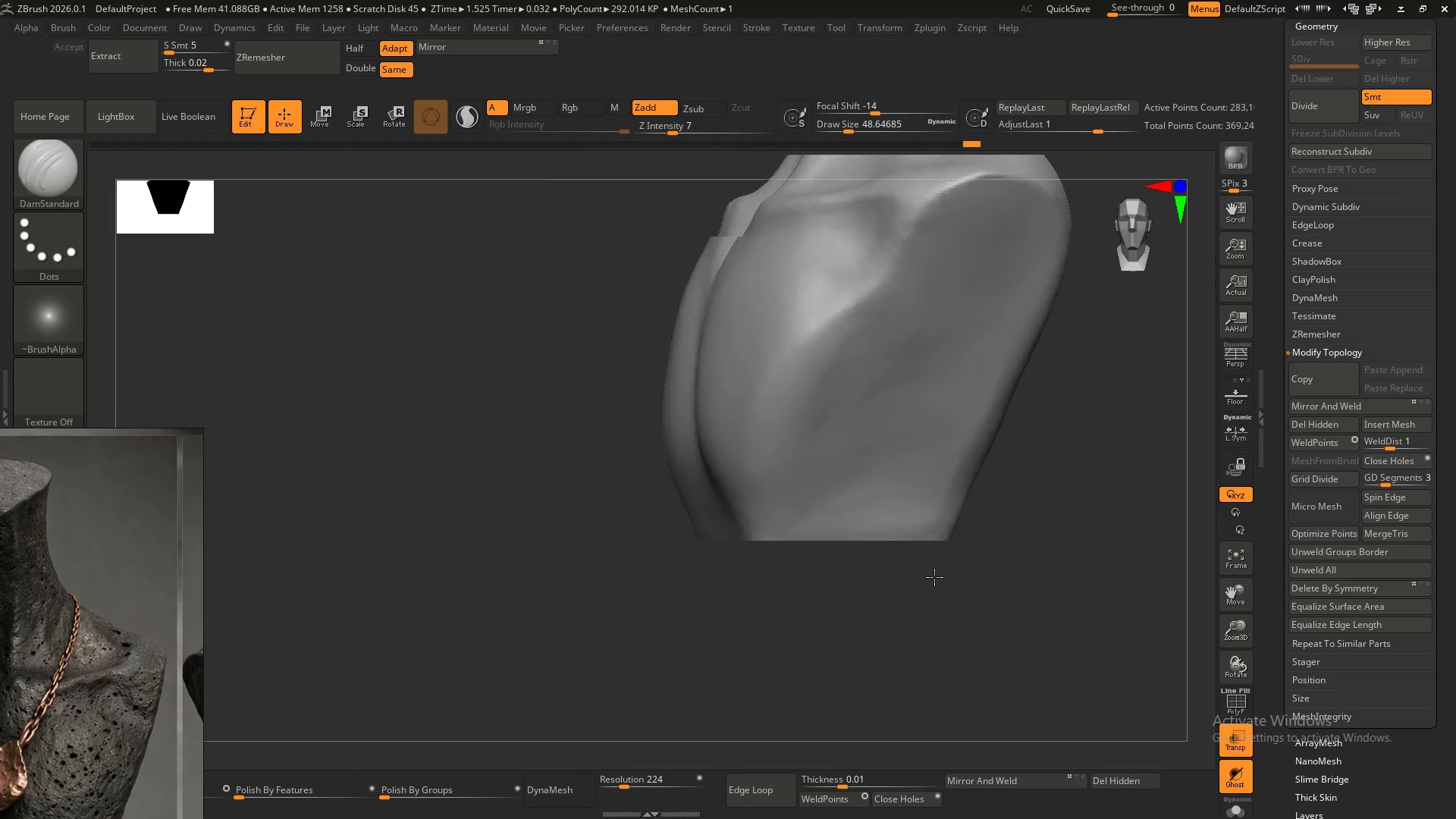 
hold_key(key=ShiftLeft, duration=0.36)
 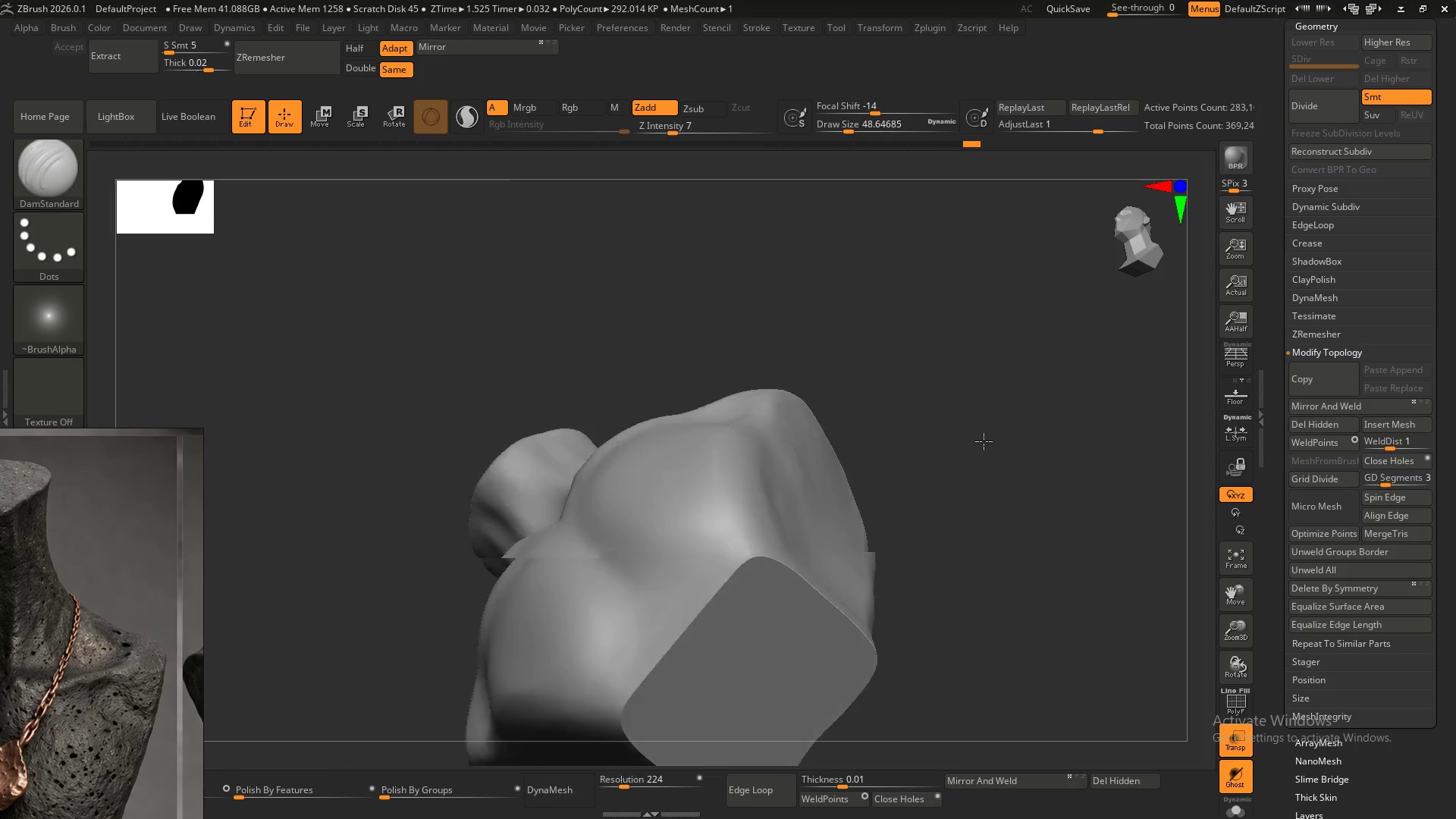 
hold_key(key=ShiftLeft, duration=0.38)
 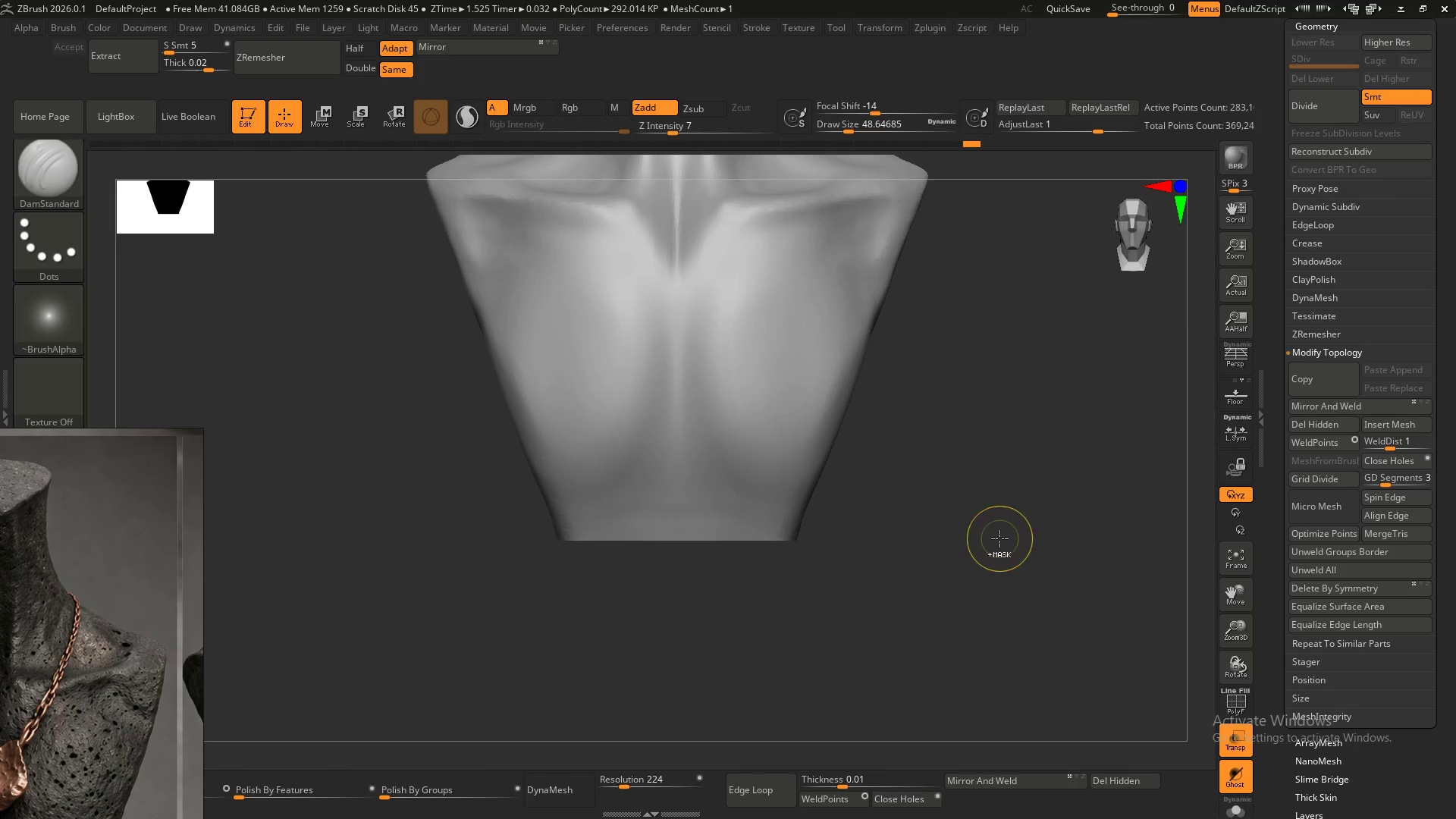 
hold_key(key=ControlLeft, duration=0.55)
 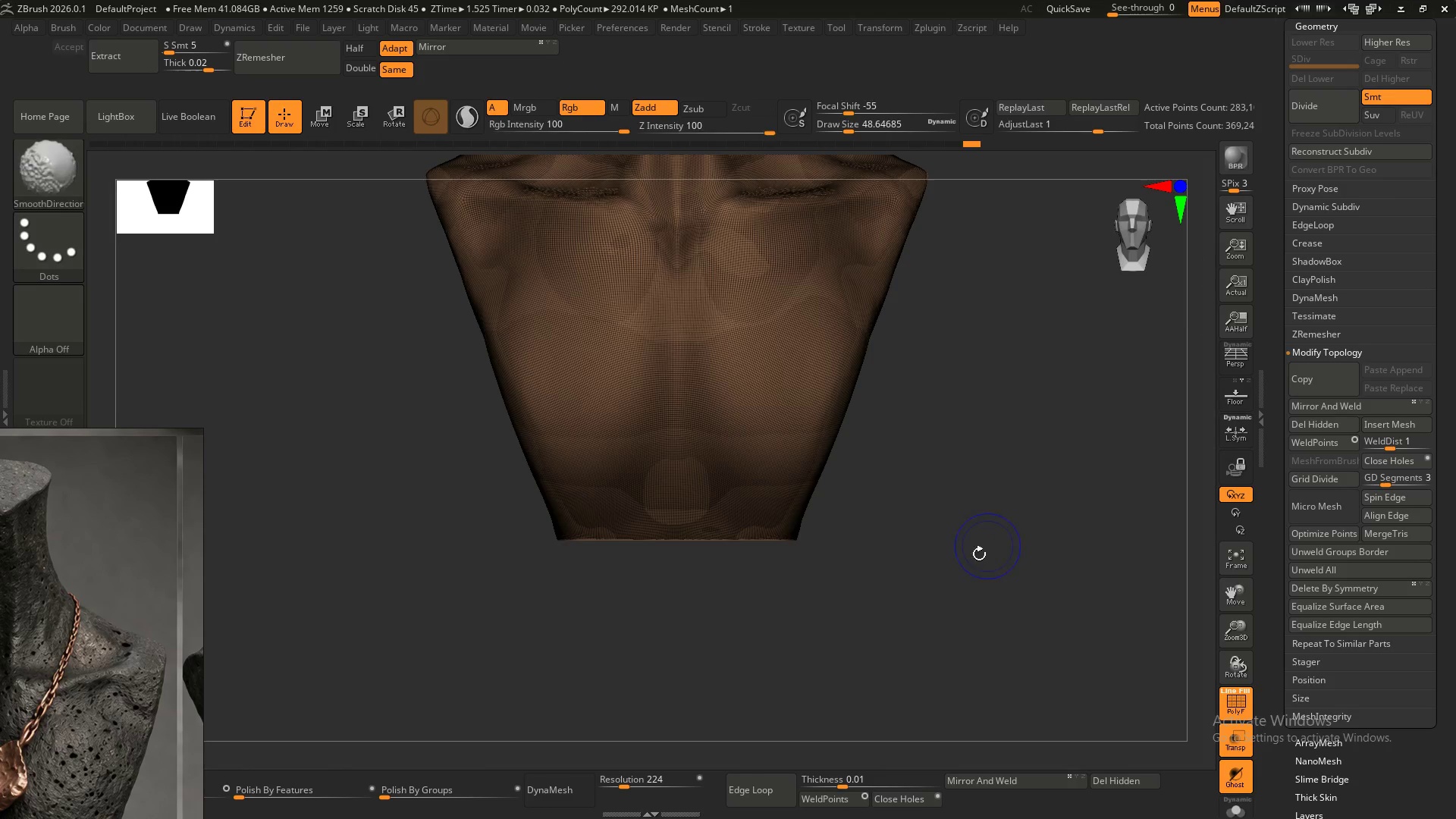 
hold_key(key=ControlLeft, duration=4.5)
 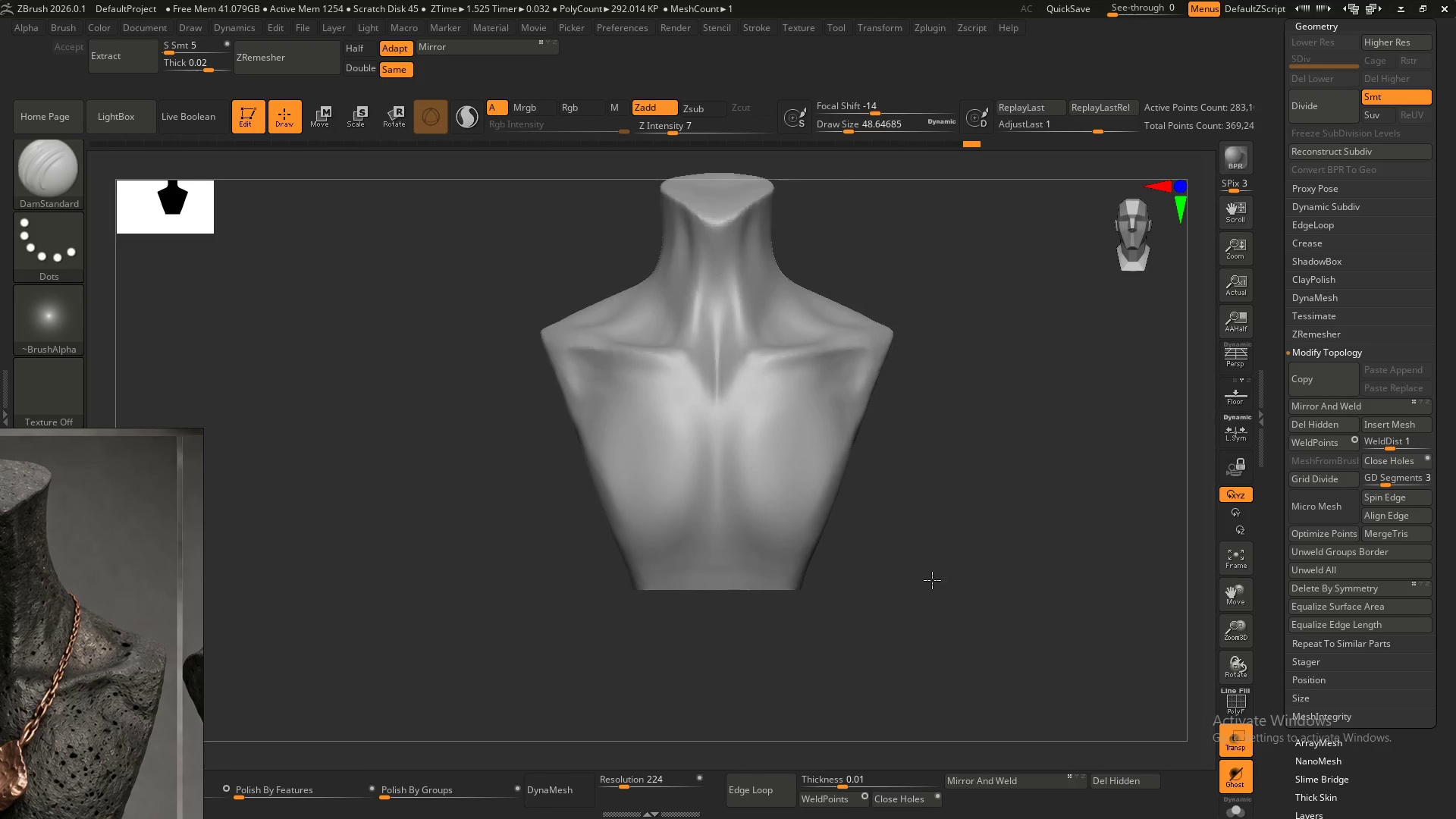 
key(Shift+F)
 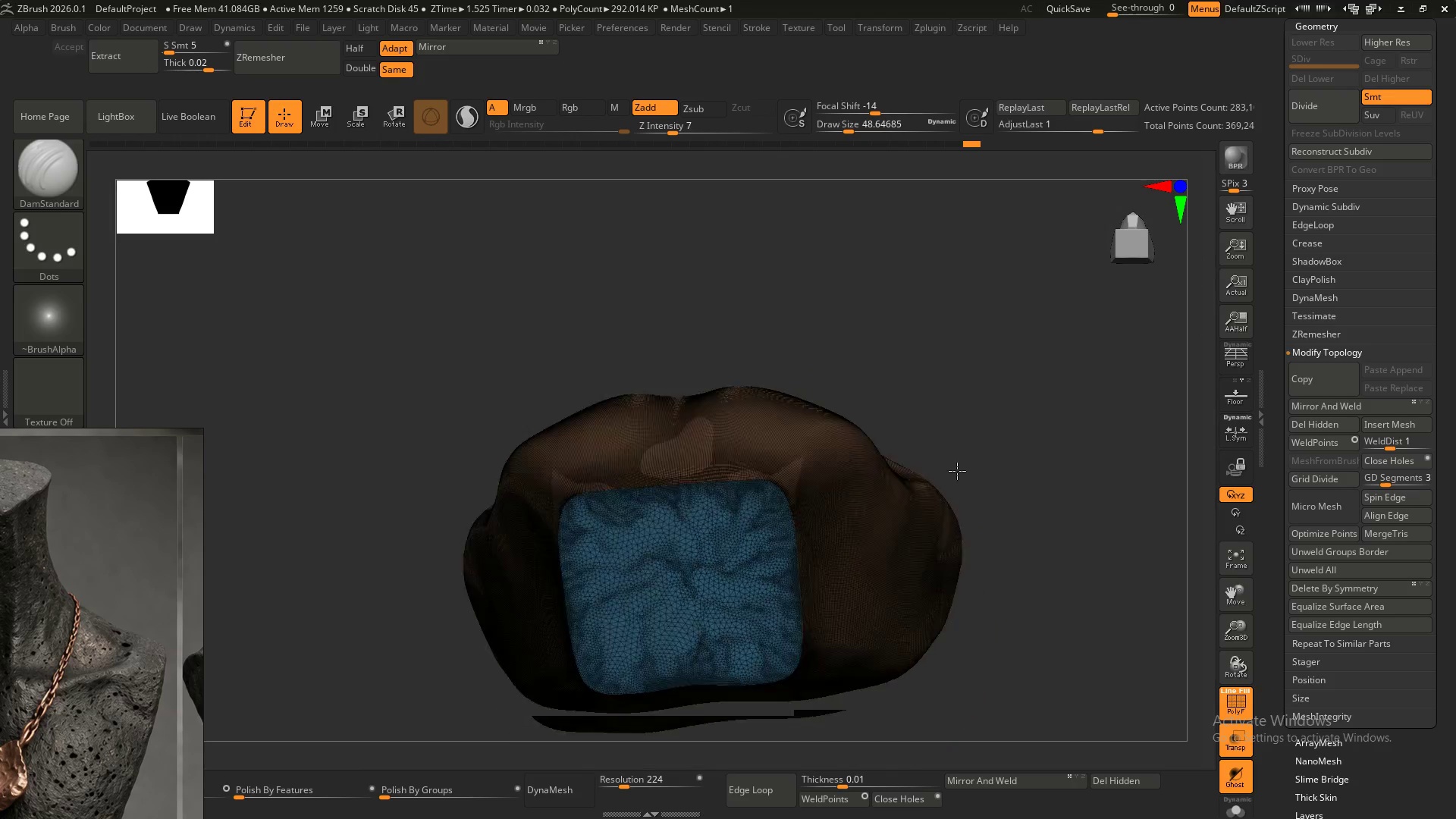 
hold_key(key=ShiftLeft, duration=0.44)
 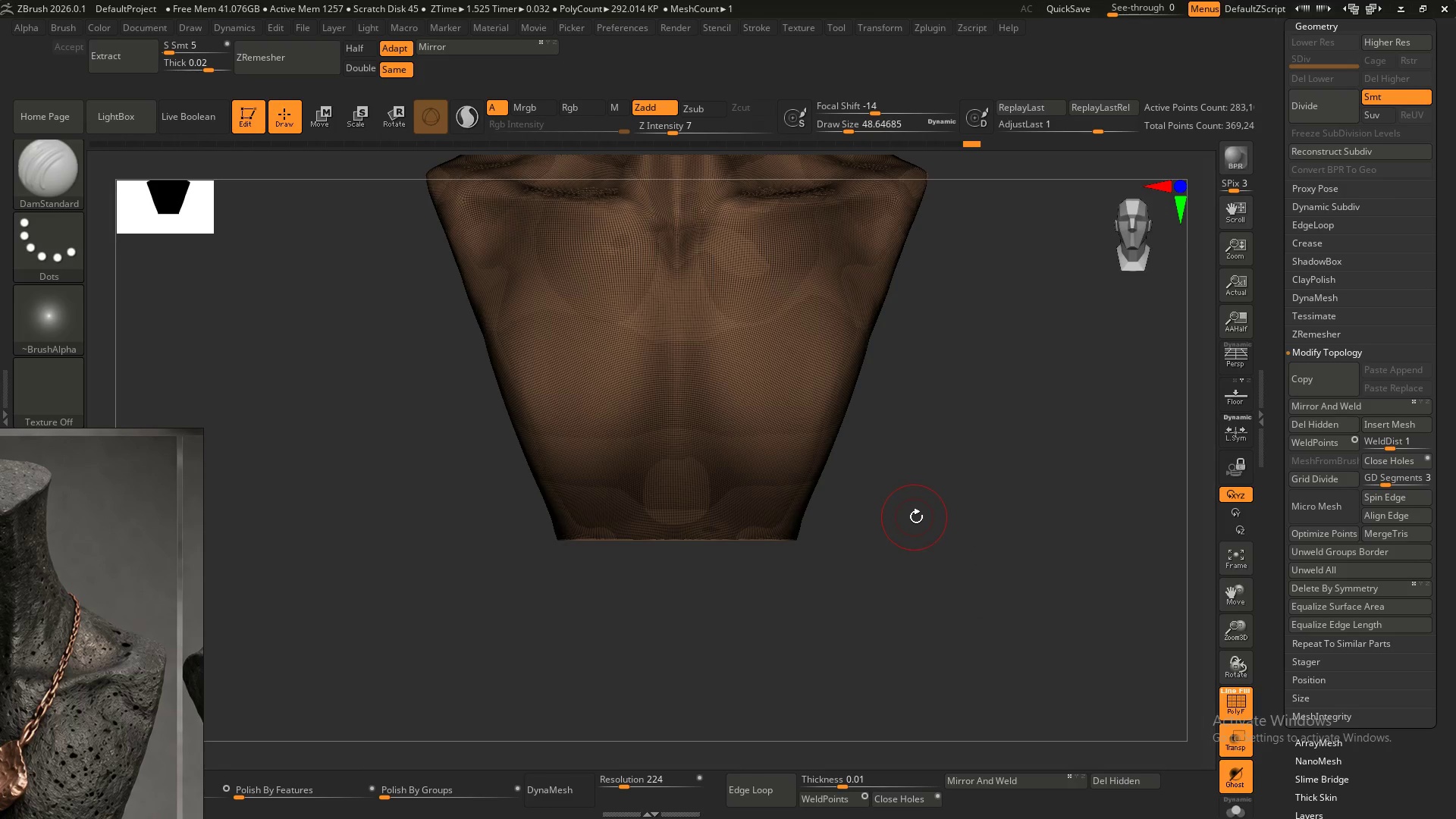 
key(Shift+F)
 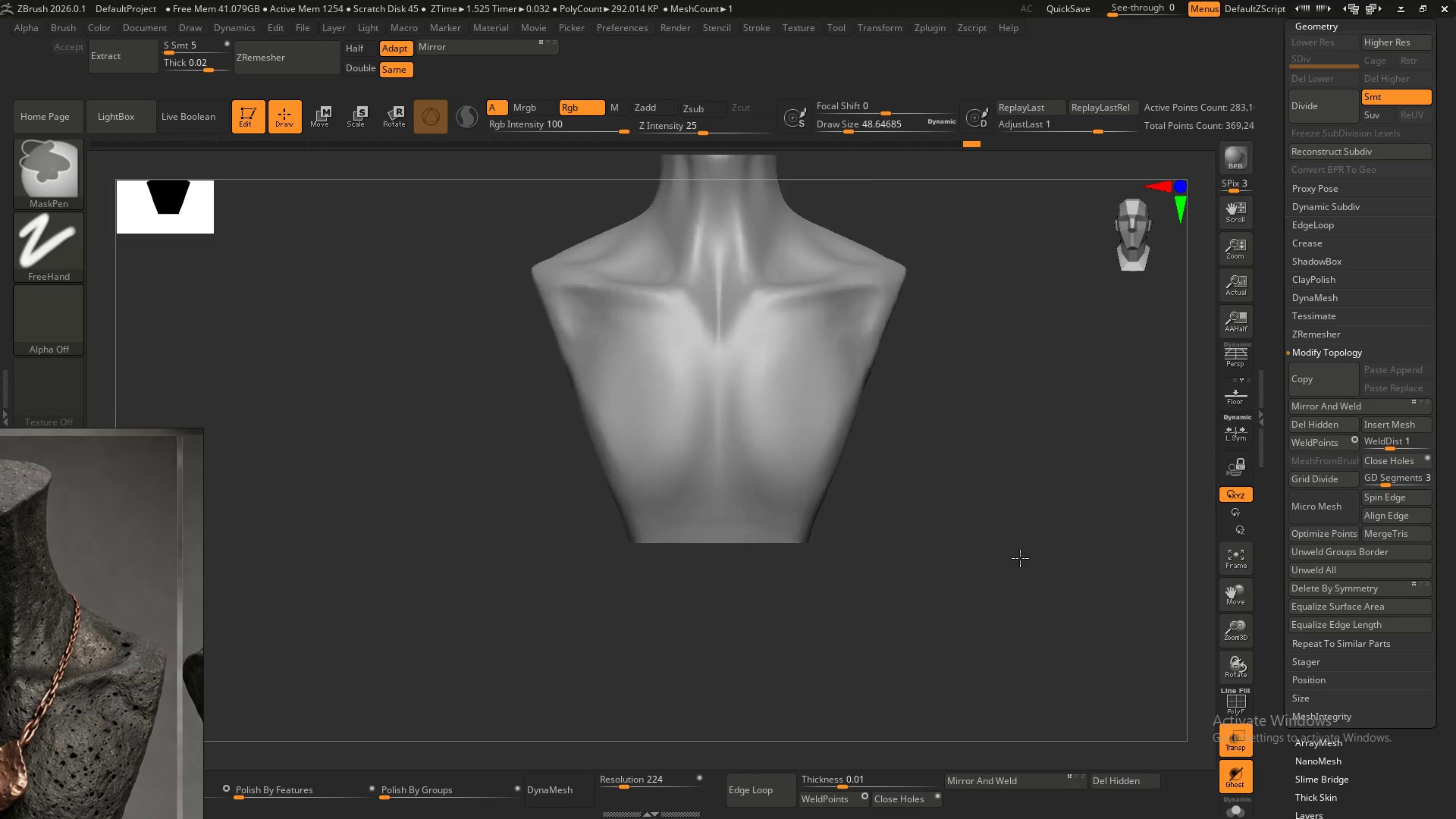 
hold_key(key=AltLeft, duration=0.45)
 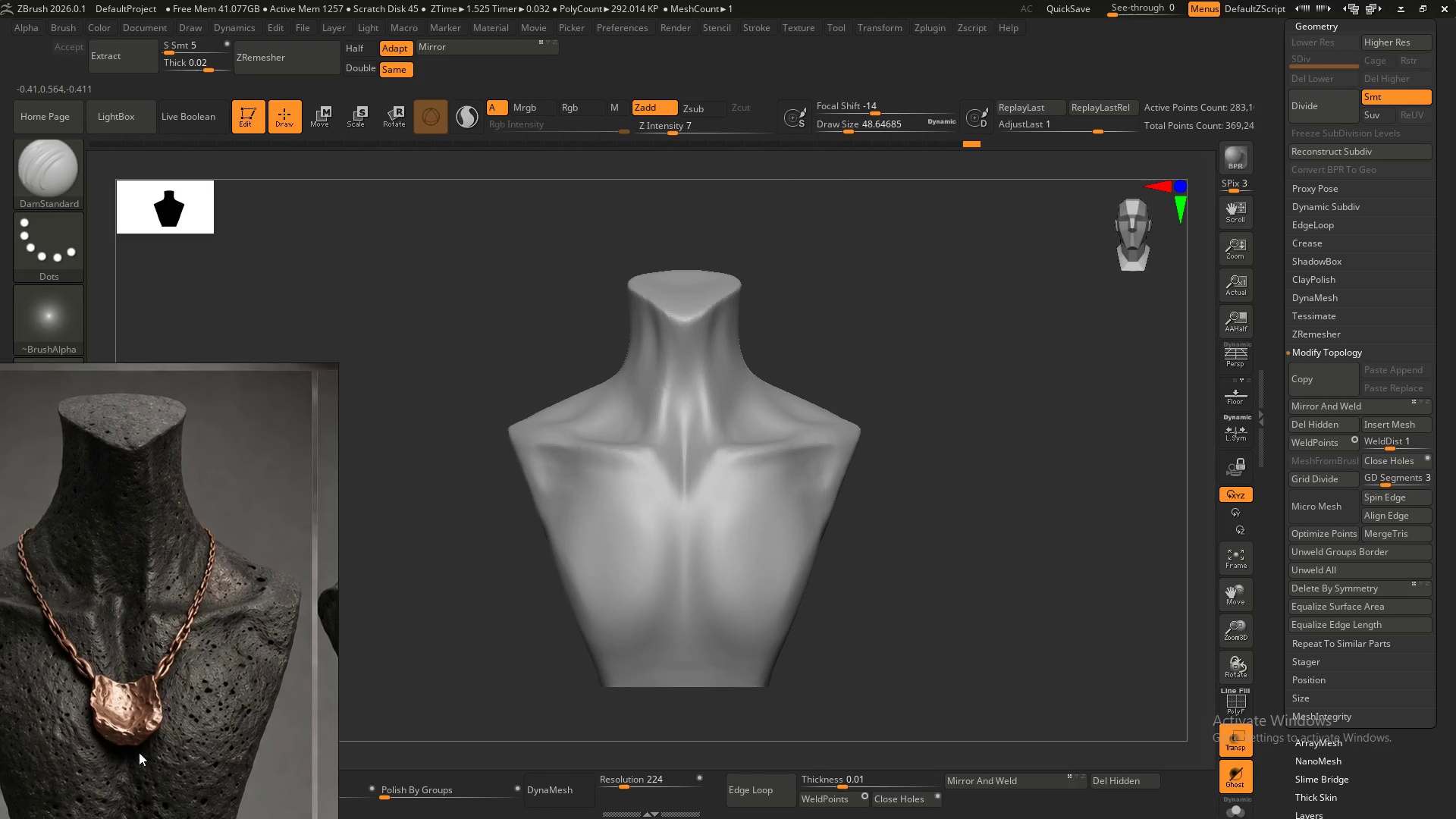 
scroll: coordinate [175, 704], scroll_direction: down, amount: 2.0
 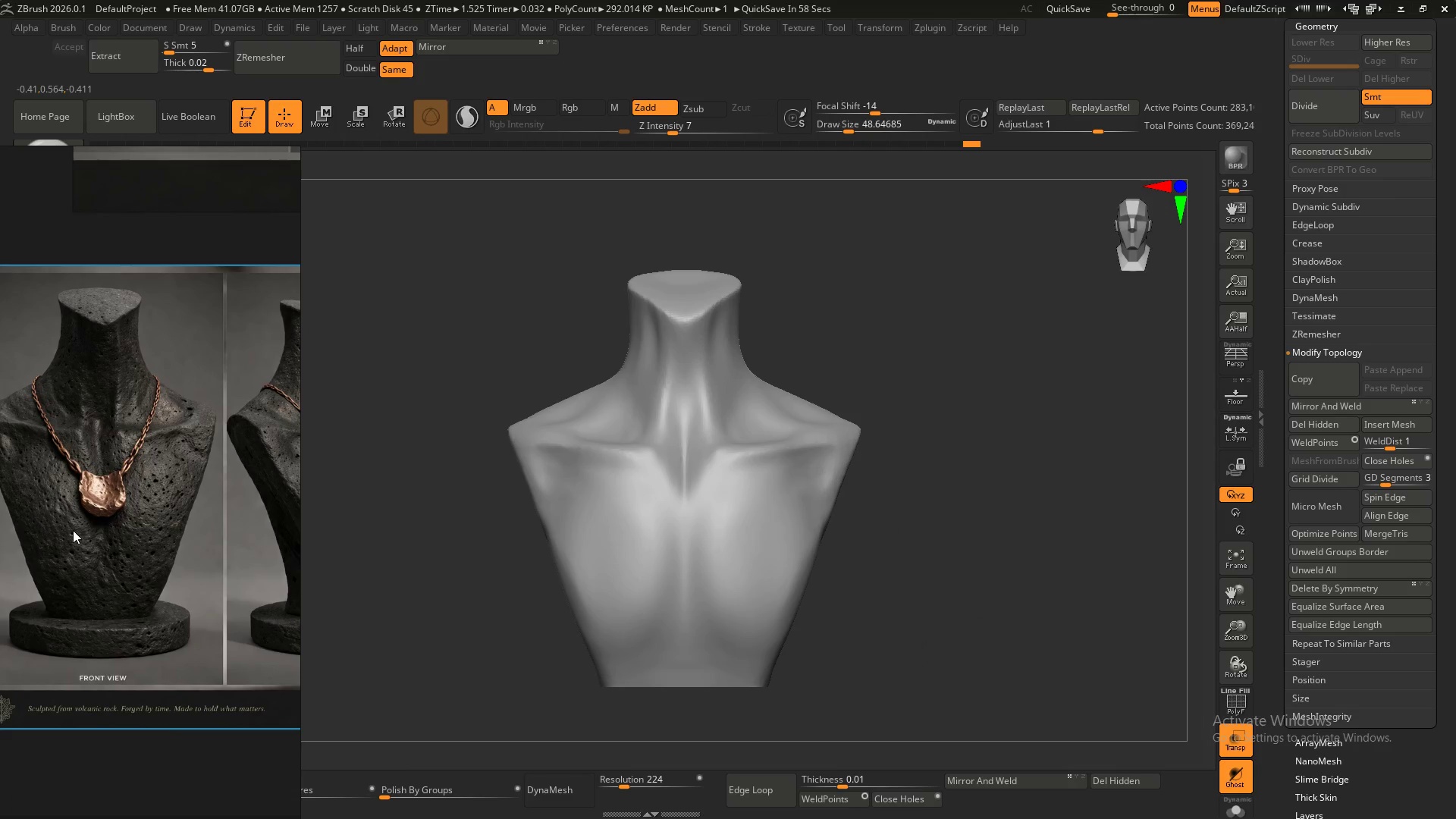 
hold_key(key=AltLeft, duration=0.75)
 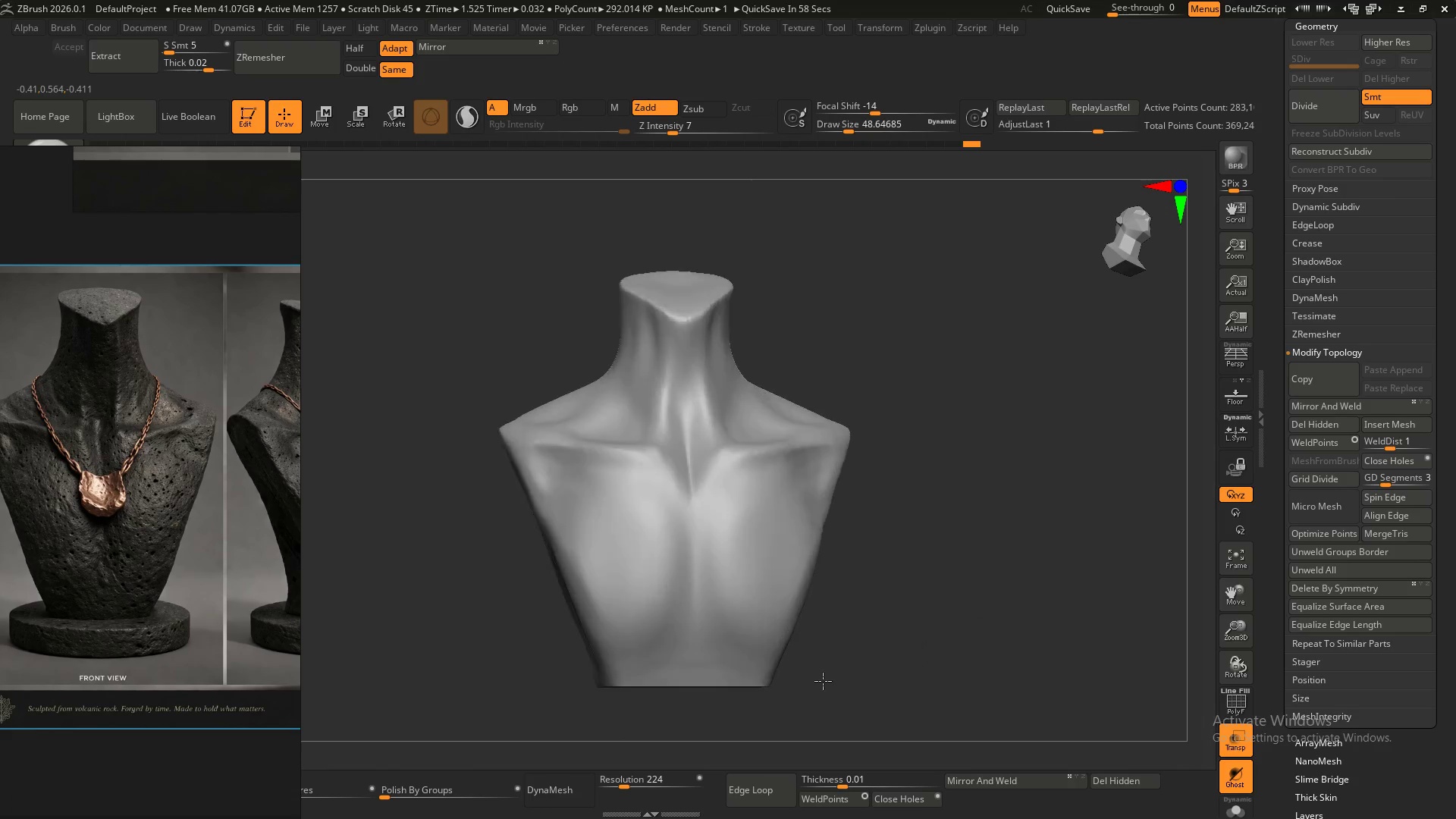 
hold_key(key=ShiftLeft, duration=0.33)
 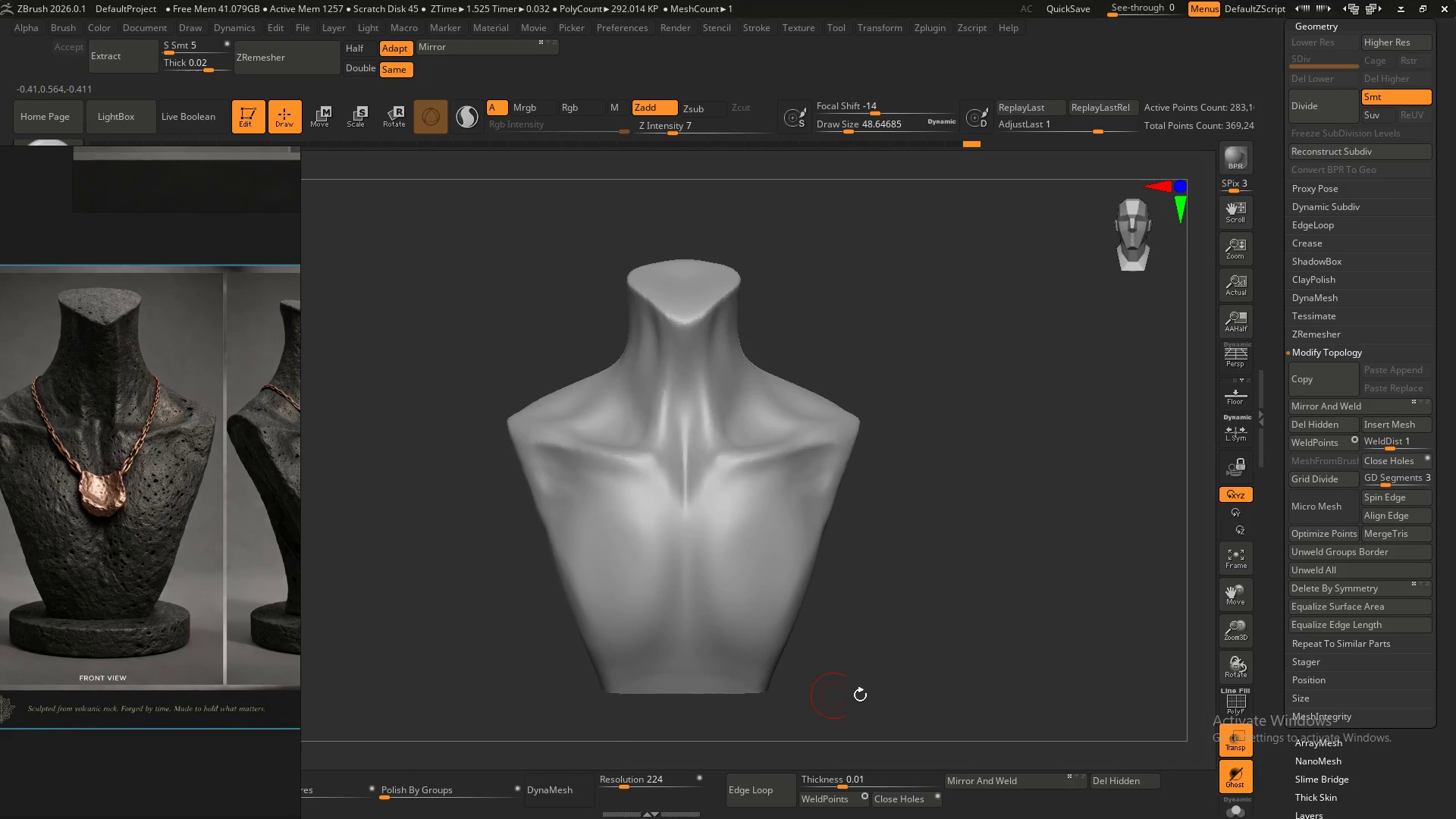 
hold_key(key=AltLeft, duration=0.58)
 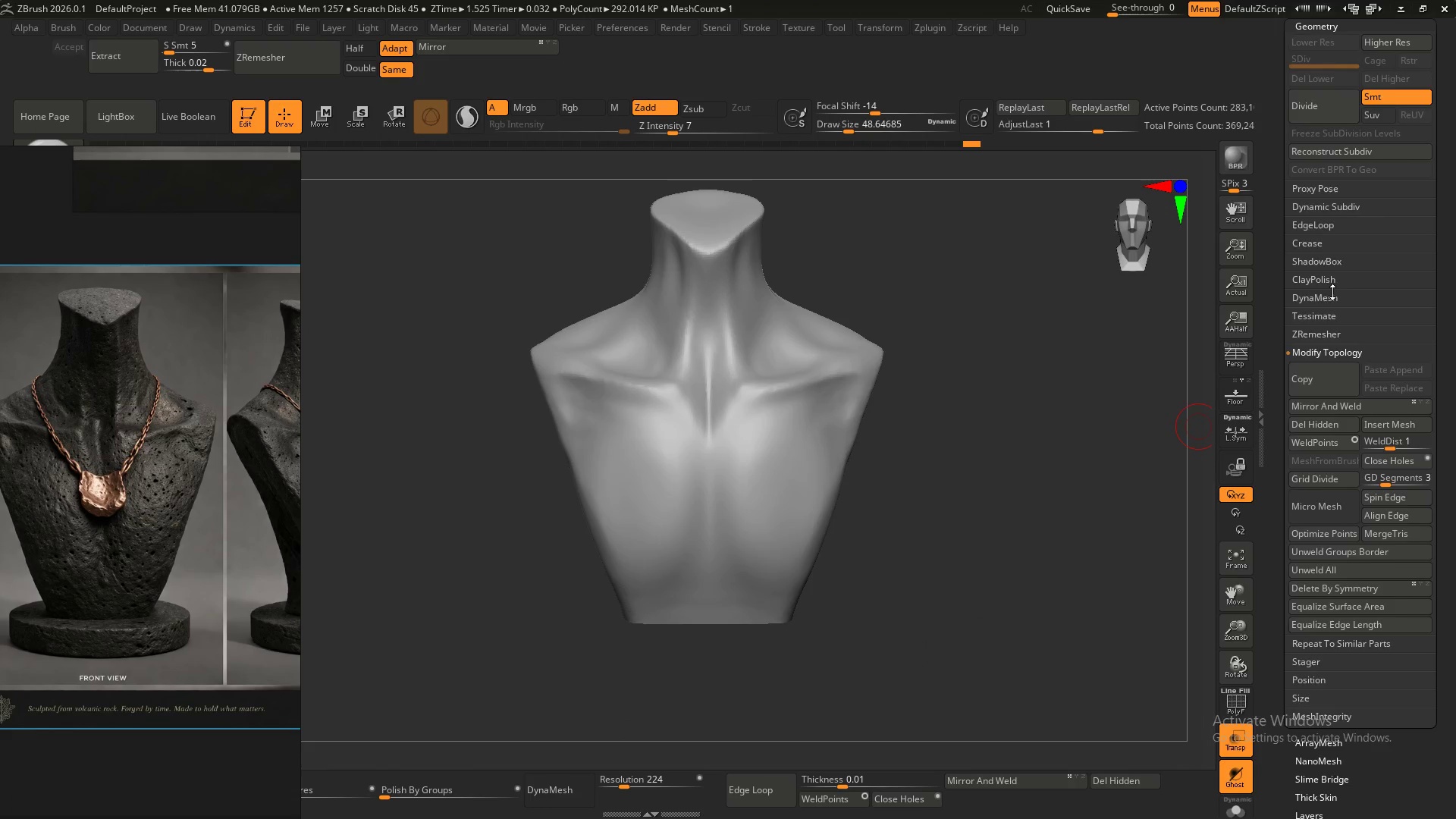 
scroll: coordinate [1338, 327], scroll_direction: up, amount: 3.0
 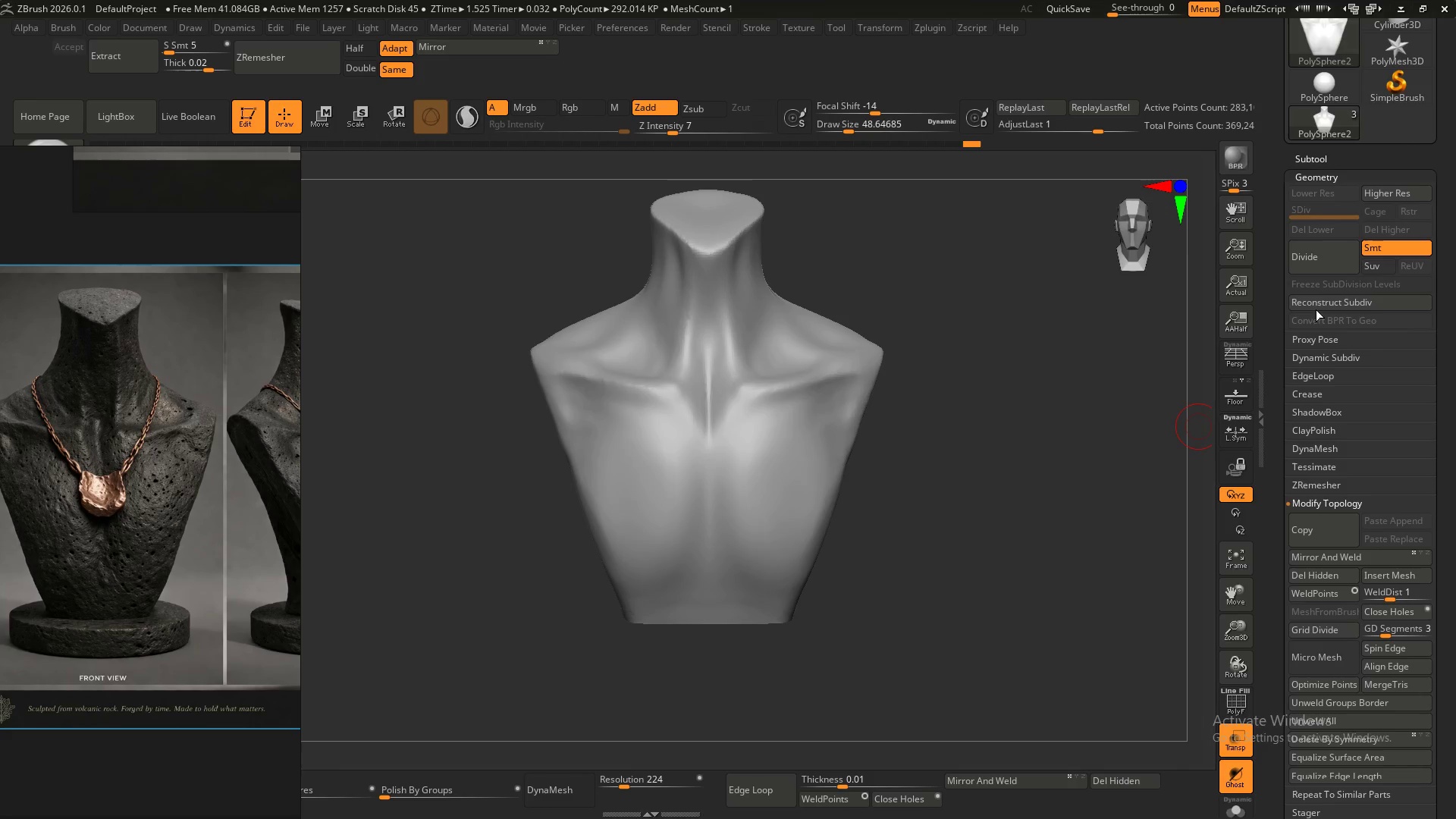 
left_click([1337, 159])
 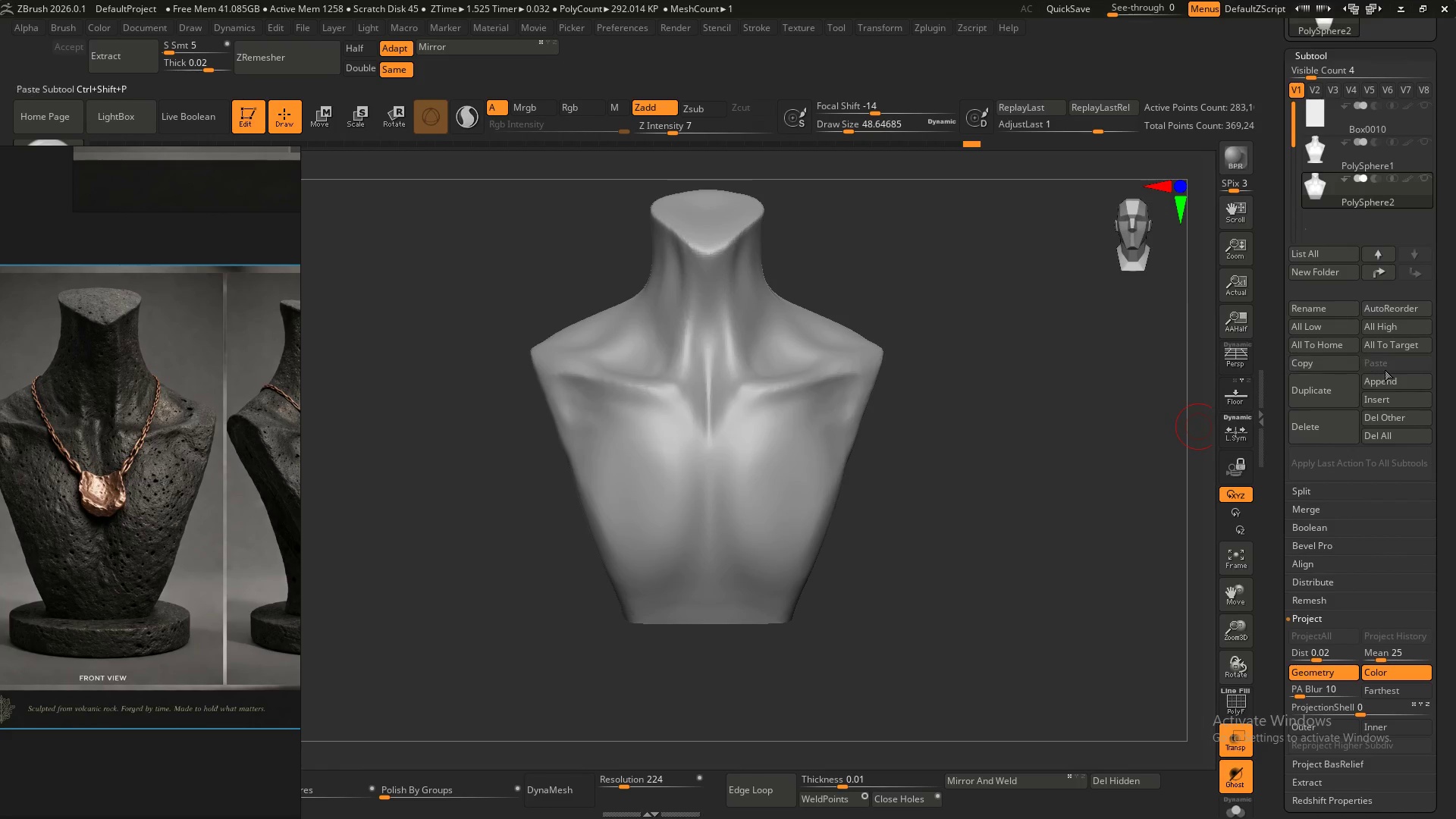 
left_click([1390, 381])
 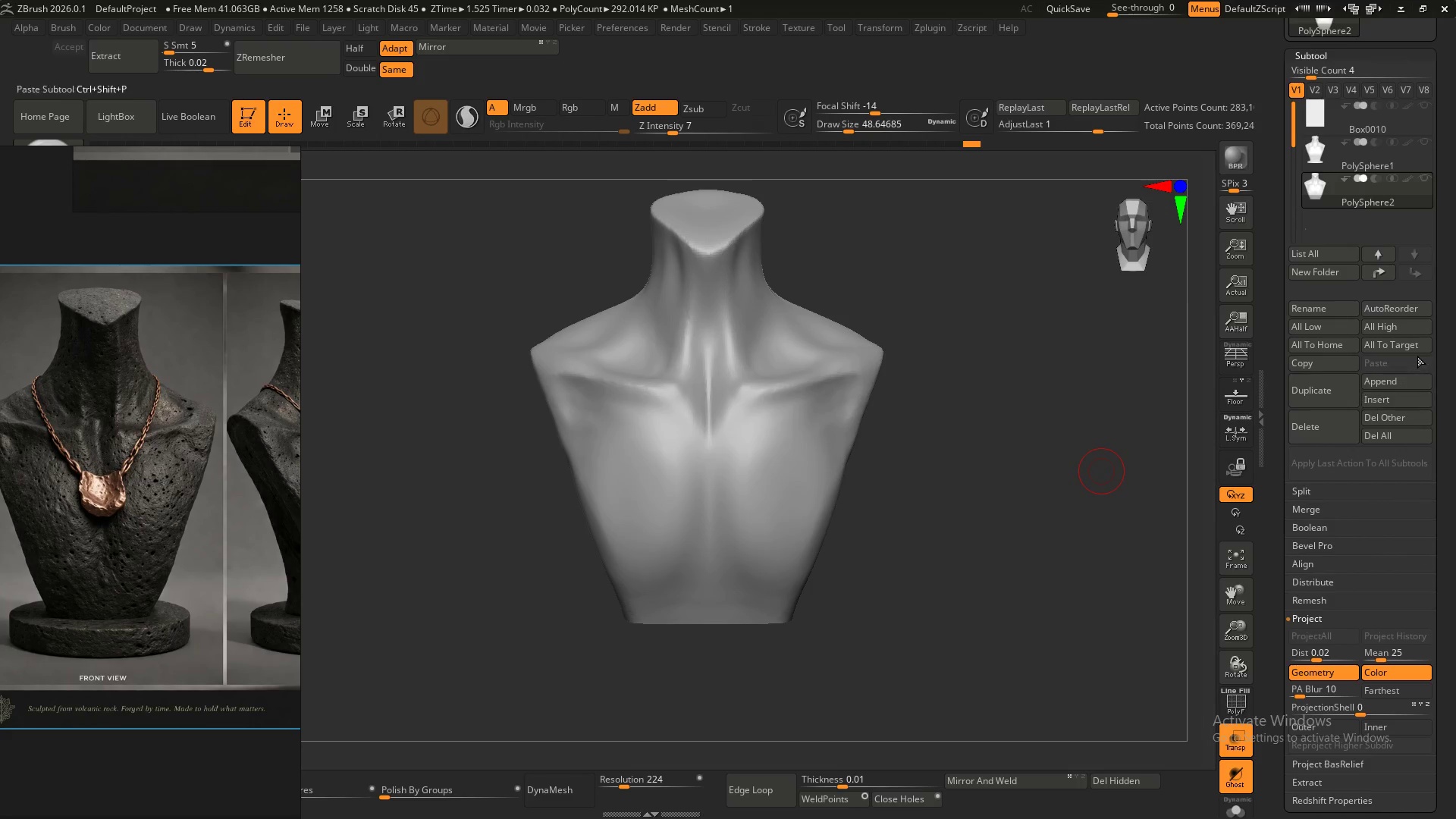 
left_click([1410, 375])
 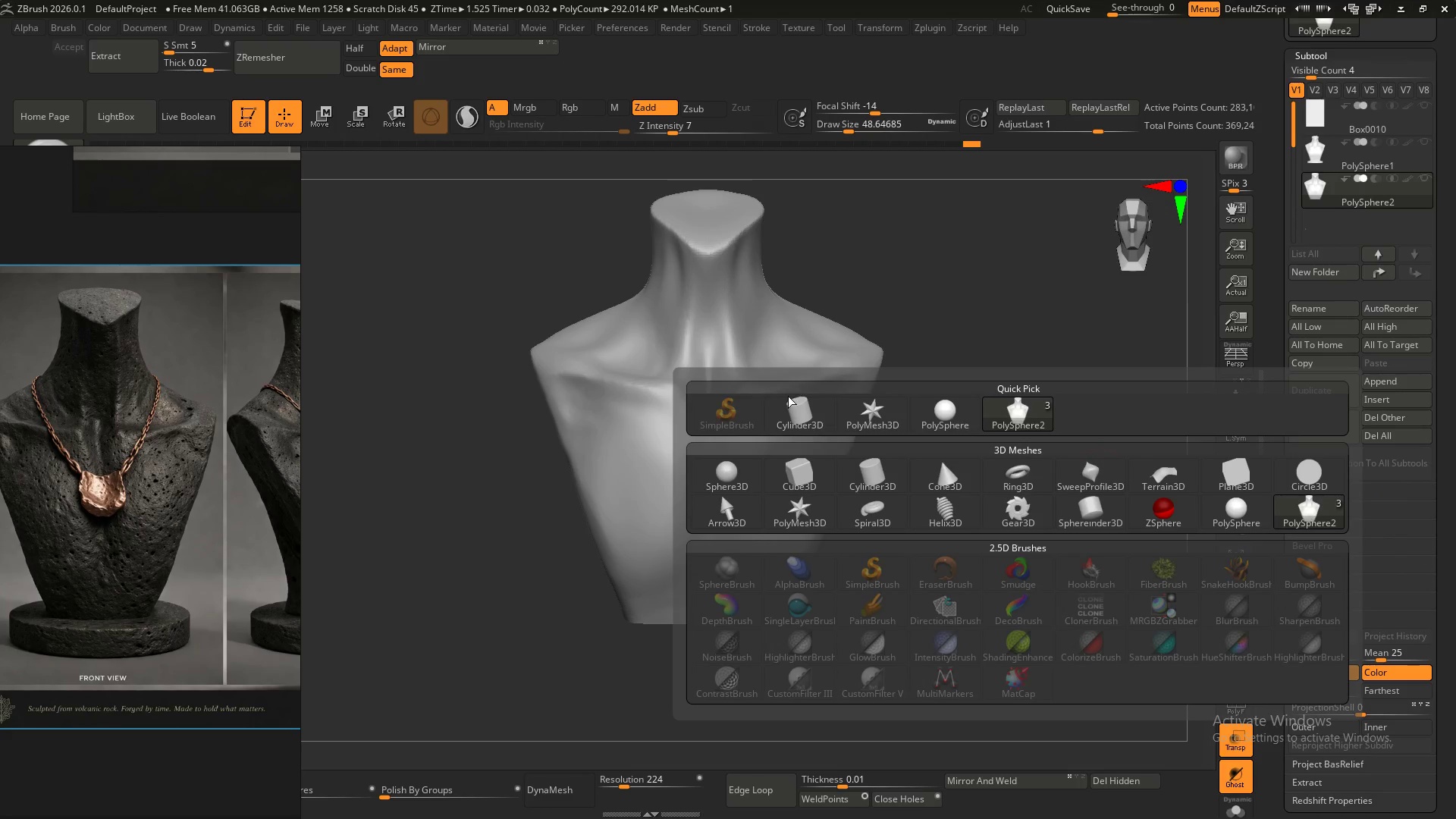 
left_click([789, 411])
 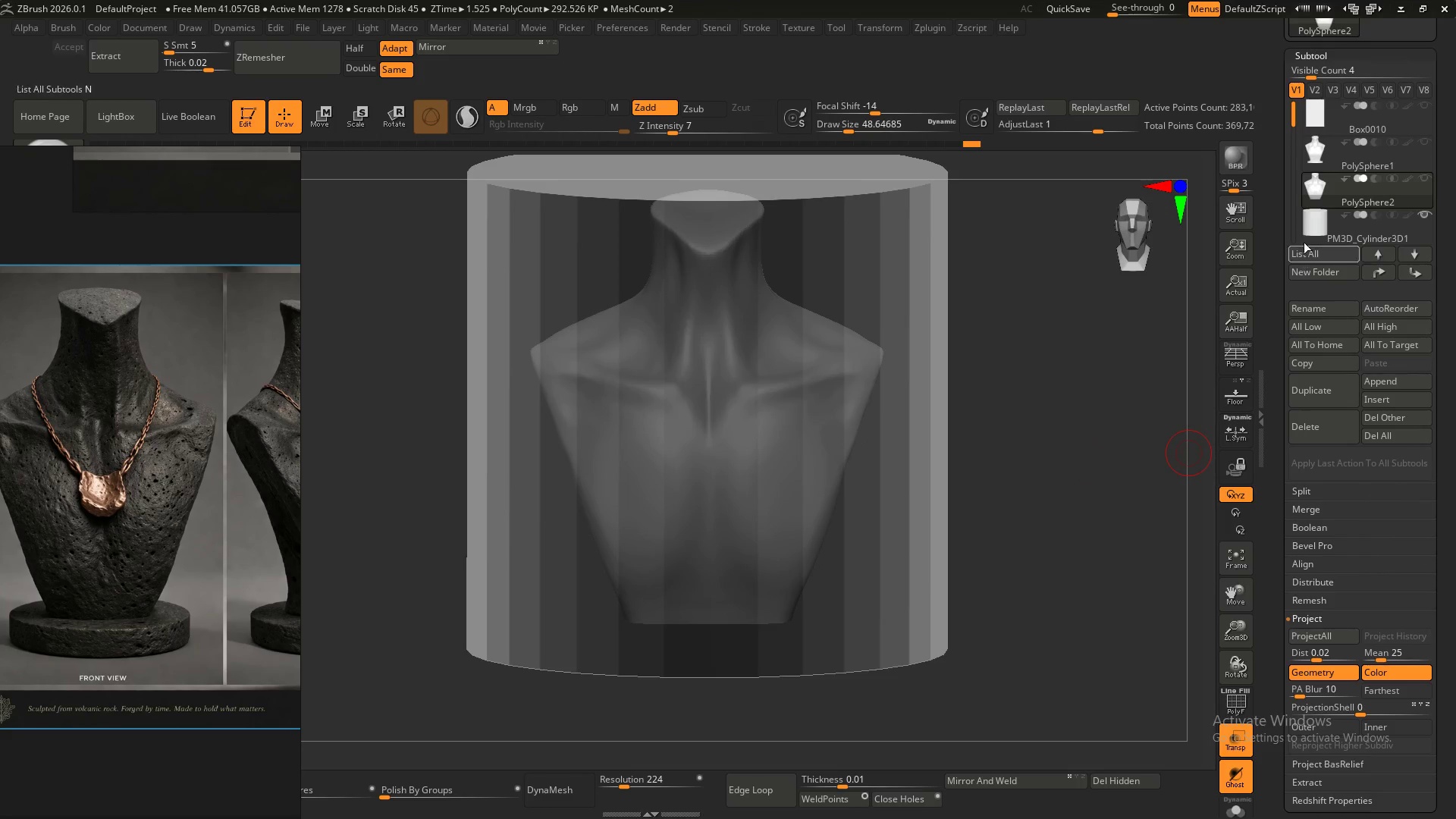 
left_click([1316, 222])
 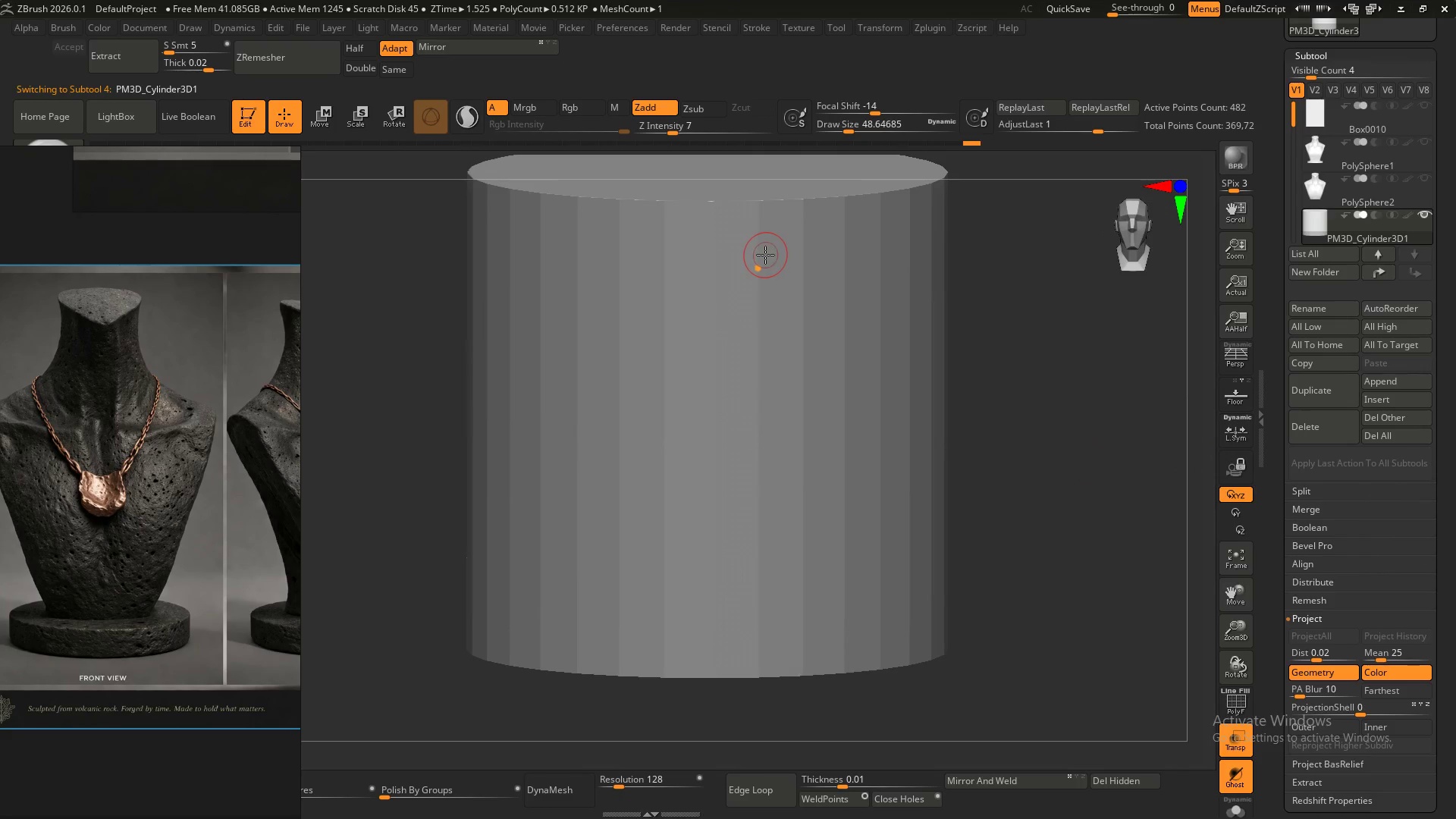 
key(W)
 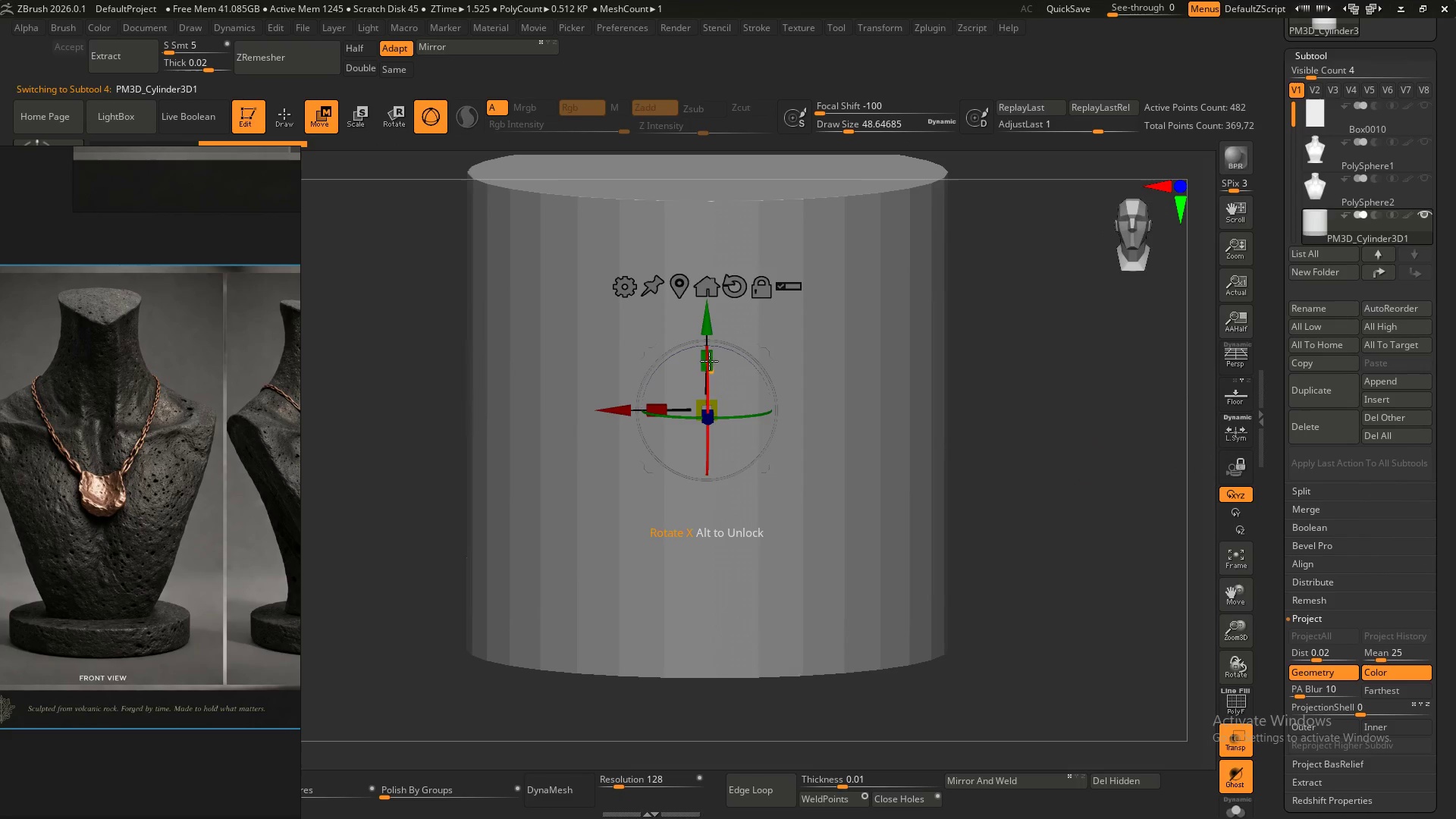 
left_click_drag(start_coordinate=[714, 359], to_coordinate=[701, 651])
 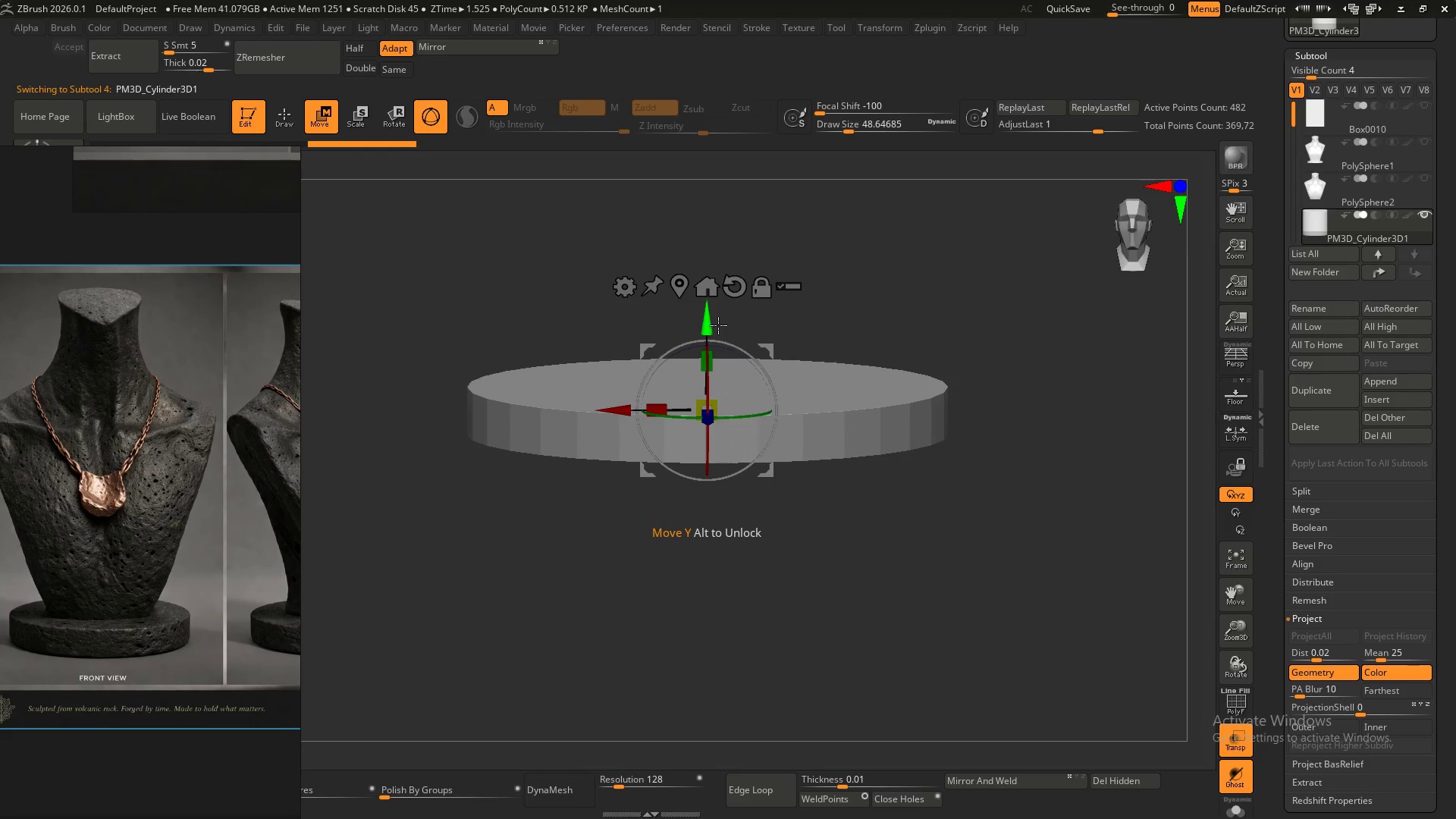 
left_click_drag(start_coordinate=[708, 328], to_coordinate=[703, 495])
 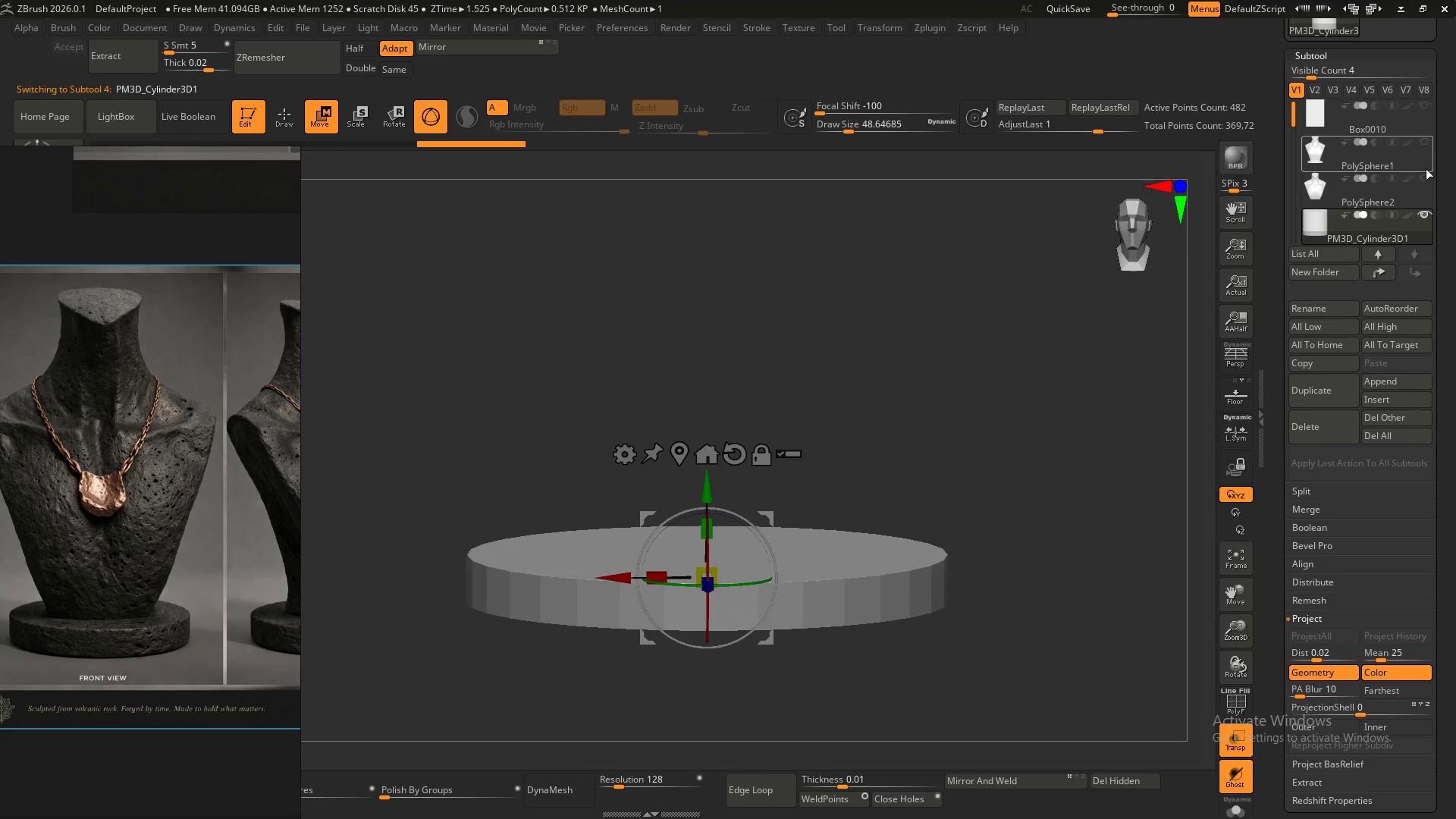 
left_click([1426, 179])
 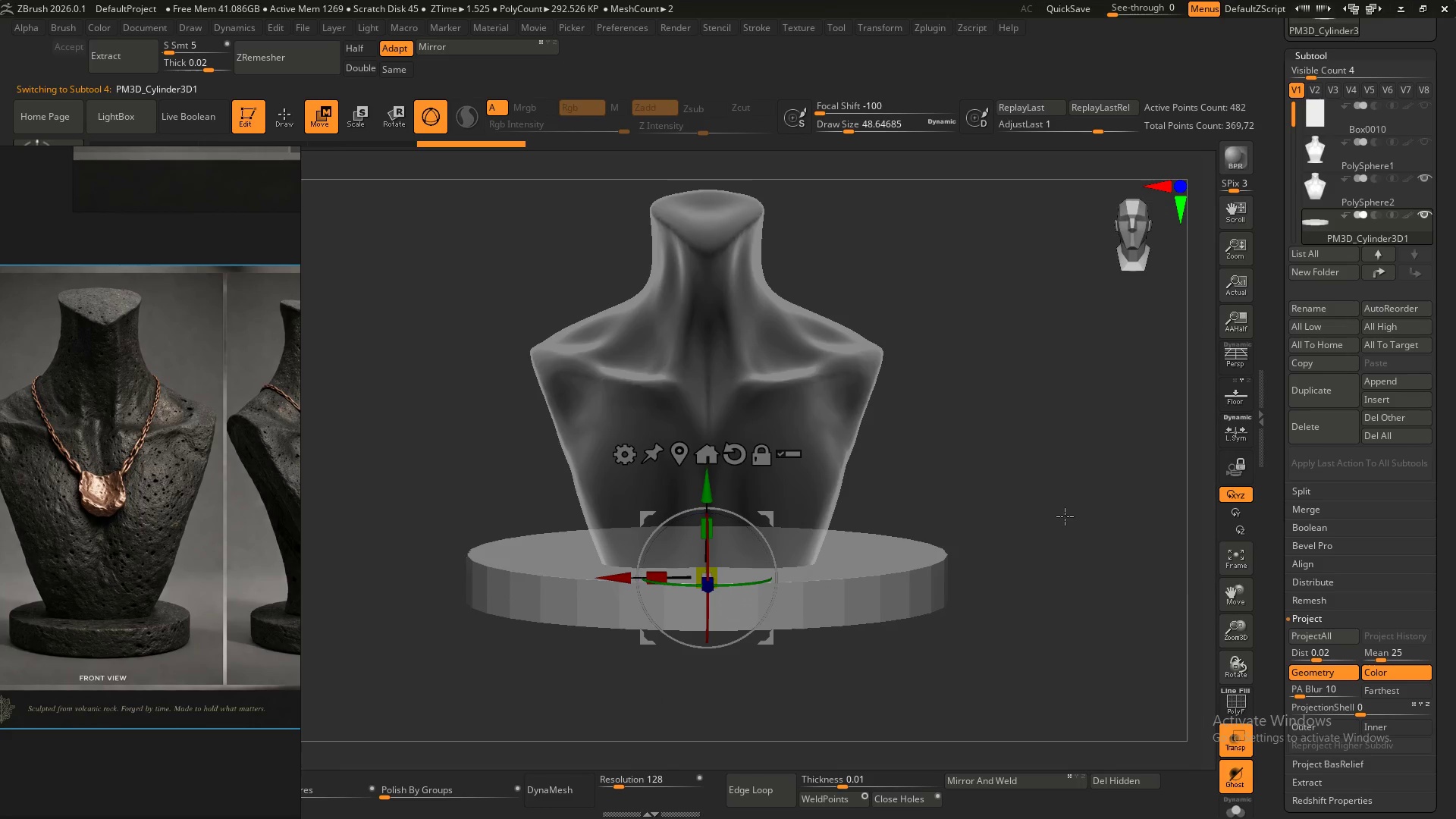 
hold_key(key=ShiftLeft, duration=0.47)
 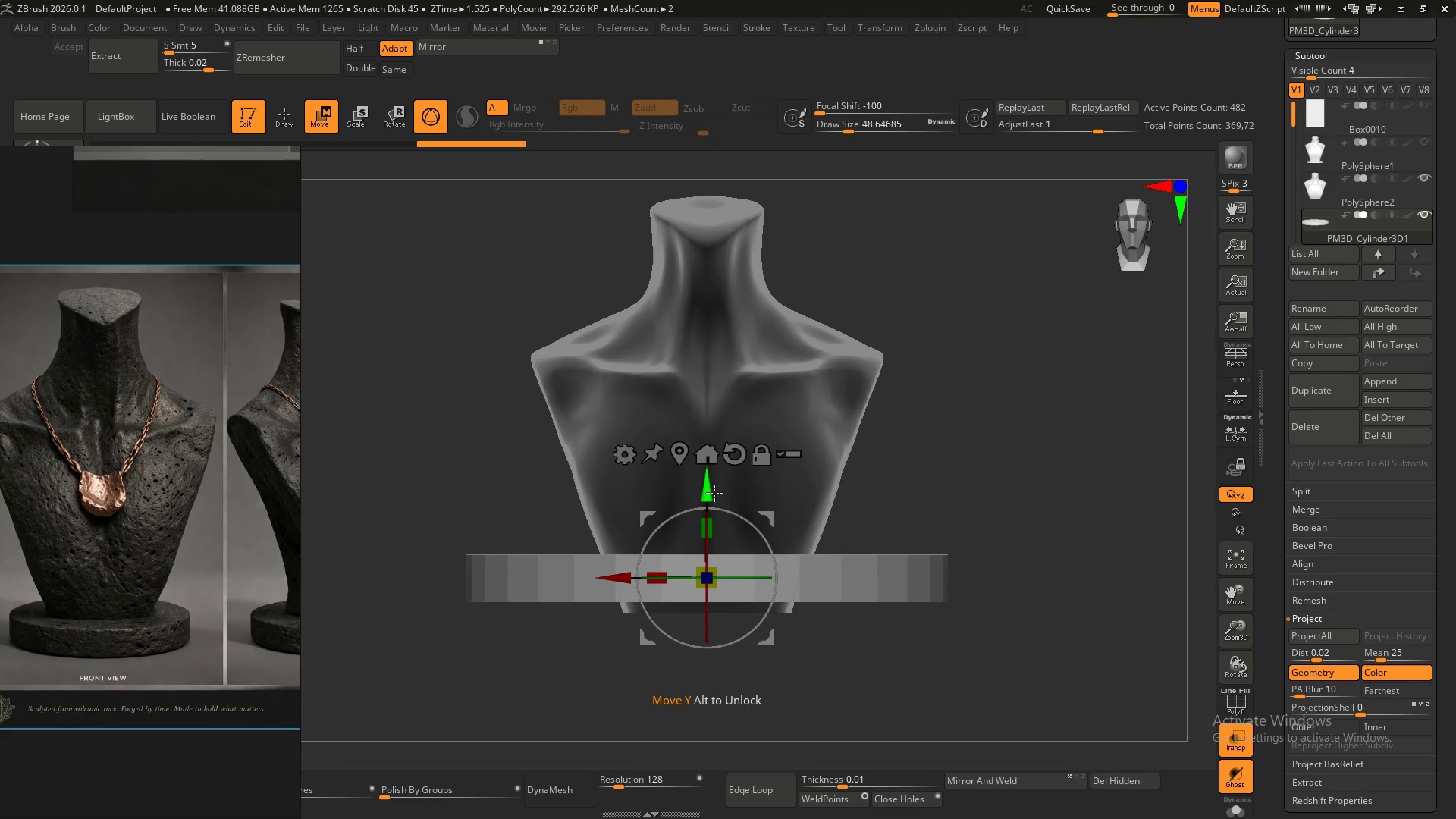 
left_click_drag(start_coordinate=[711, 493], to_coordinate=[712, 548])
 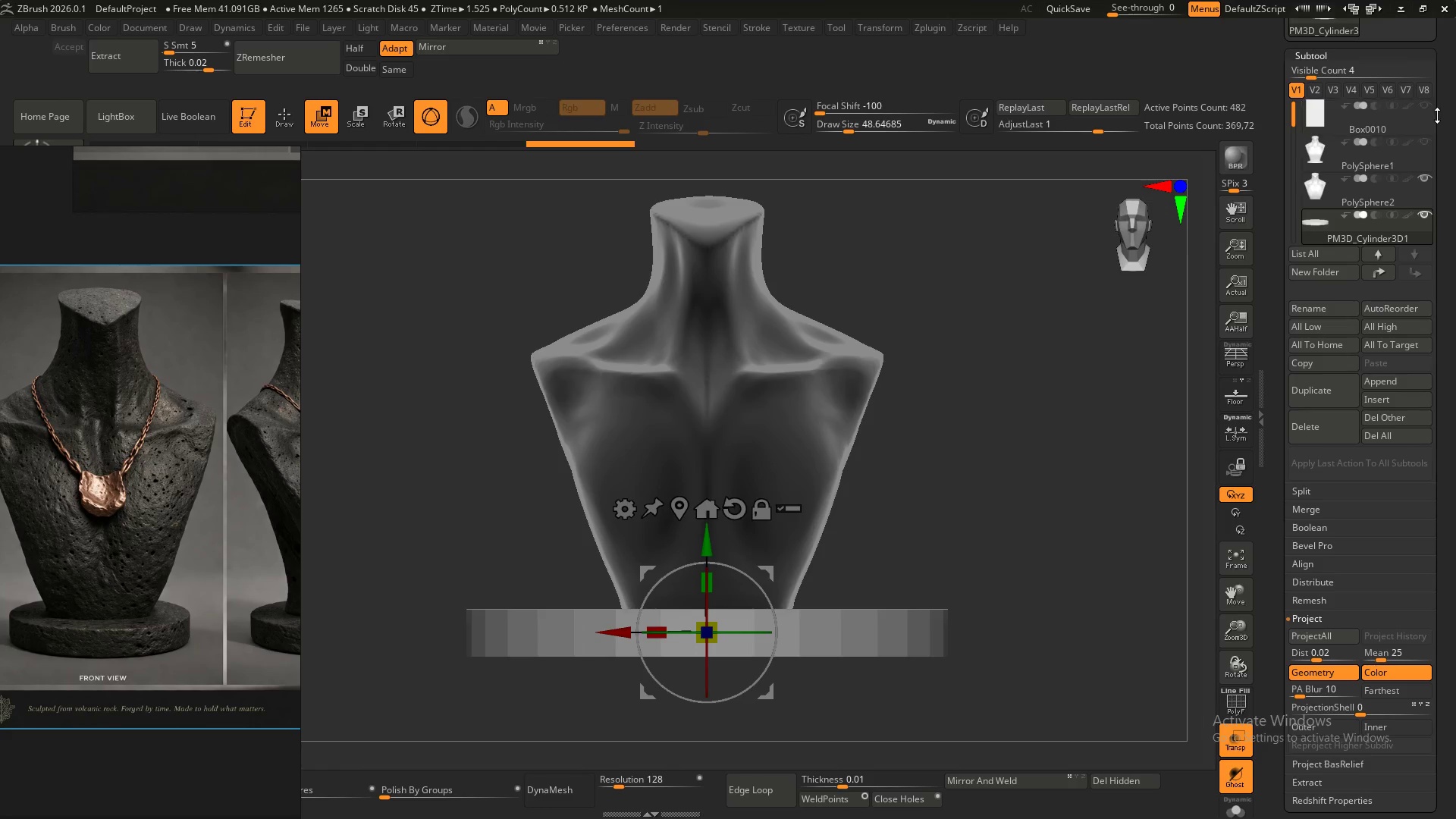 
left_click([1426, 110])
 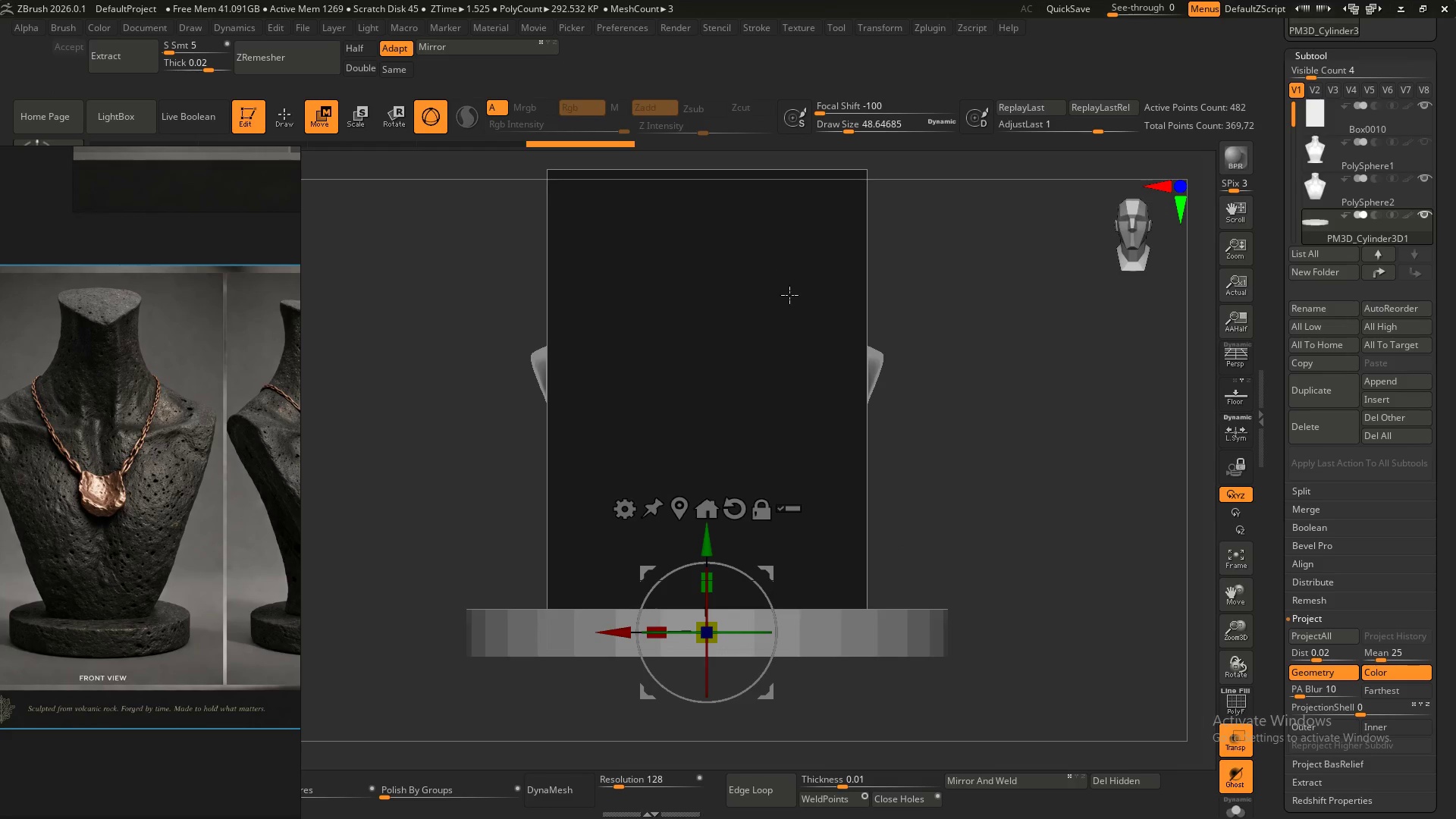 
hold_key(key=AltLeft, duration=0.48)
 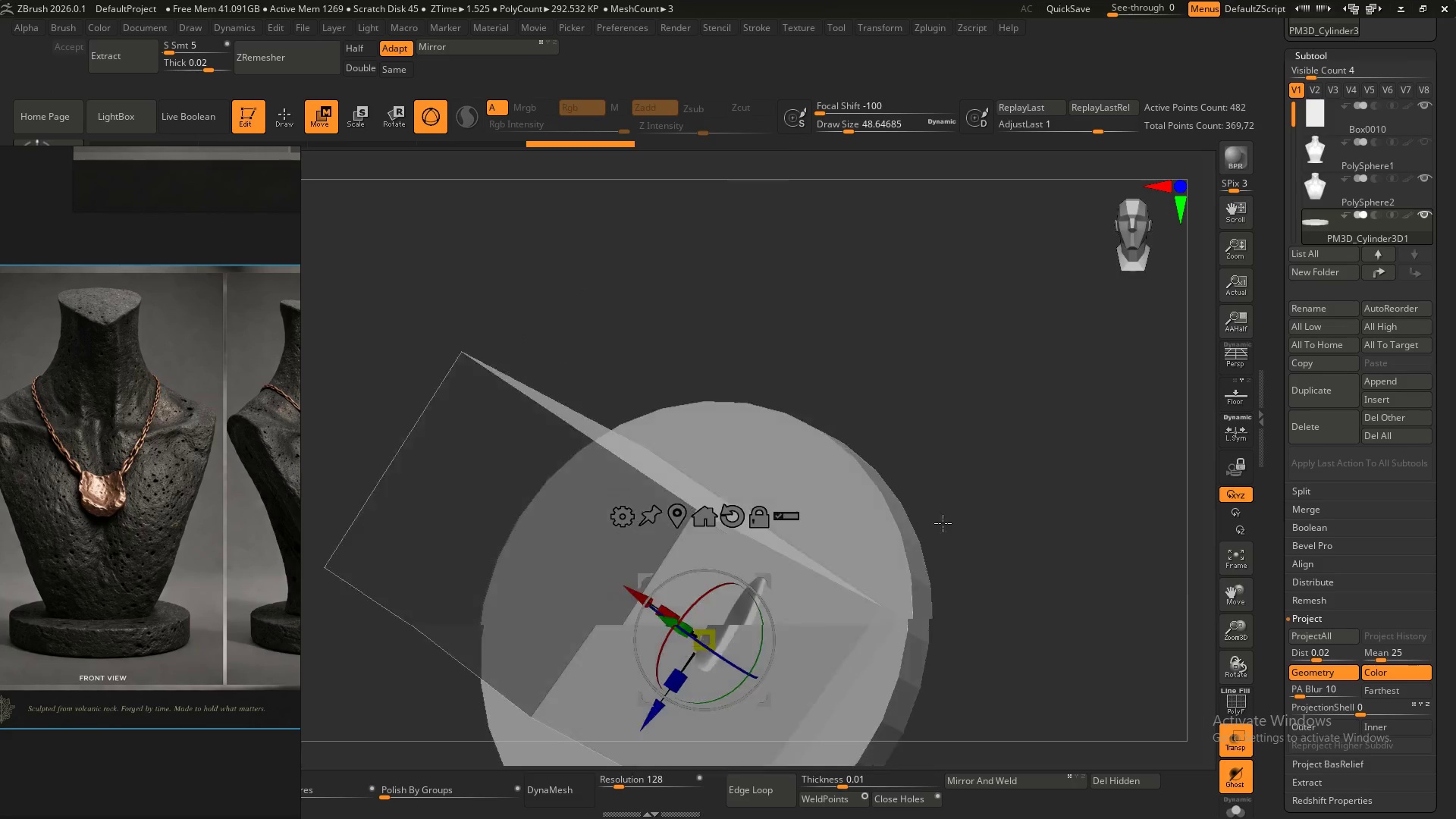 
hold_key(key=ShiftLeft, duration=0.36)
 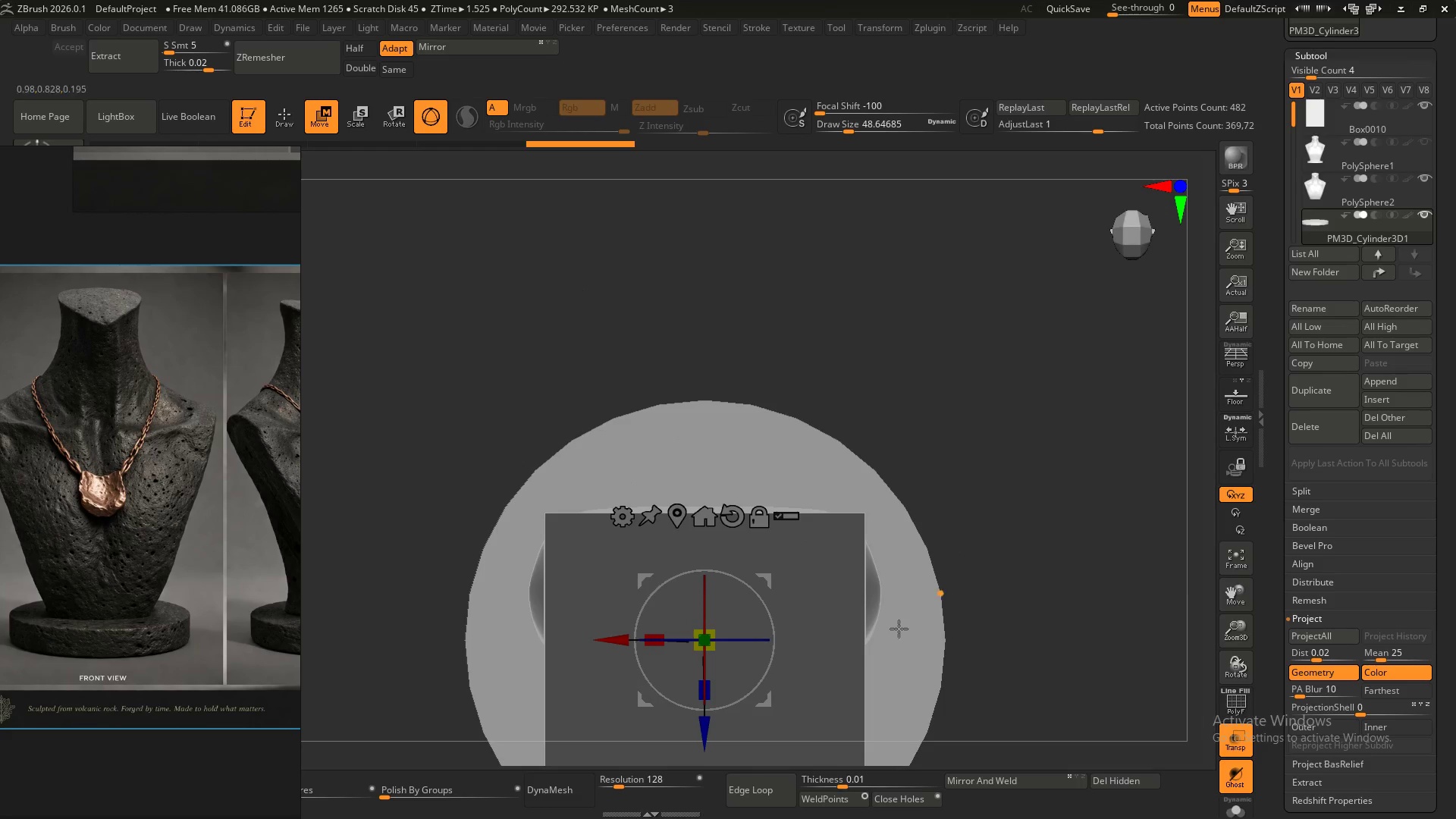 
hold_key(key=AltLeft, duration=0.36)
 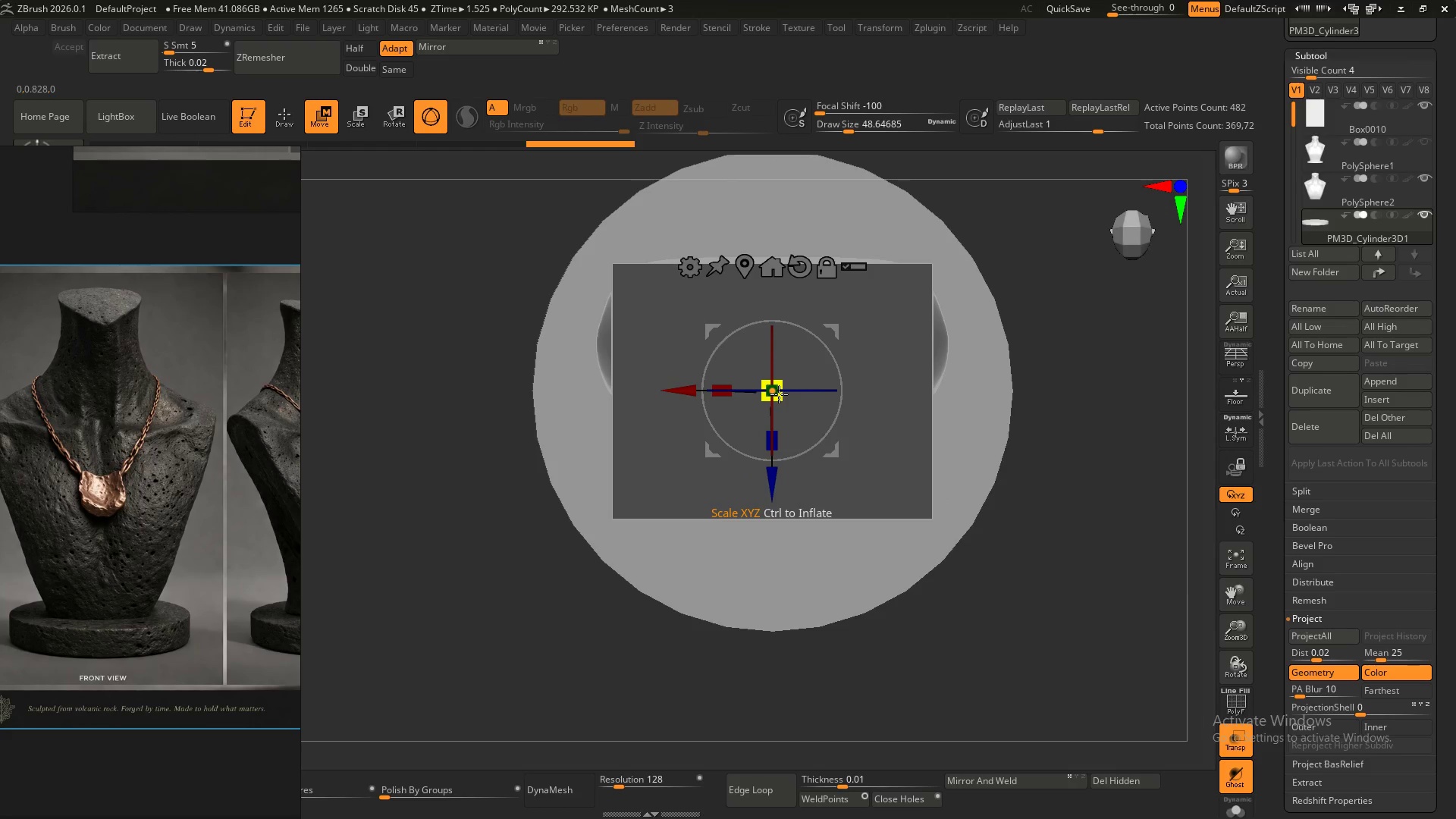 
left_click_drag(start_coordinate=[779, 394], to_coordinate=[497, 701])
 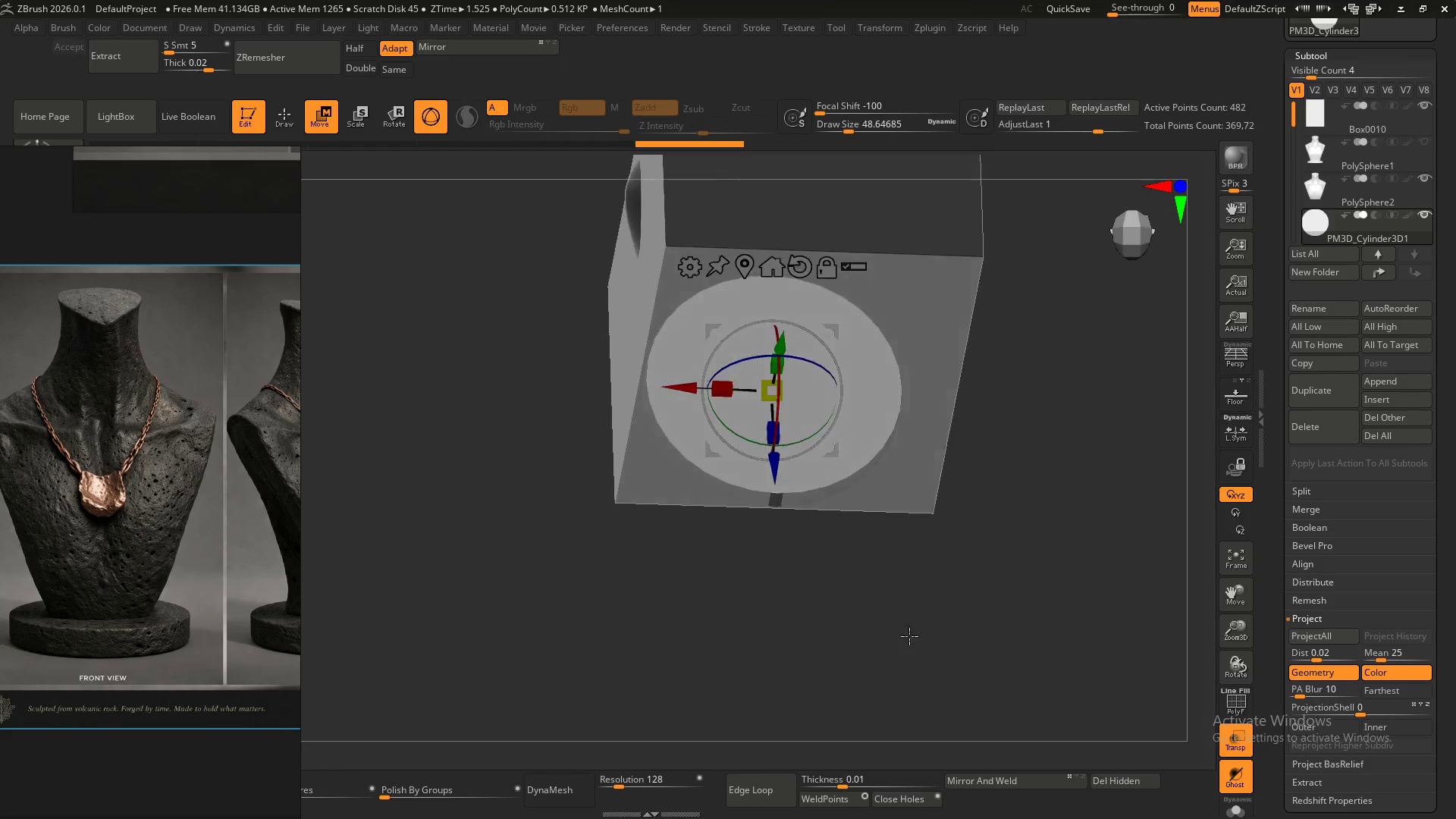 
hold_key(key=ShiftLeft, duration=0.39)
 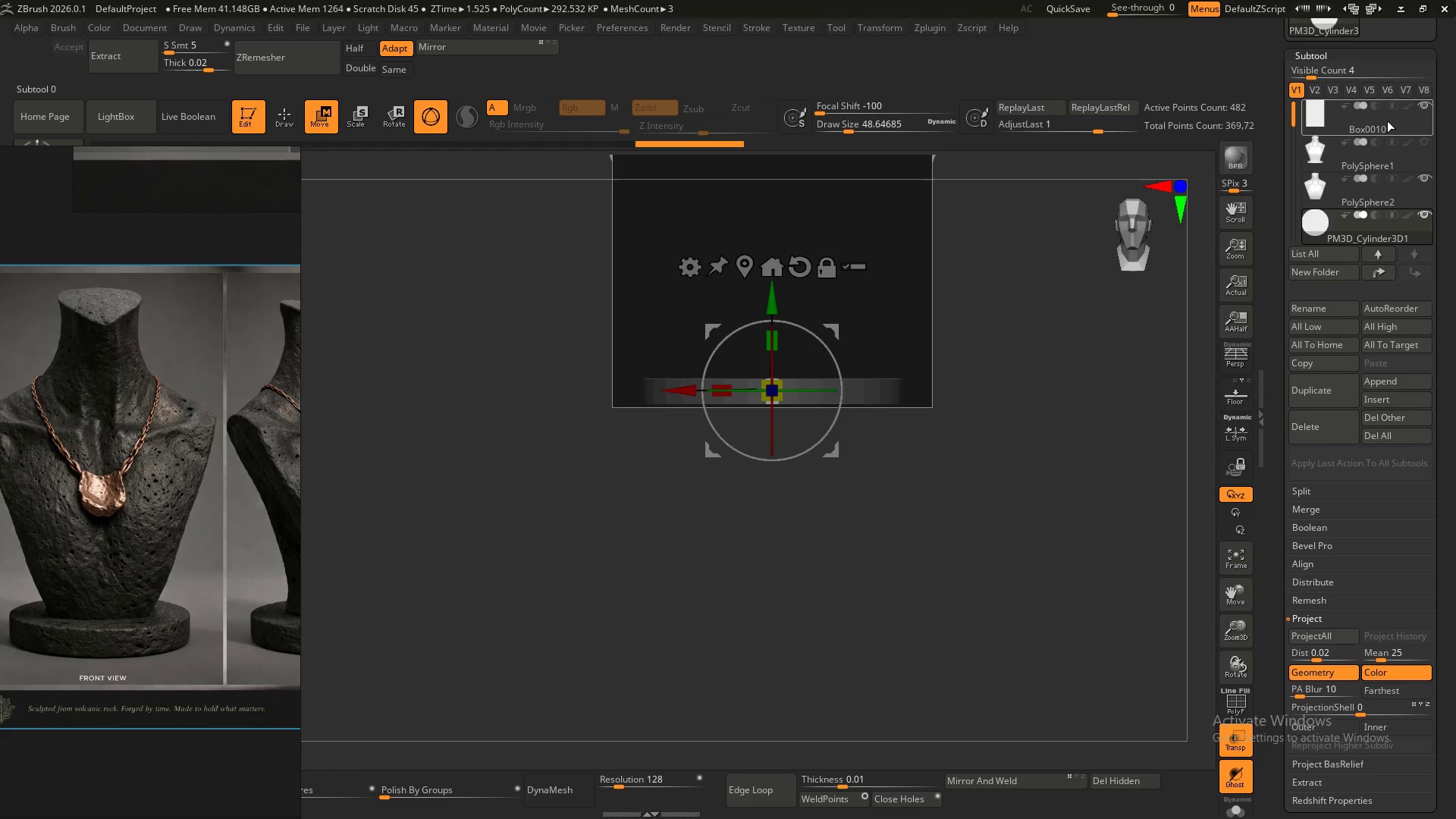 
left_click([1425, 102])
 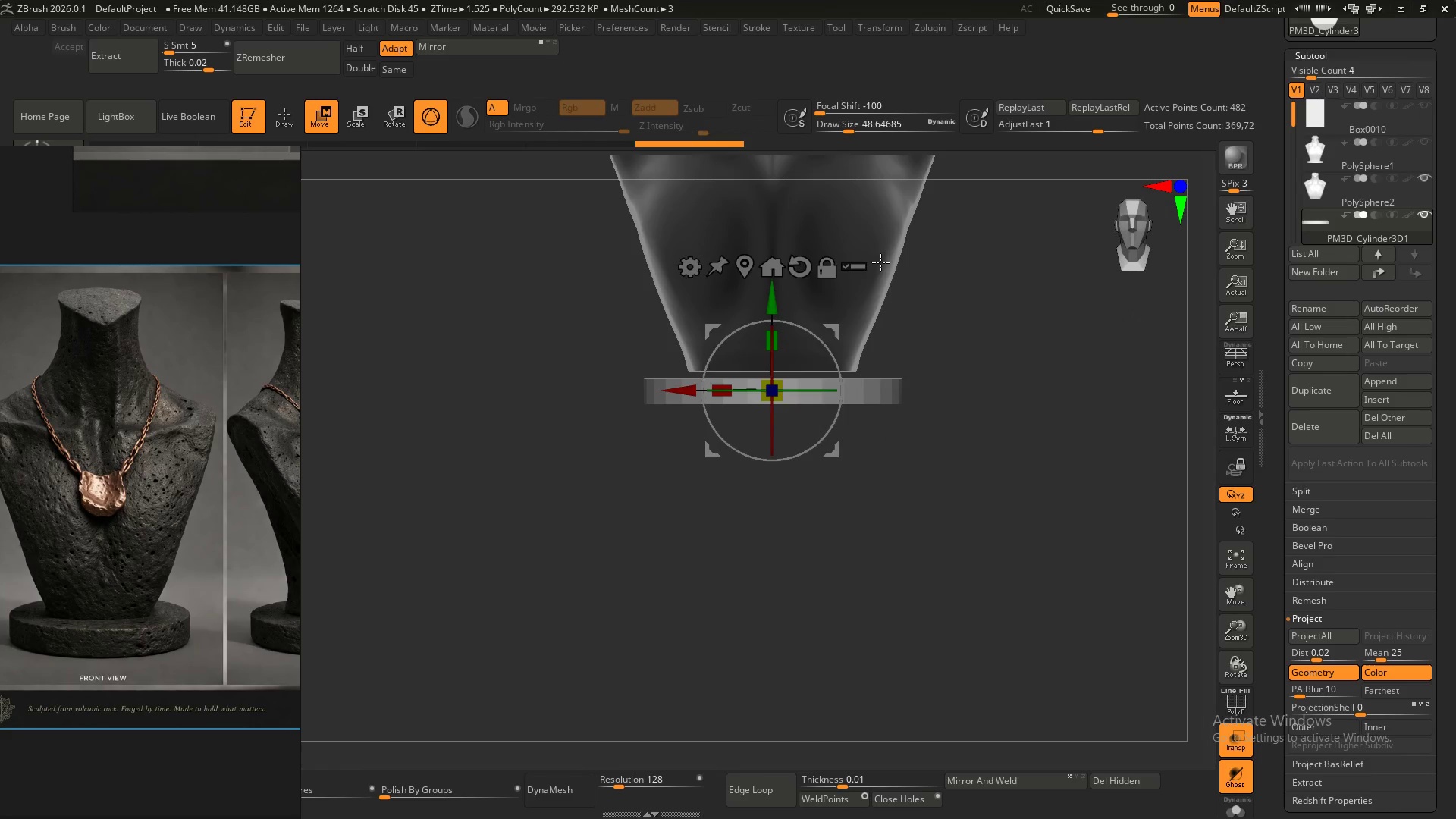 
hold_key(key=AltLeft, duration=0.56)
 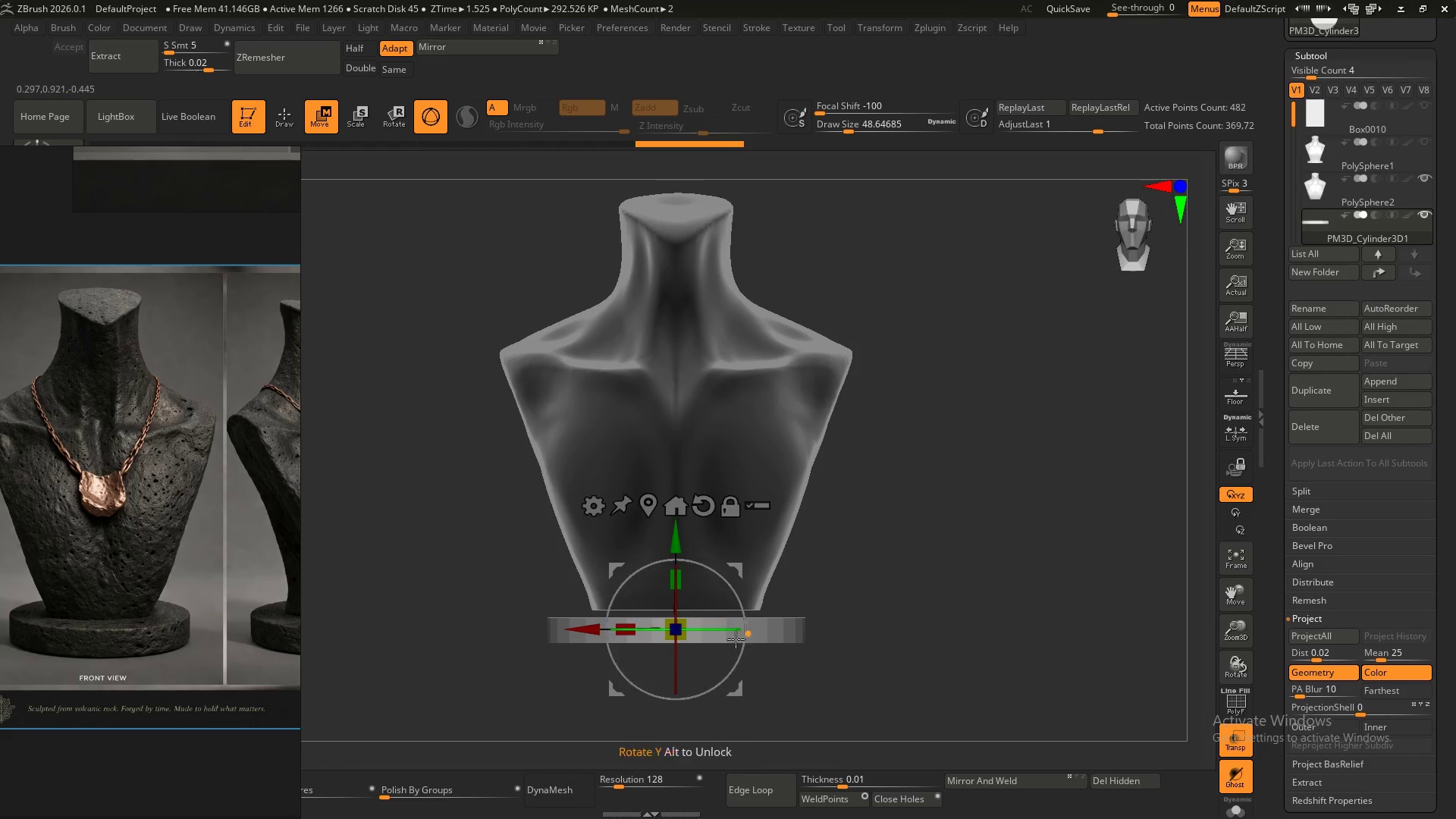 
hold_key(key=ControlLeft, duration=0.53)
 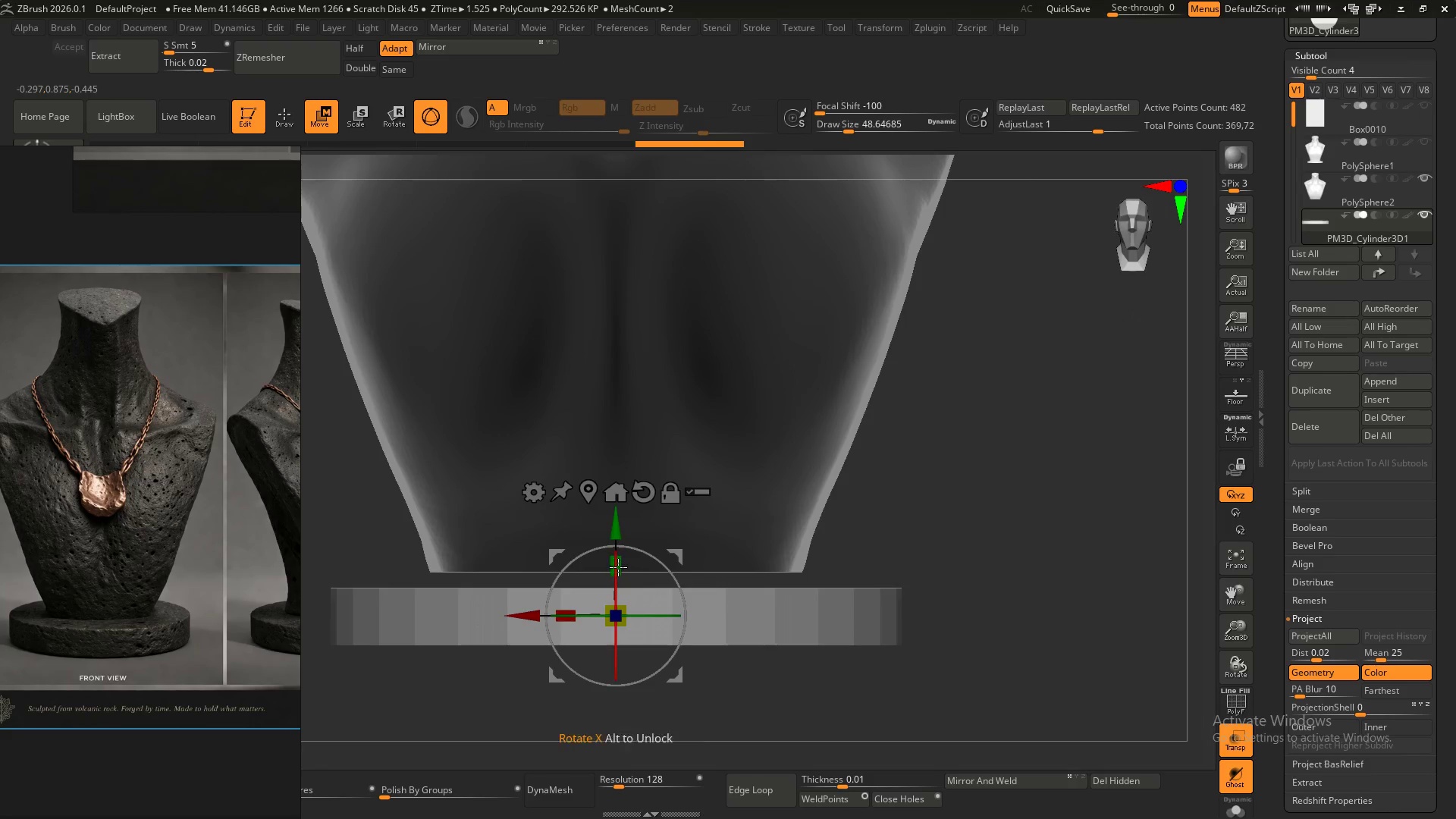 
left_click_drag(start_coordinate=[620, 567], to_coordinate=[630, 498])
 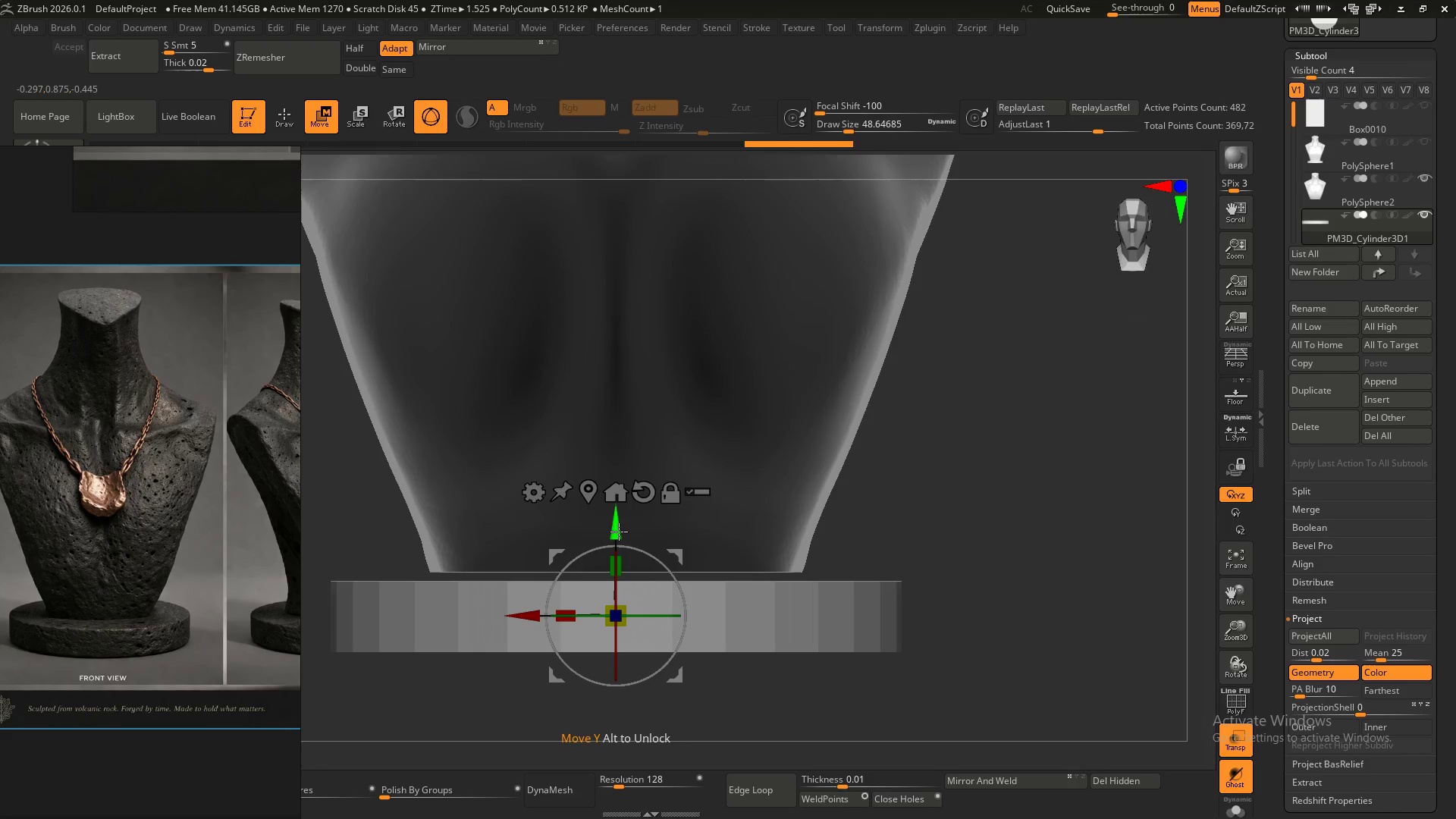 
left_click_drag(start_coordinate=[619, 531], to_coordinate=[621, 521])
 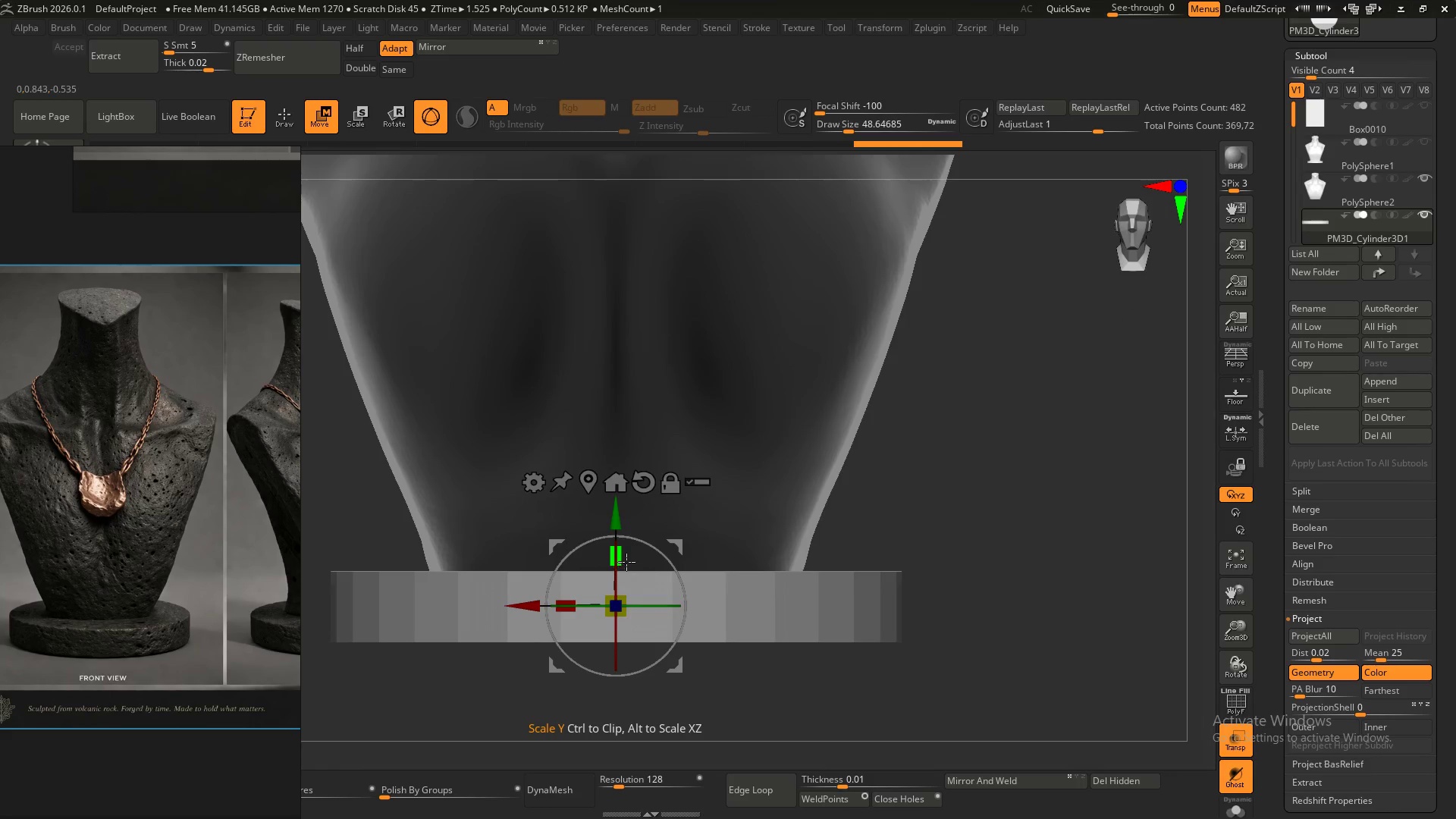 
left_click_drag(start_coordinate=[626, 560], to_coordinate=[636, 513])
 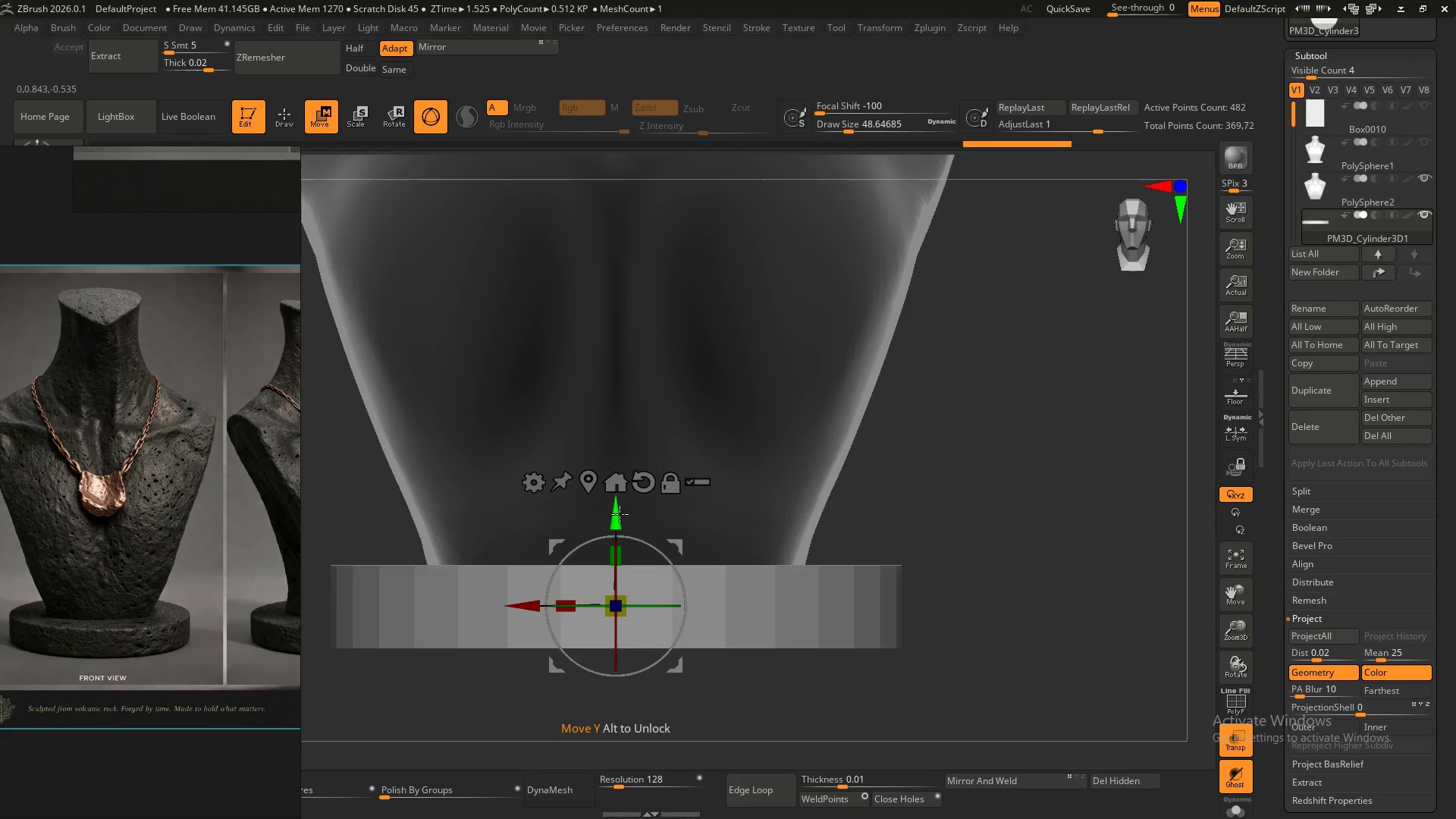 
left_click_drag(start_coordinate=[614, 517], to_coordinate=[619, 519])
 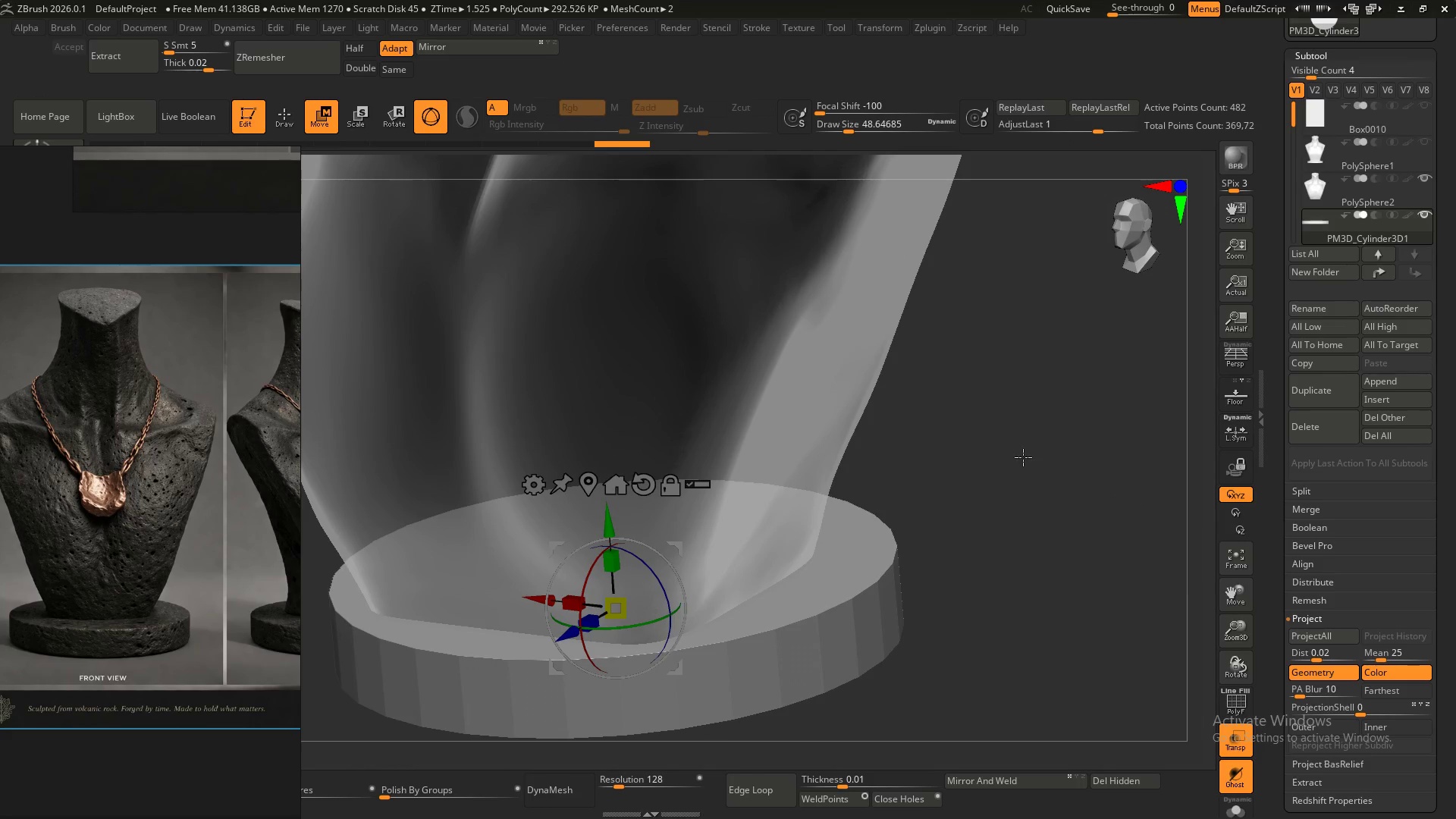 
hold_key(key=ShiftLeft, duration=0.31)
 